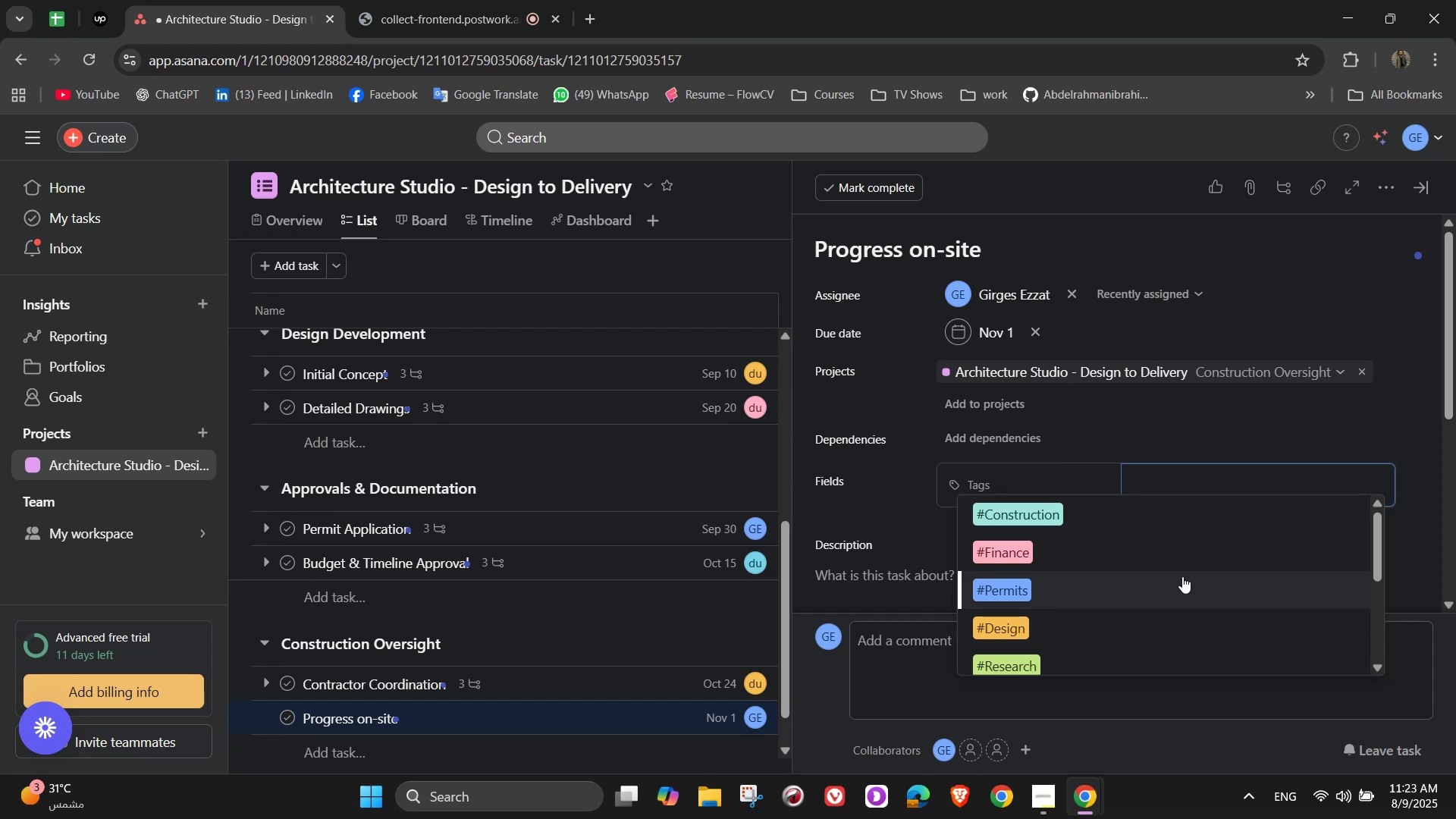 
scroll: coordinate [1174, 582], scroll_direction: down, amount: 6.0
 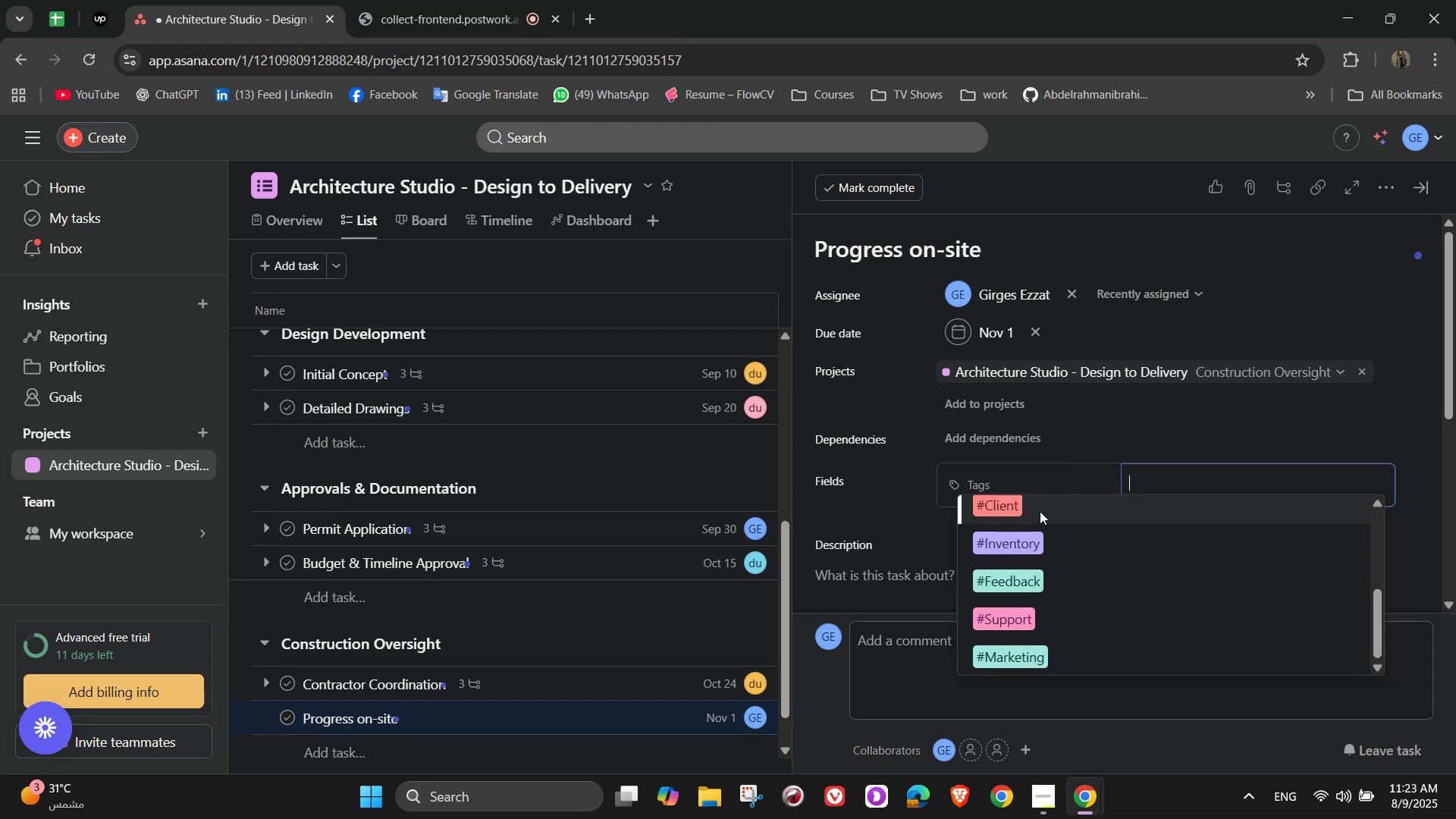 
type(#Q)
 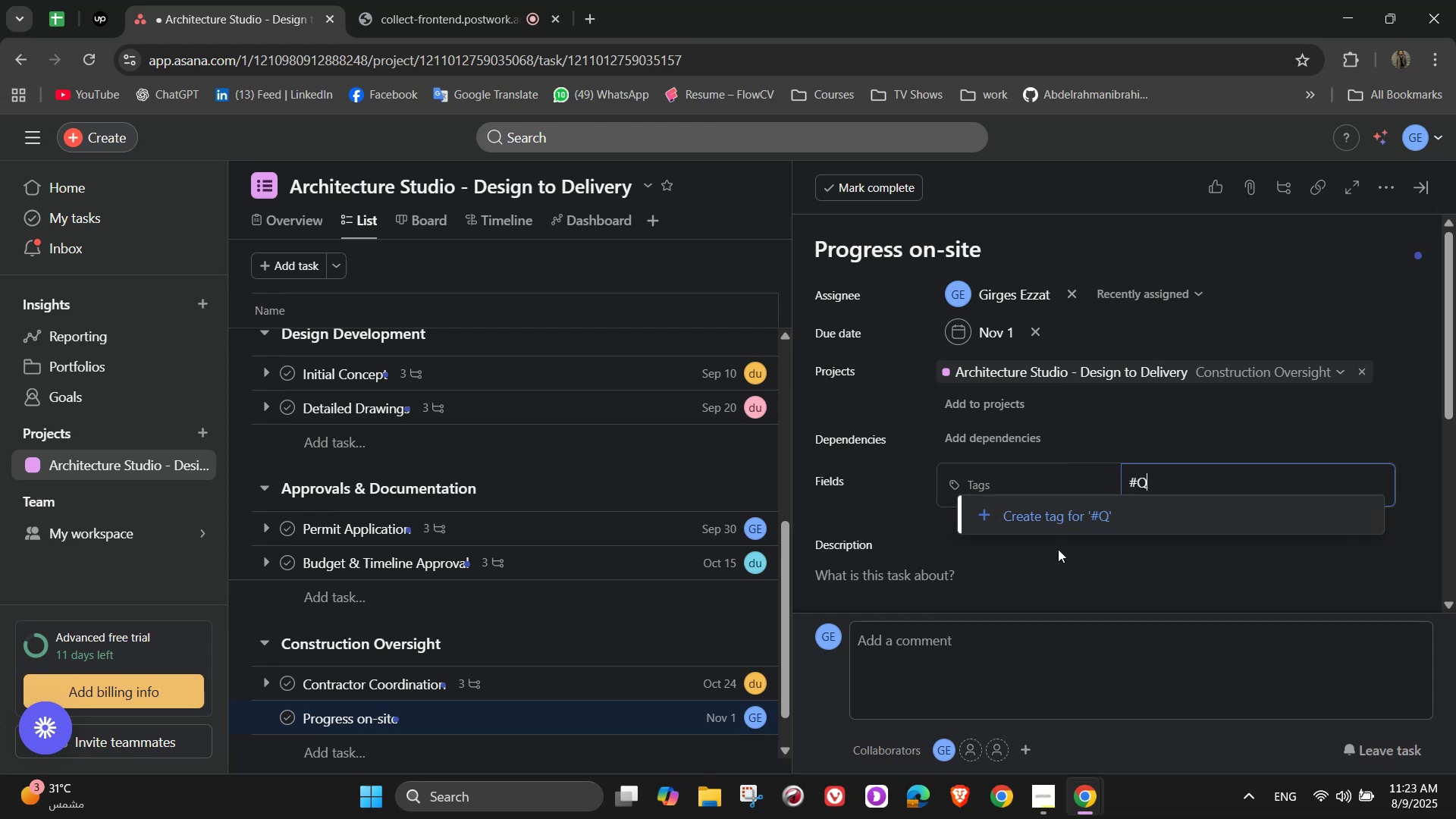 
left_click([1047, 511])
 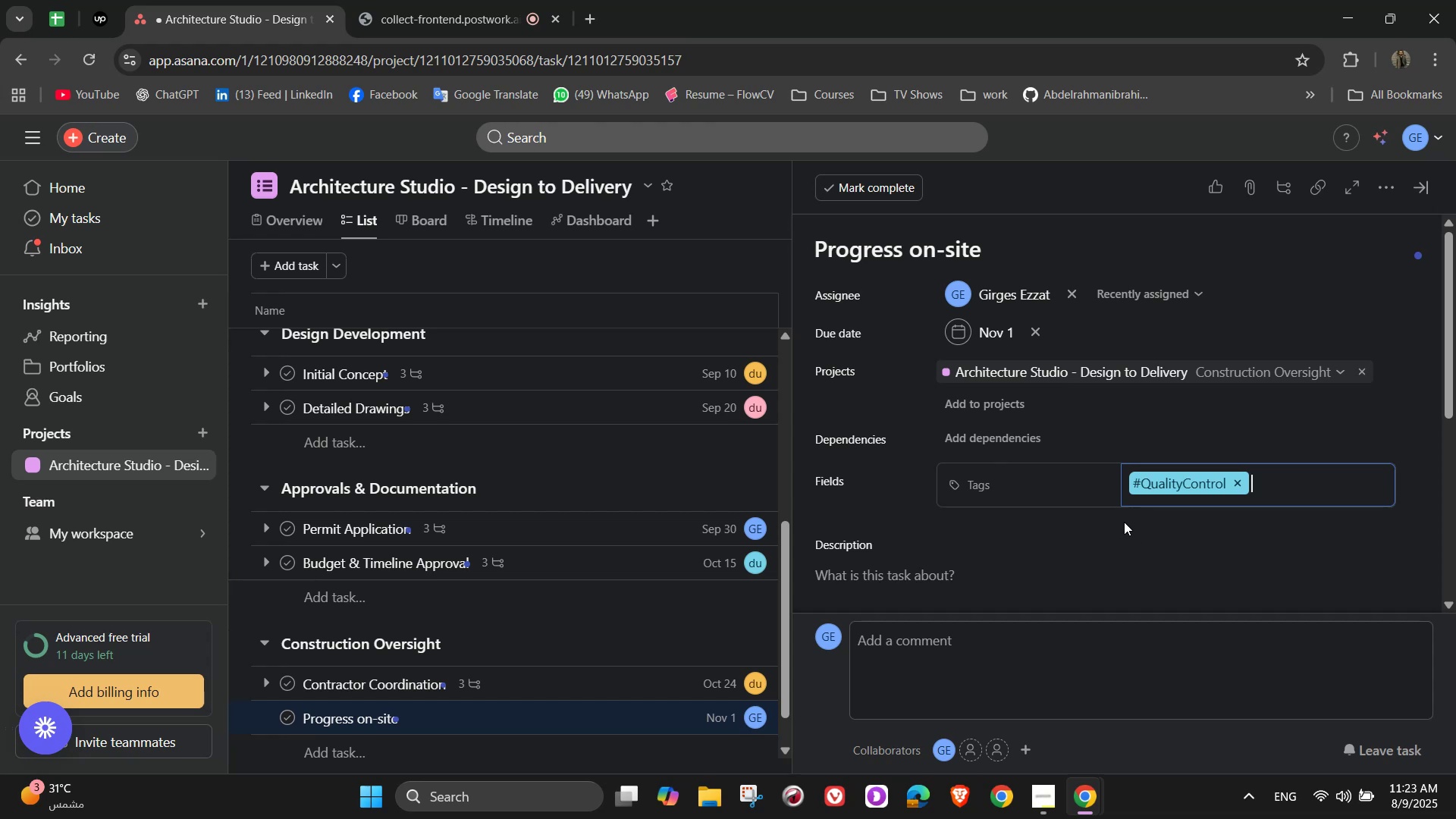 
scroll: coordinate [1124, 522], scroll_direction: down, amount: 1.0
 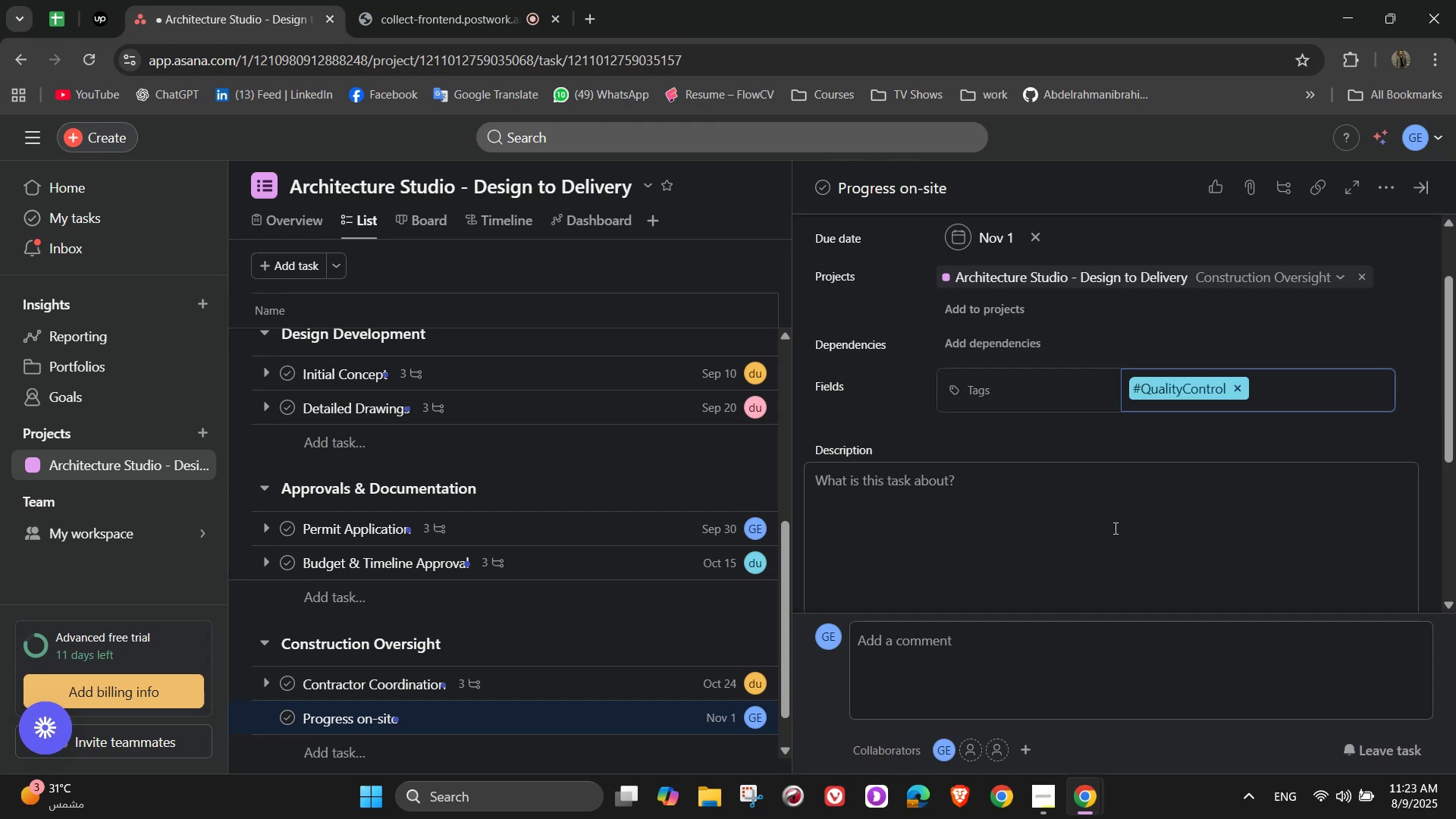 
scroll: coordinate [1114, 528], scroll_direction: up, amount: 2.0
 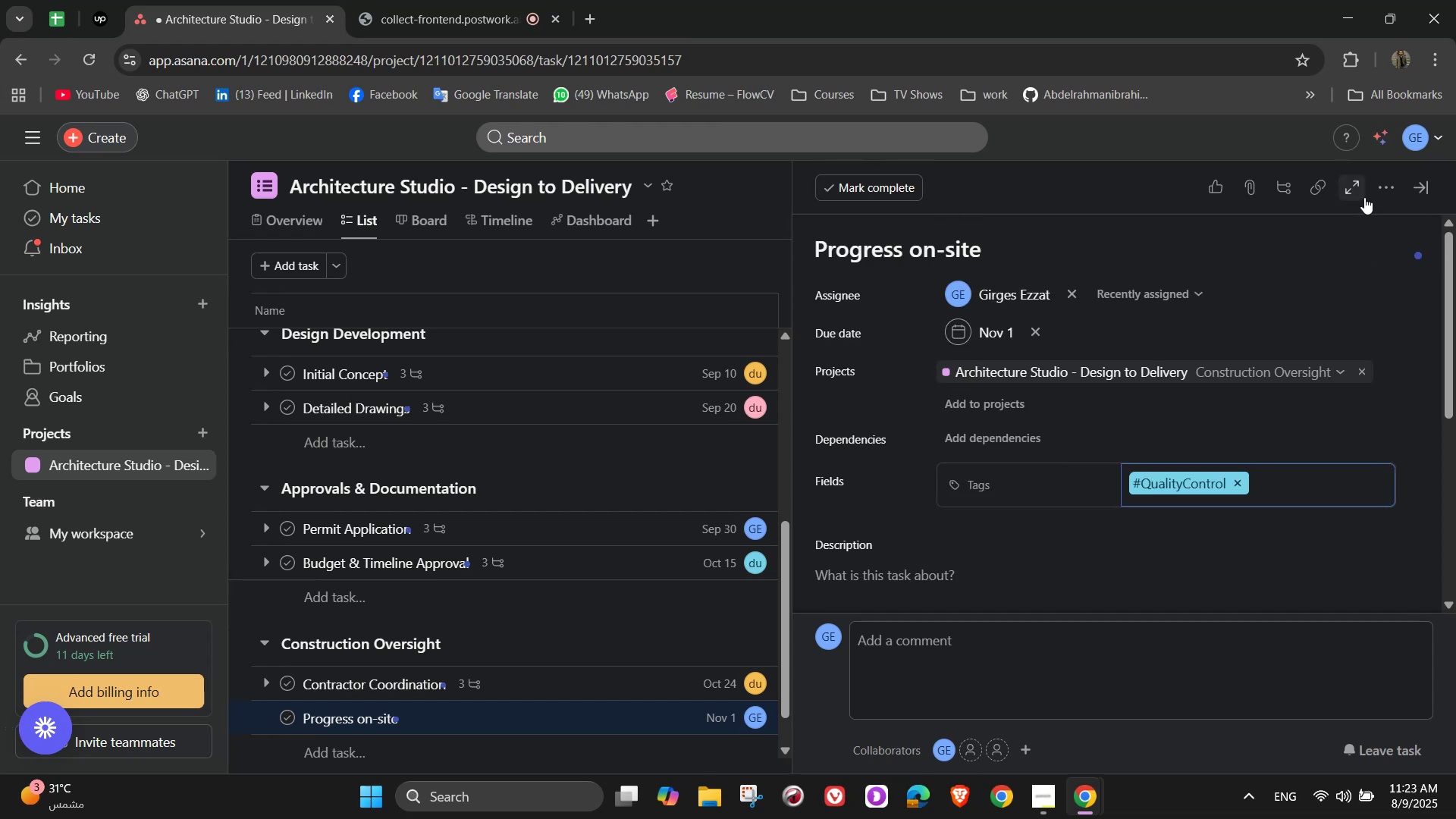 
left_click([1373, 196])
 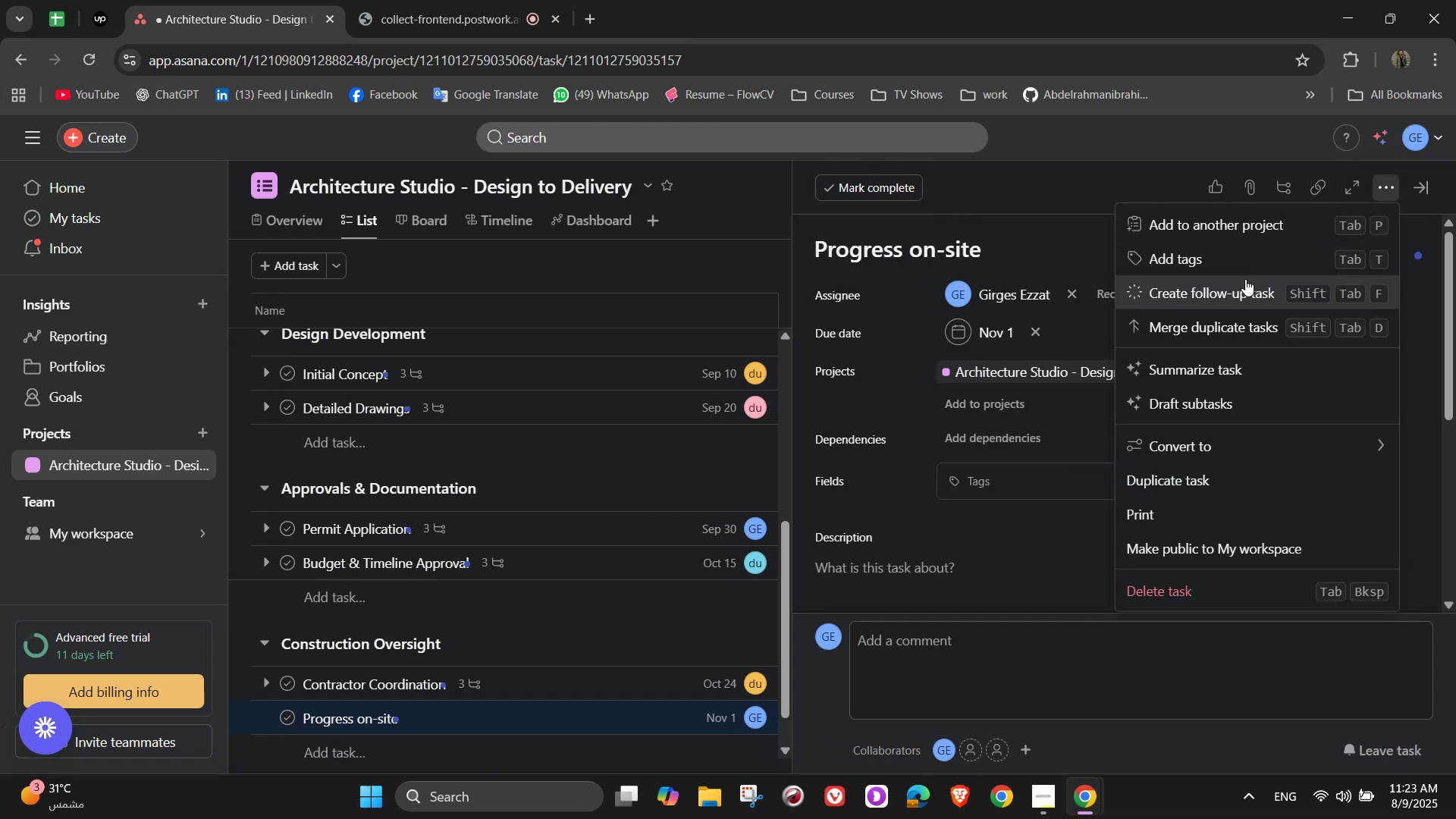 
left_click([1243, 281])
 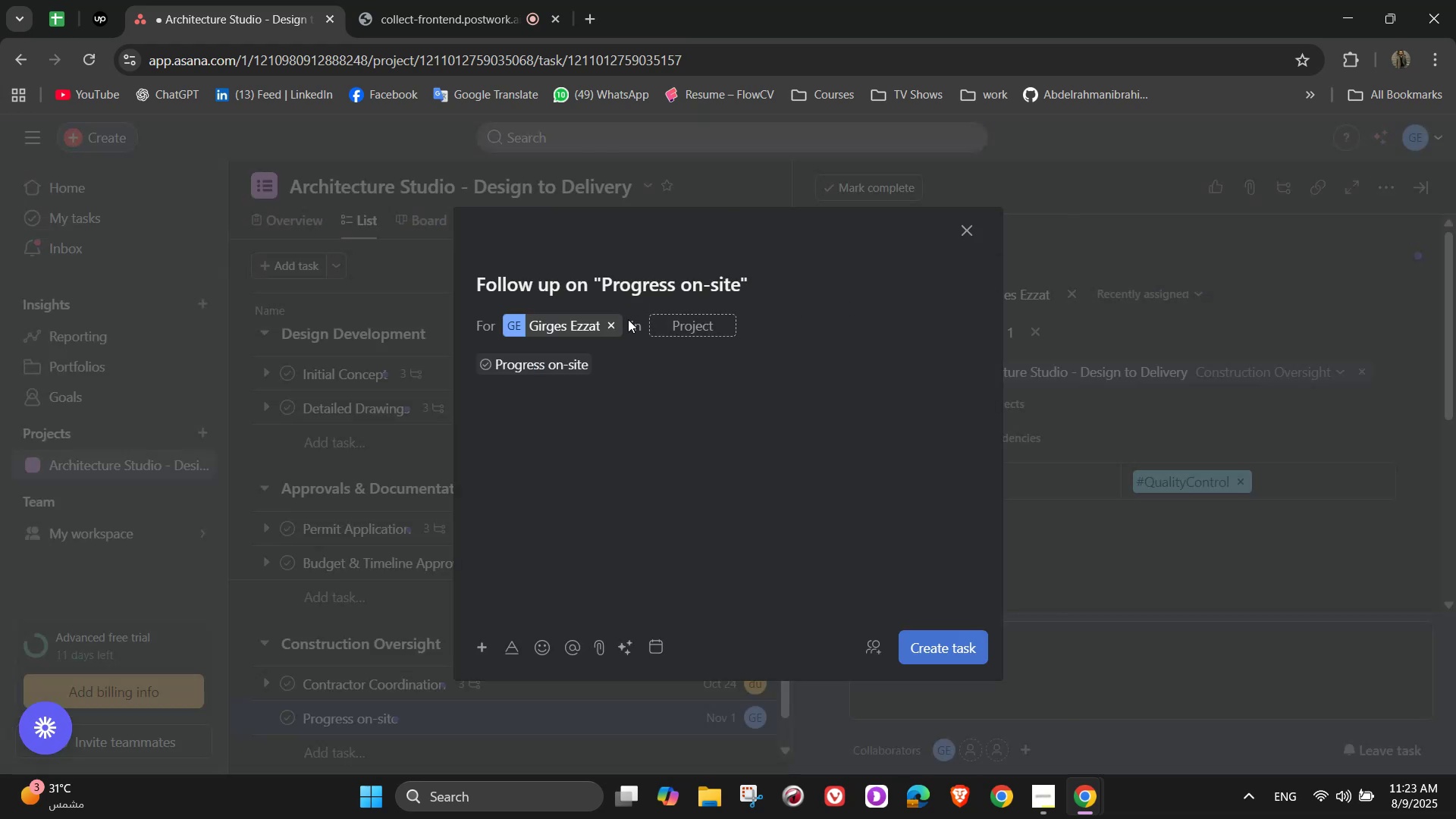 
left_click([620, 322])
 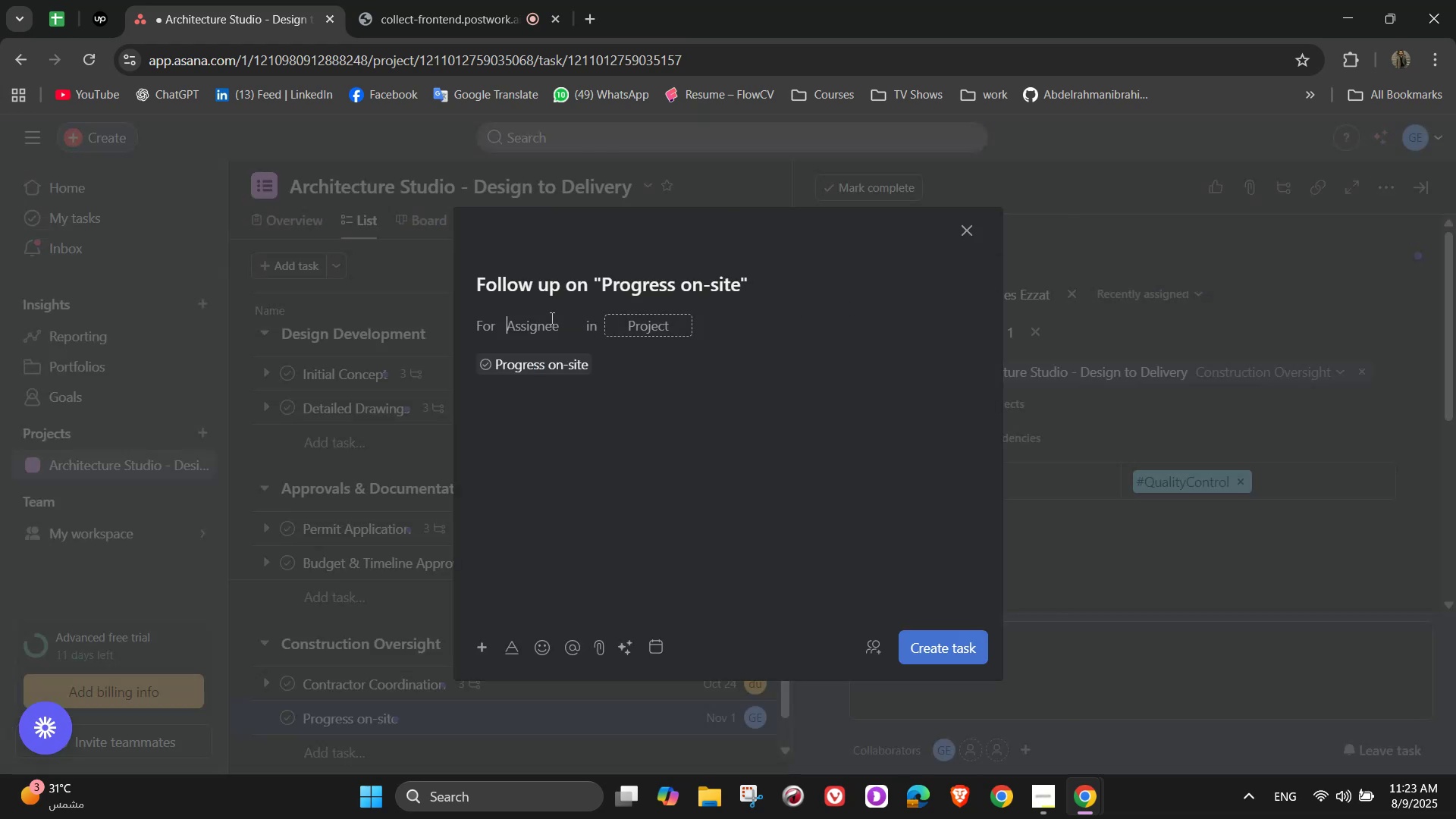 
left_click([549, 318])
 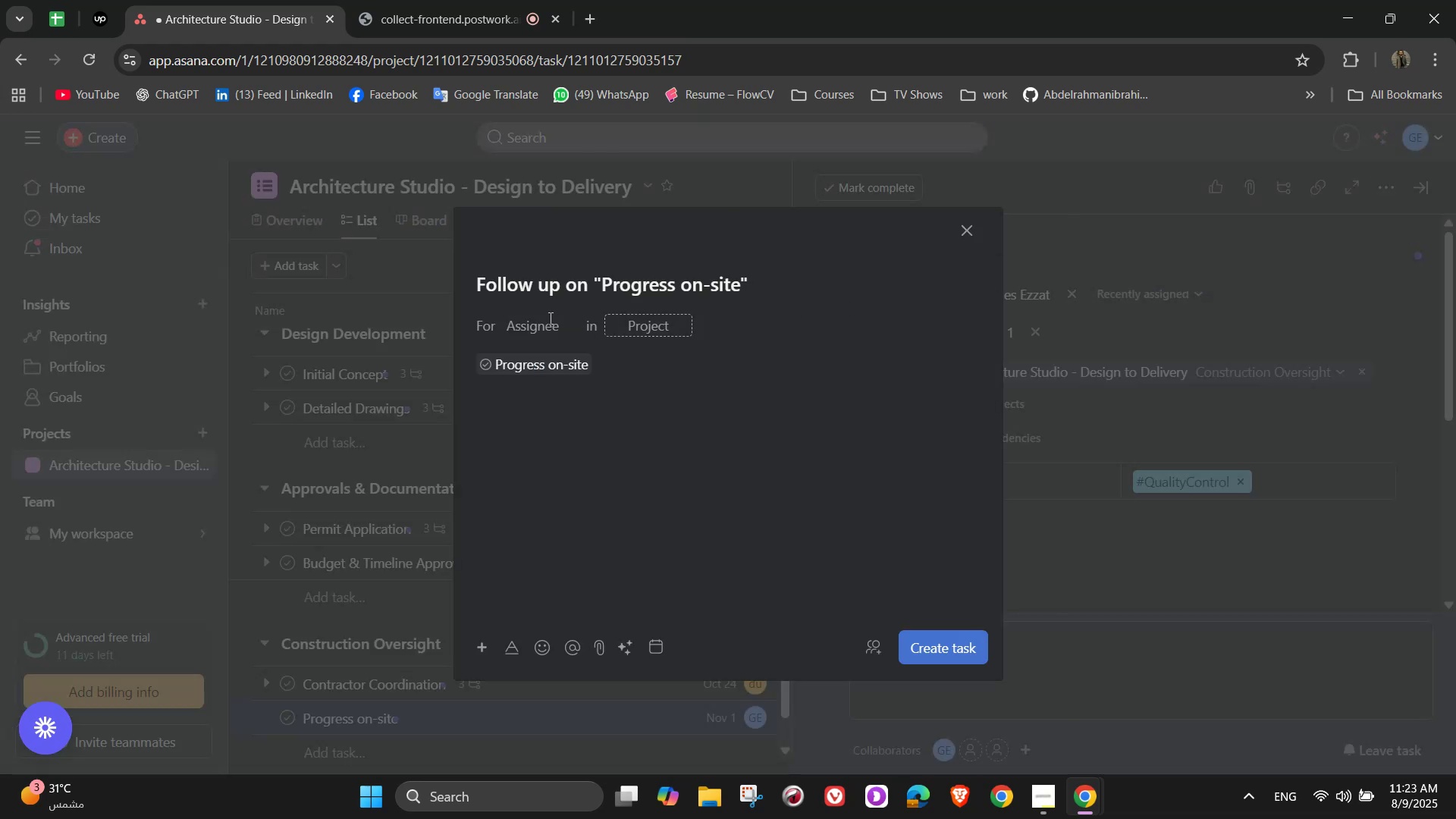 
key(D)
 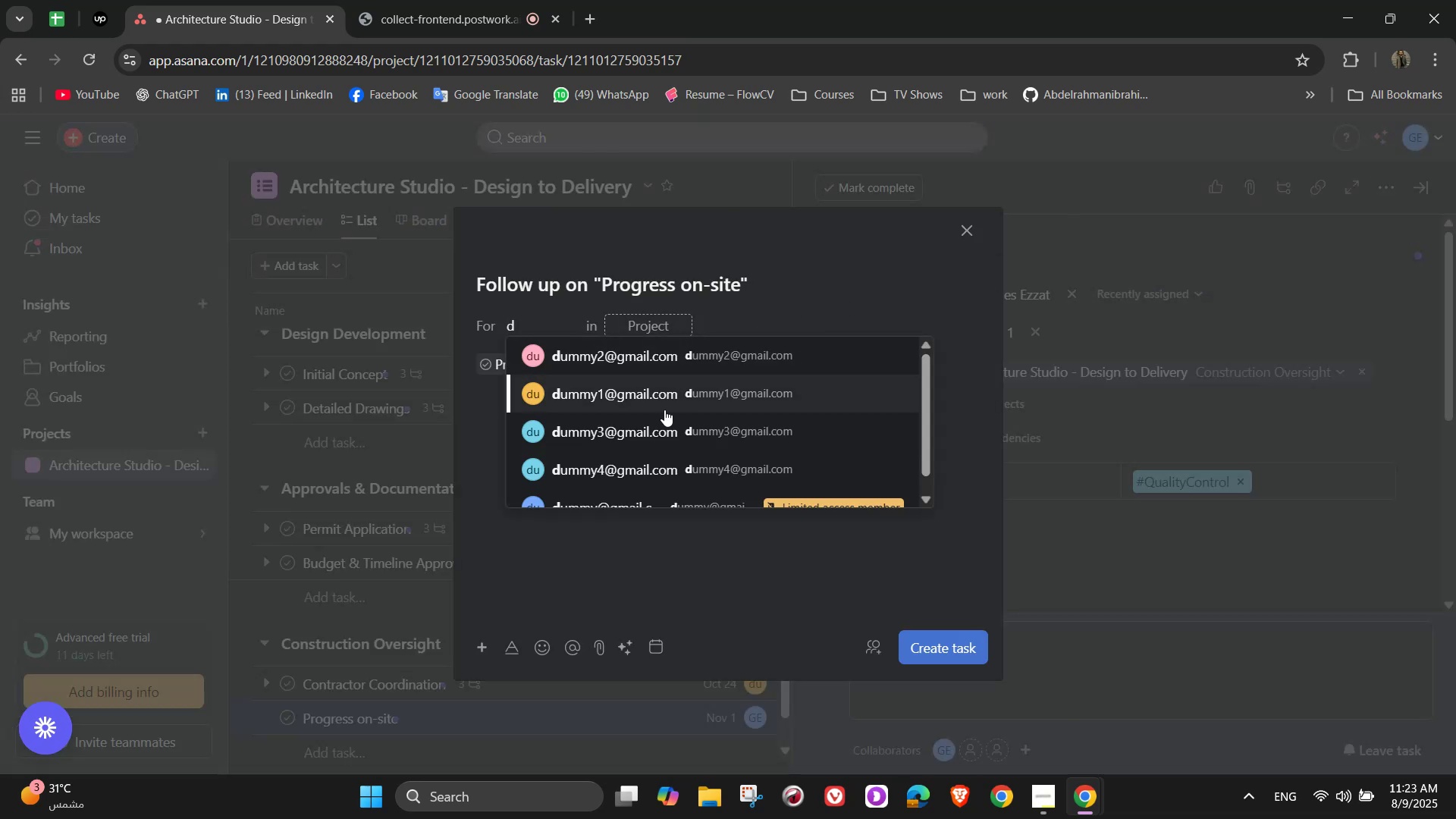 
scroll: coordinate [663, 412], scroll_direction: down, amount: 1.0
 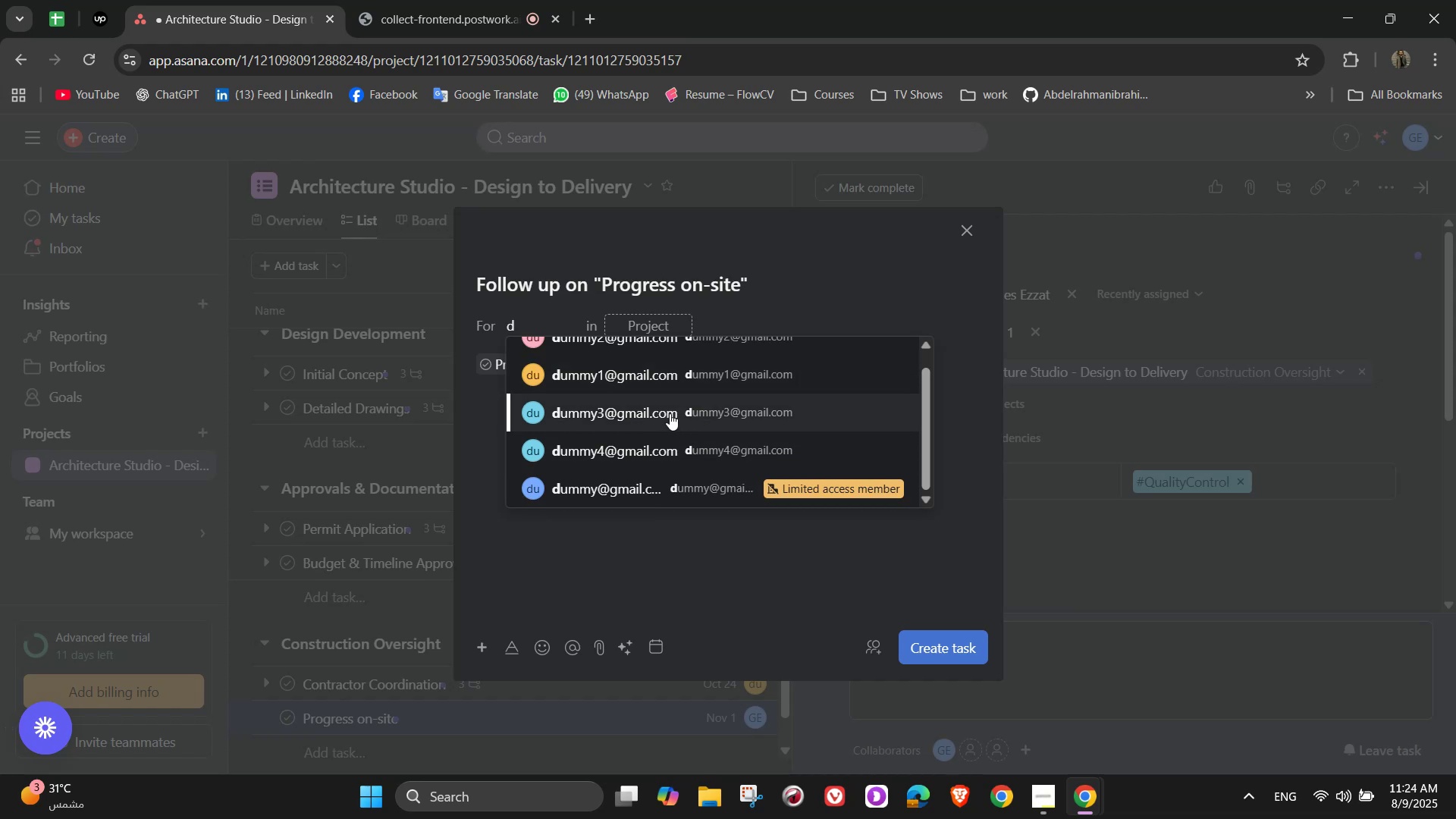 
scroll: coordinate [670, 413], scroll_direction: none, amount: 0.0
 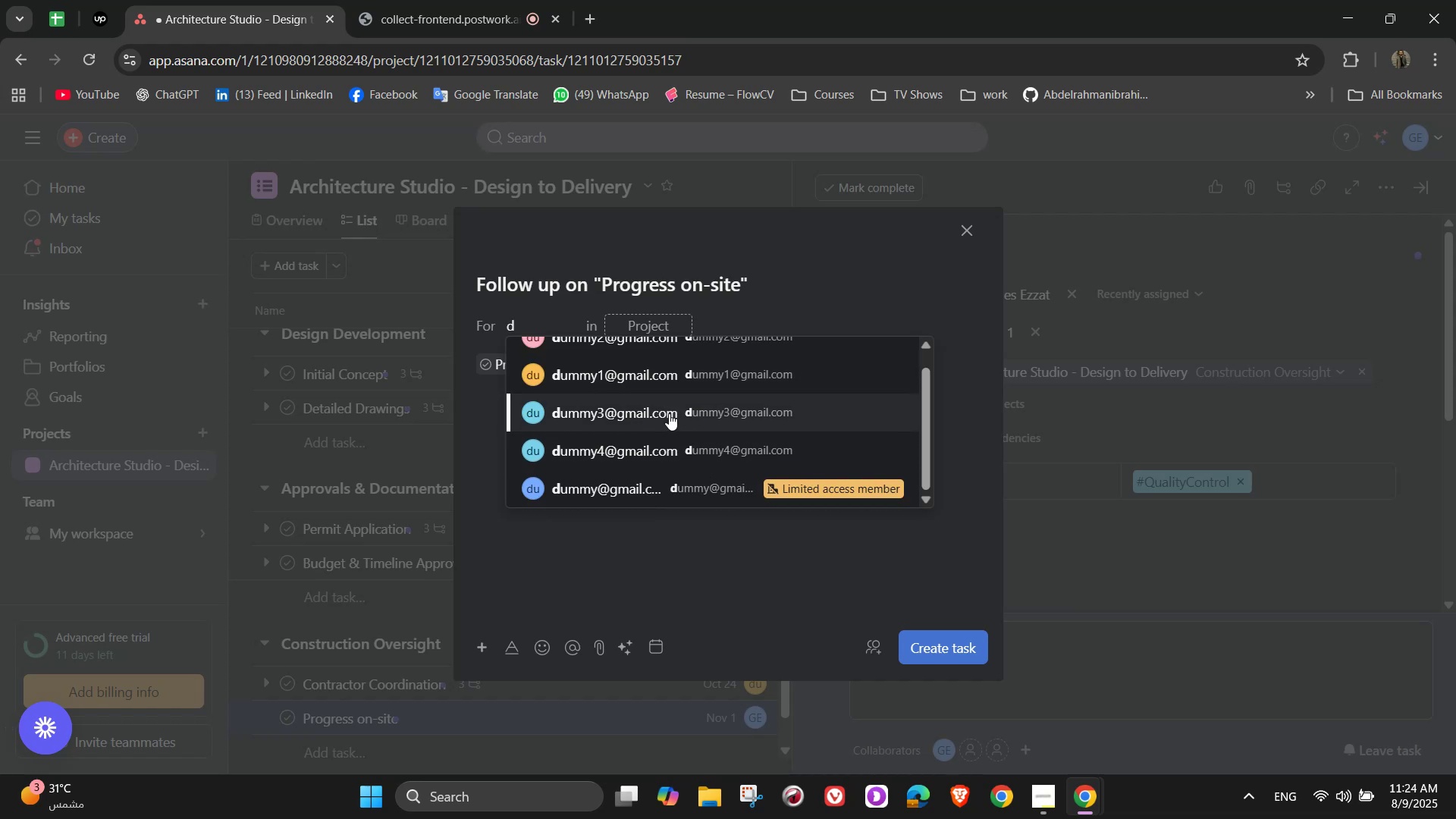 
left_click([669, 413])
 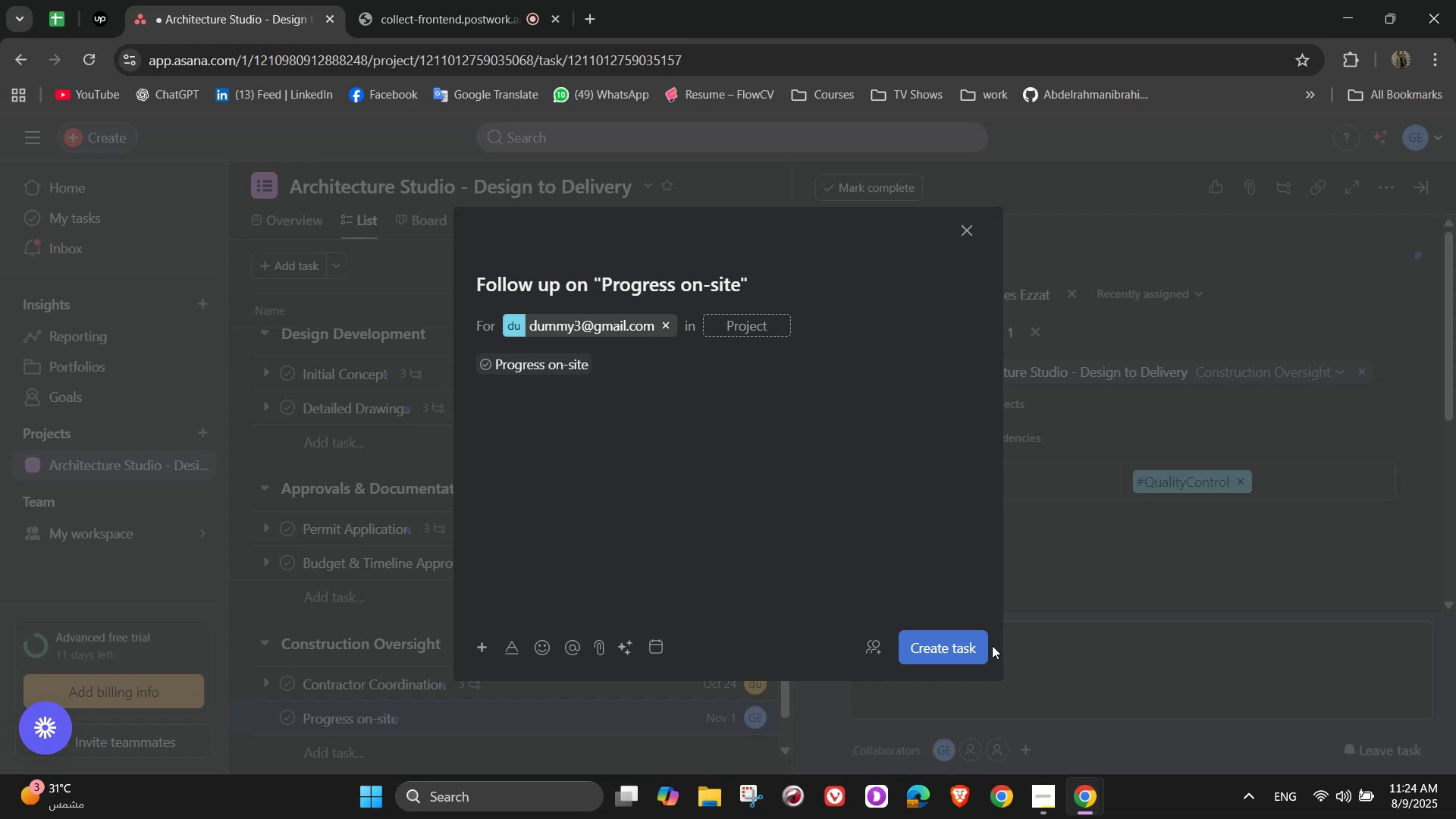 
left_click([981, 649])
 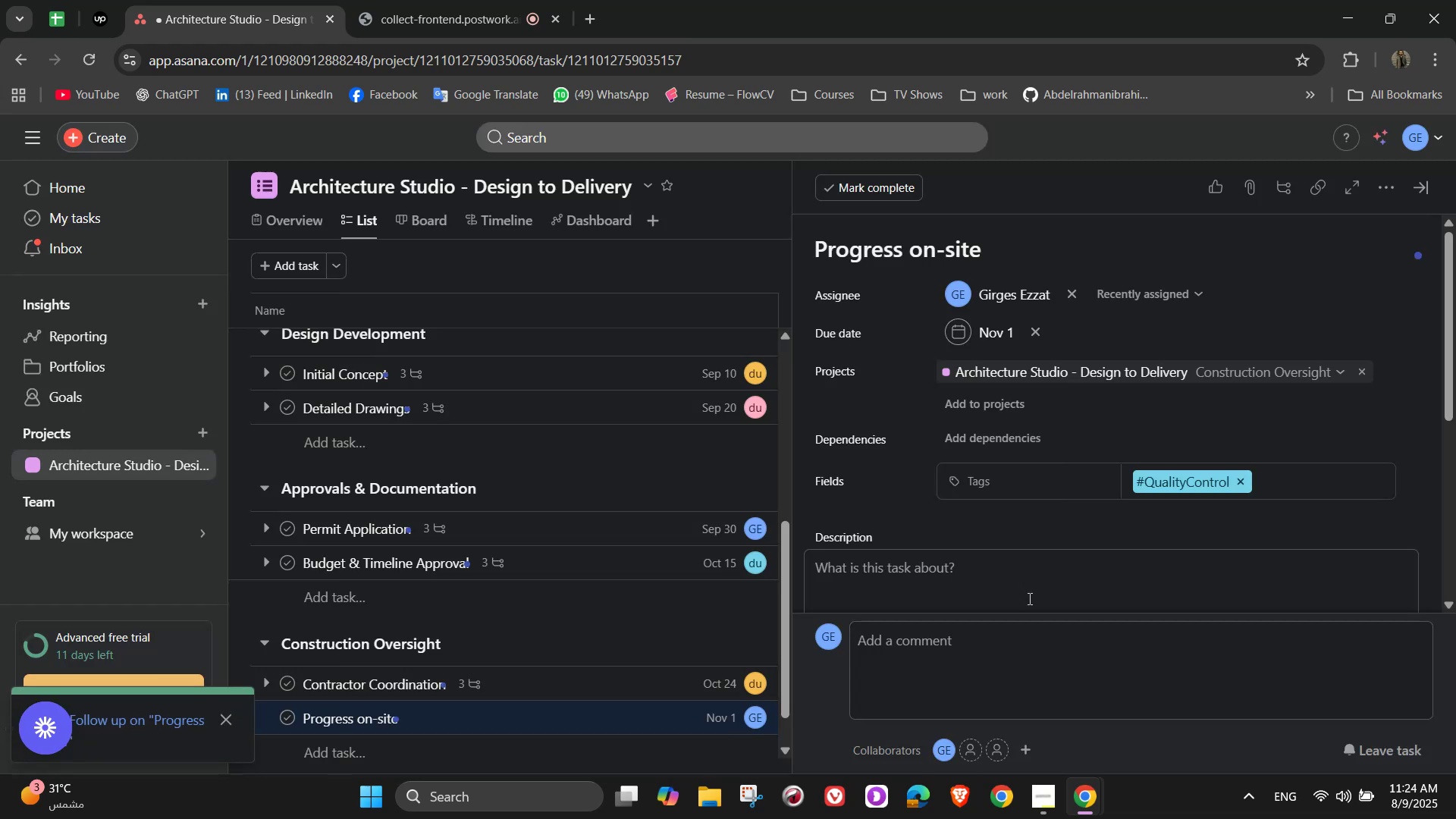 
scroll: coordinate [1038, 595], scroll_direction: down, amount: 1.0
 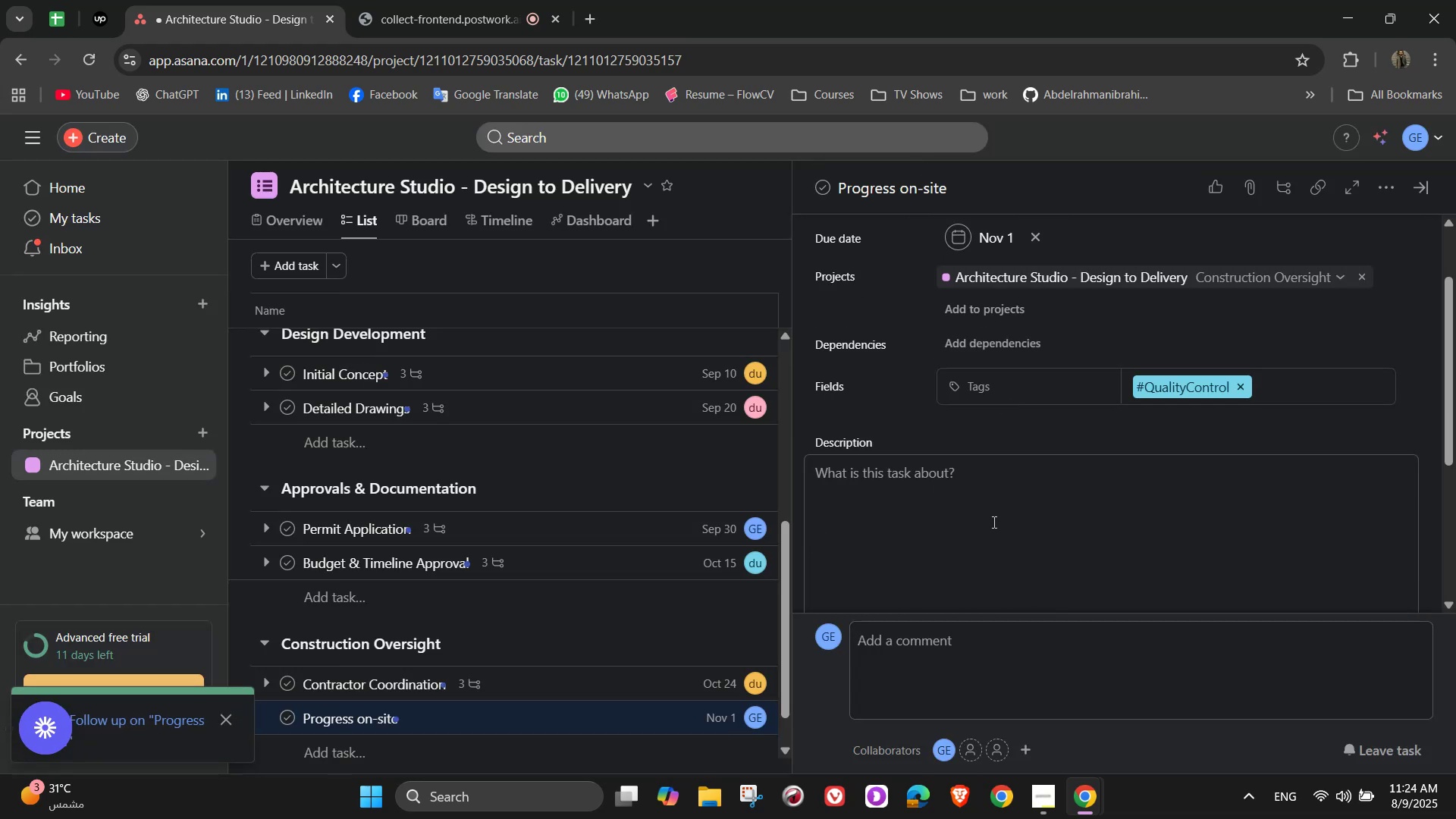 
left_click([996, 516])
 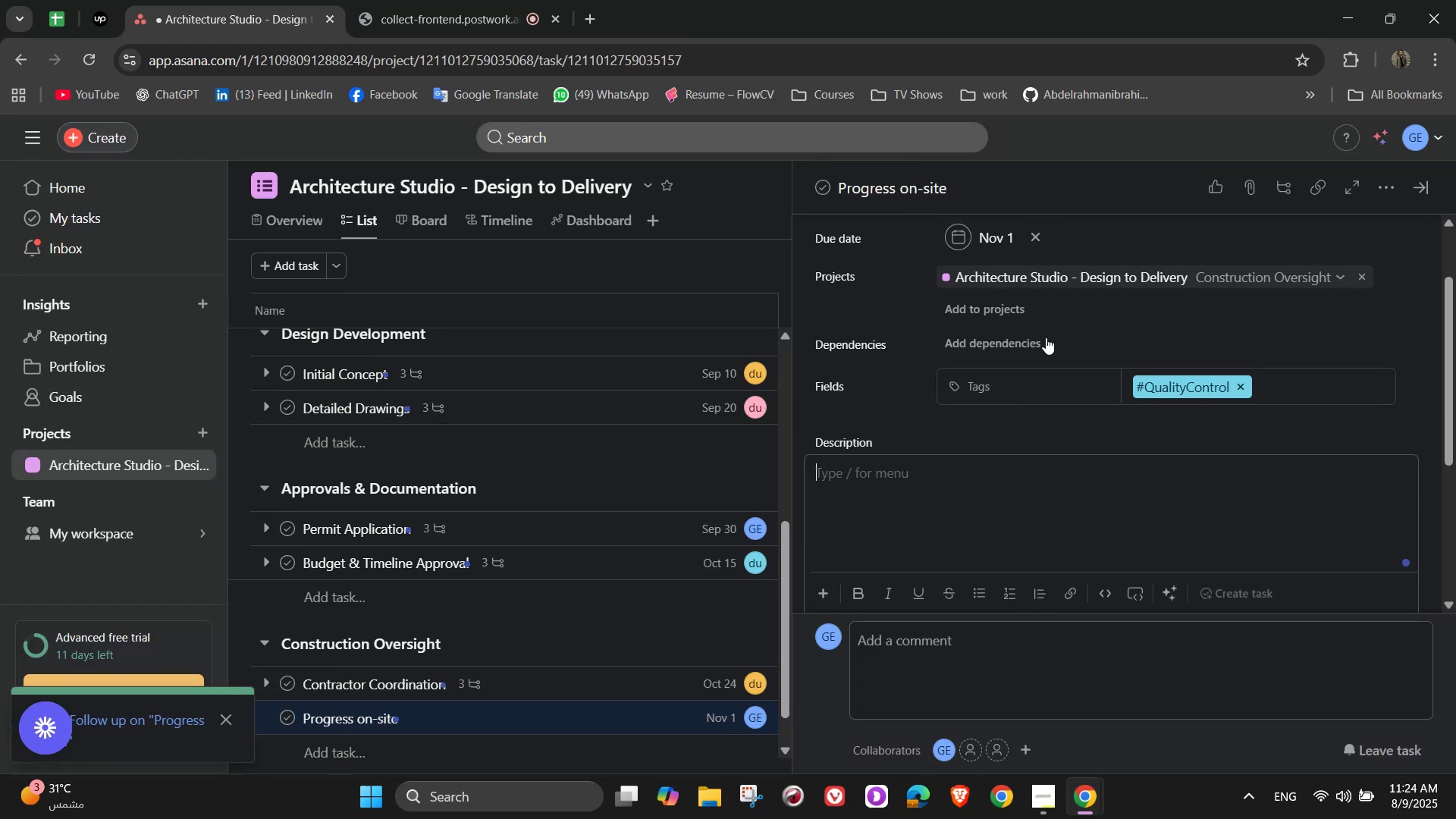 
scroll: coordinate [1050, 328], scroll_direction: down, amount: 2.0
 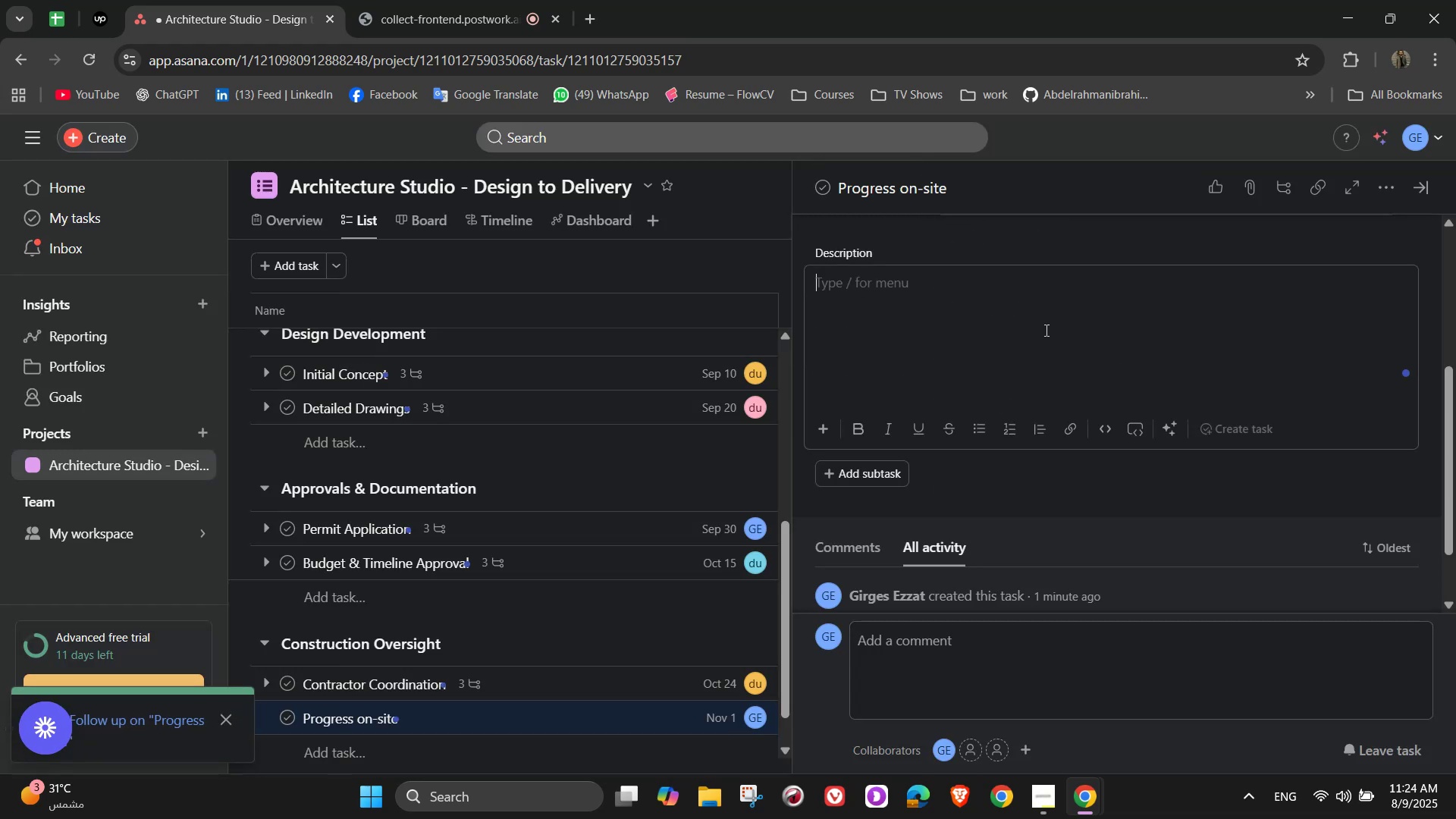 
wait(9.28)
 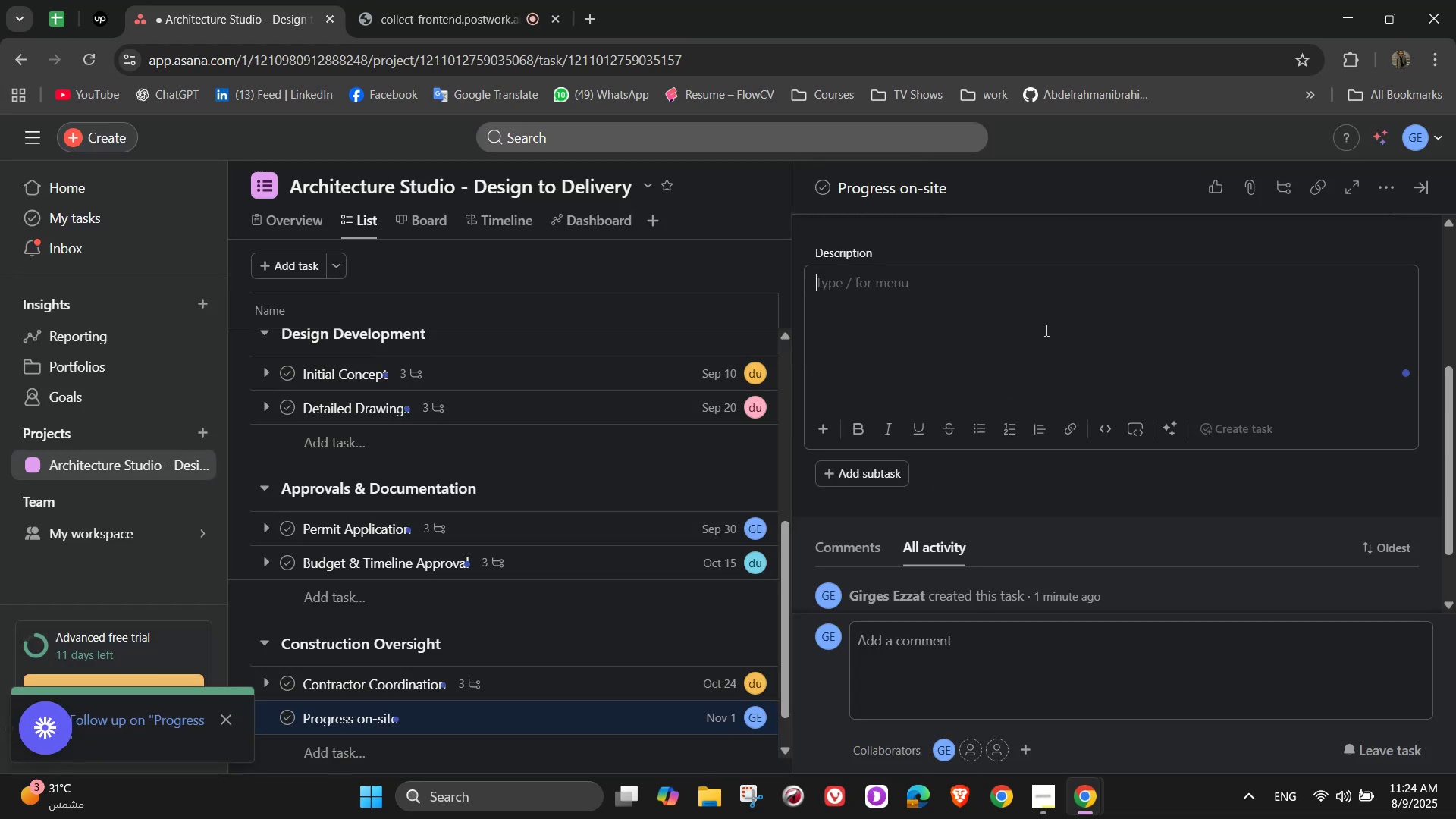 
right_click([1045, 330])
 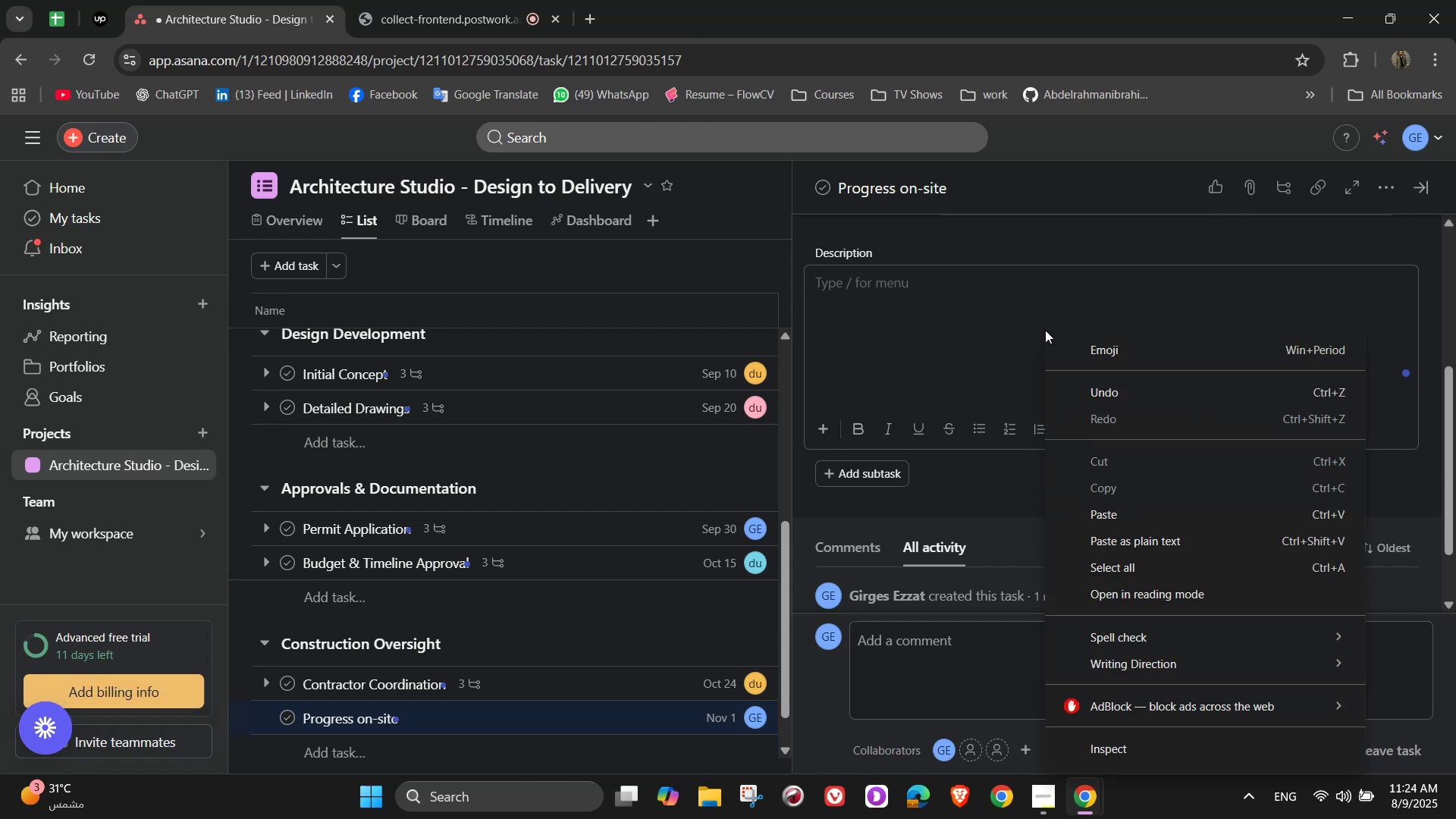 
left_click([1033, 331])
 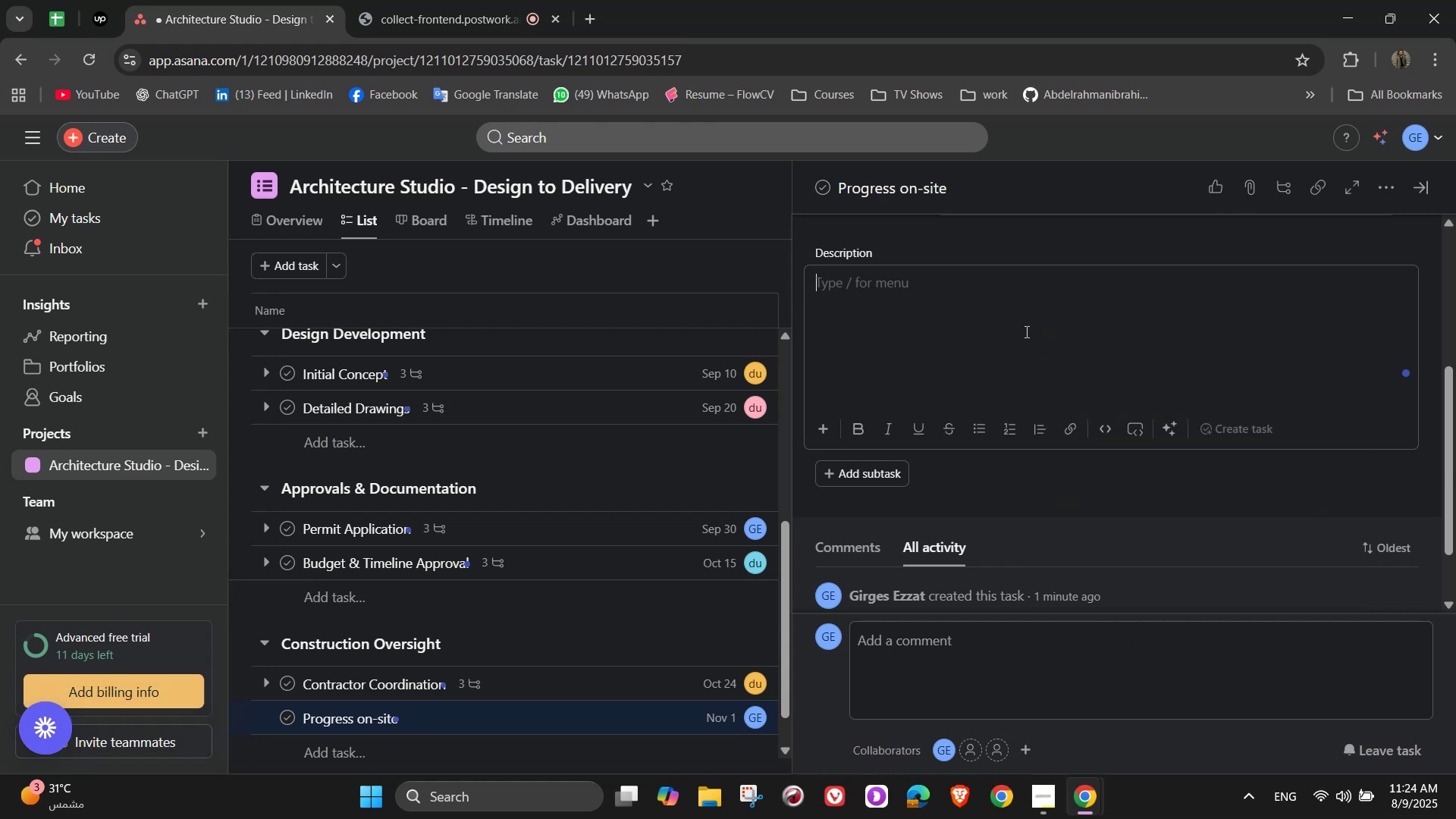 
scroll: coordinate [1019, 369], scroll_direction: up, amount: 5.0
 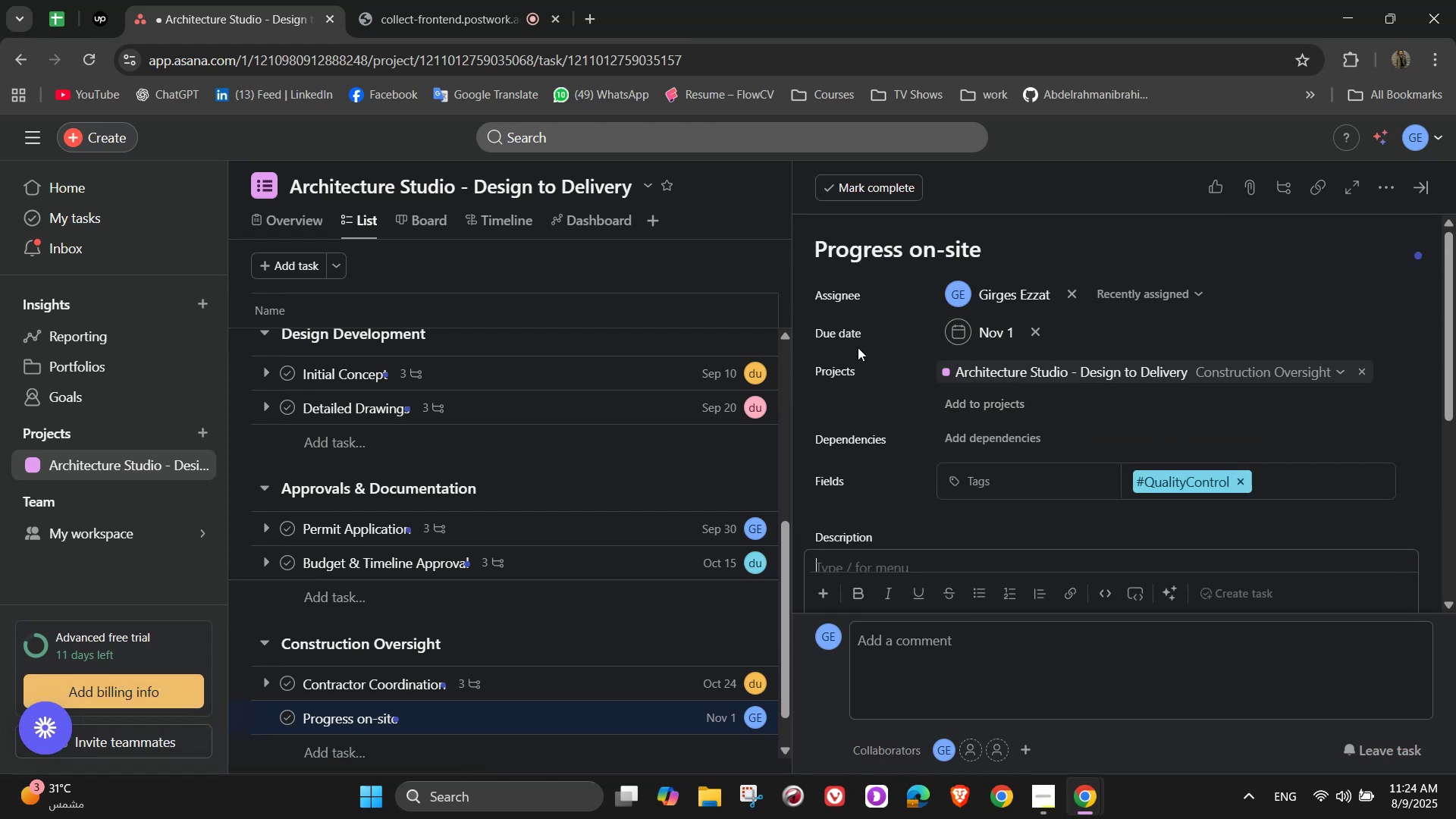 
left_click([820, 256])
 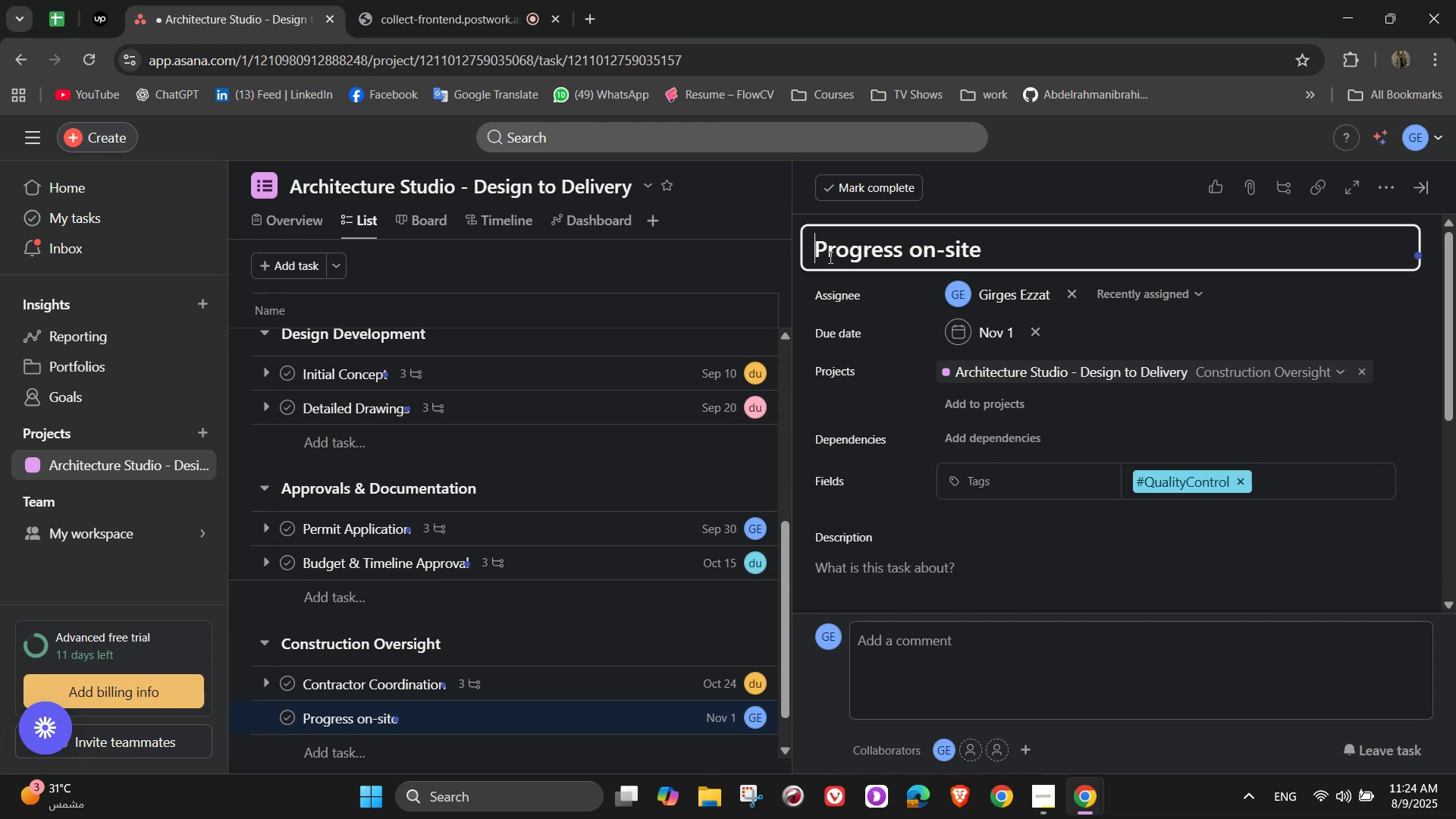 
type(Track )
 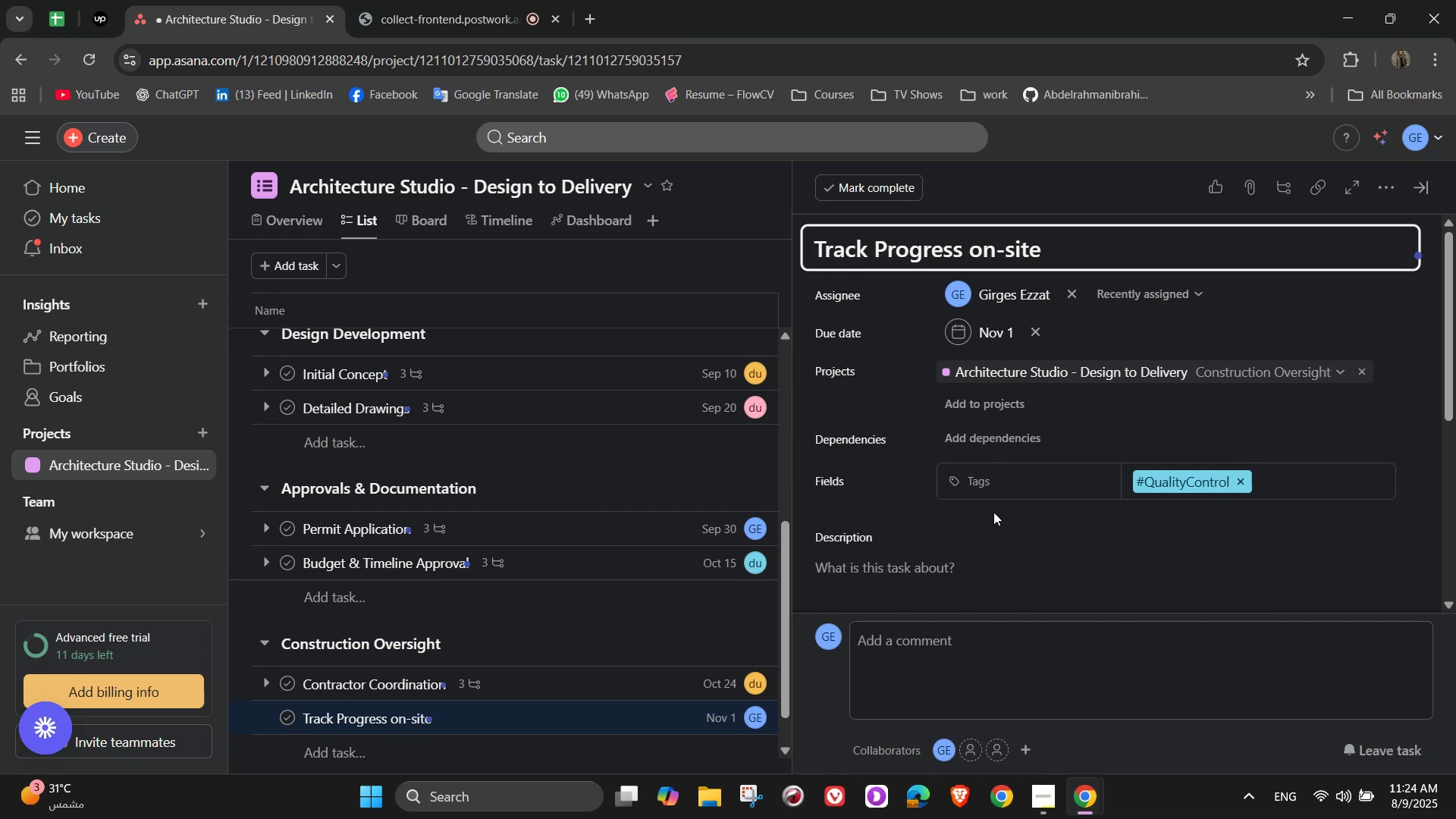 
left_click([965, 577])
 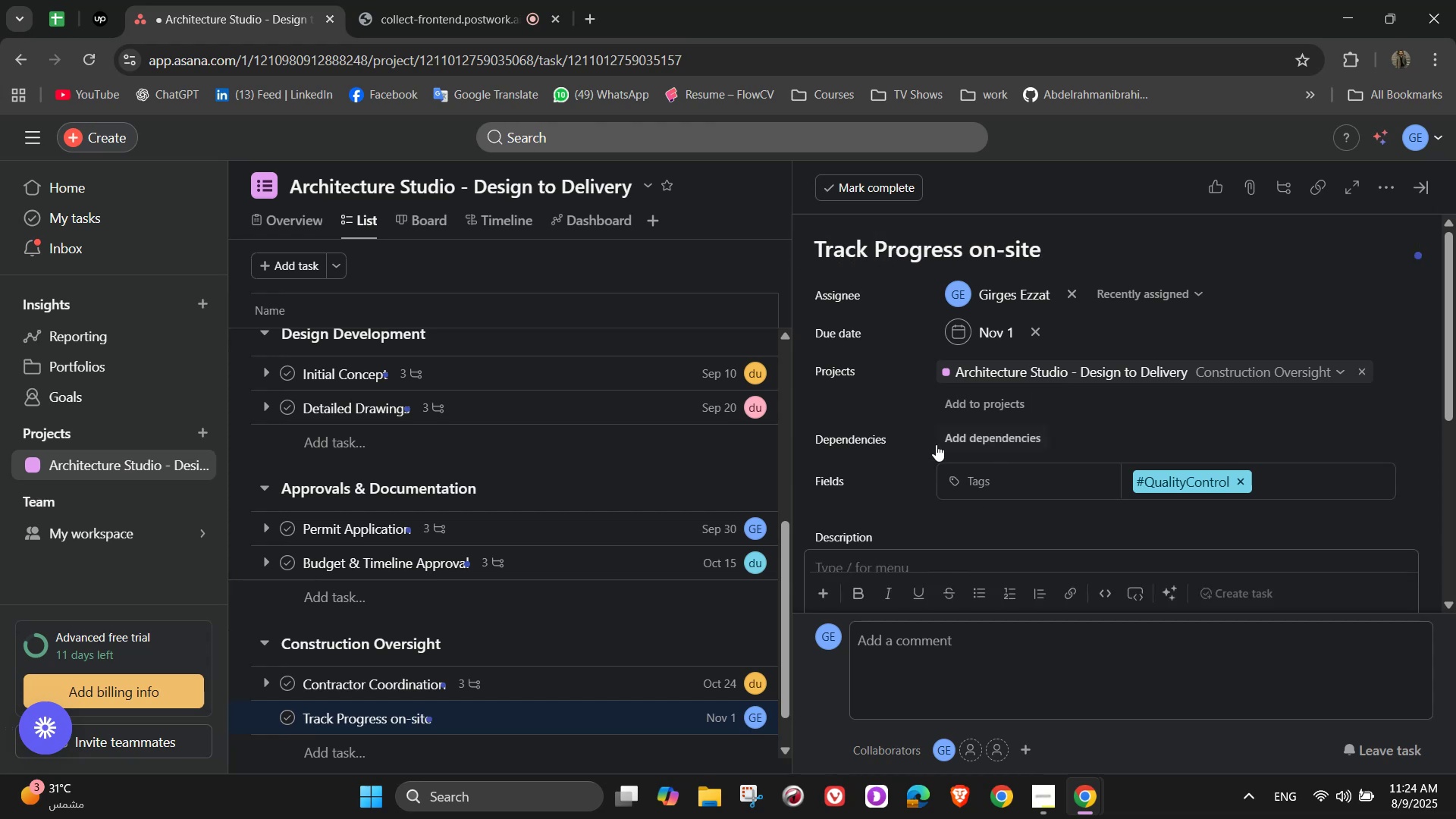 
scroll: coordinate [909, 444], scroll_direction: down, amount: 1.0
 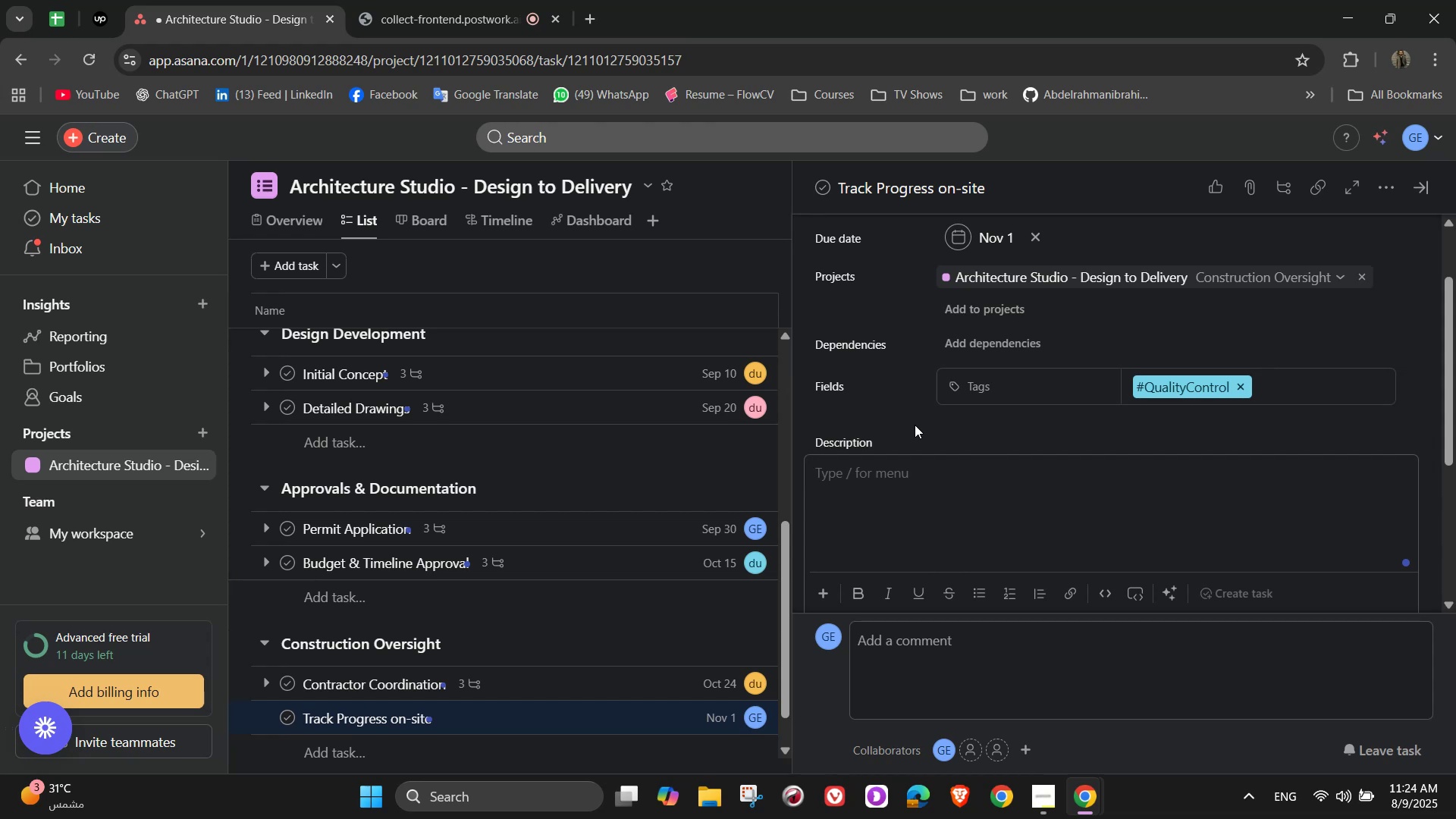 
wait(6.76)
 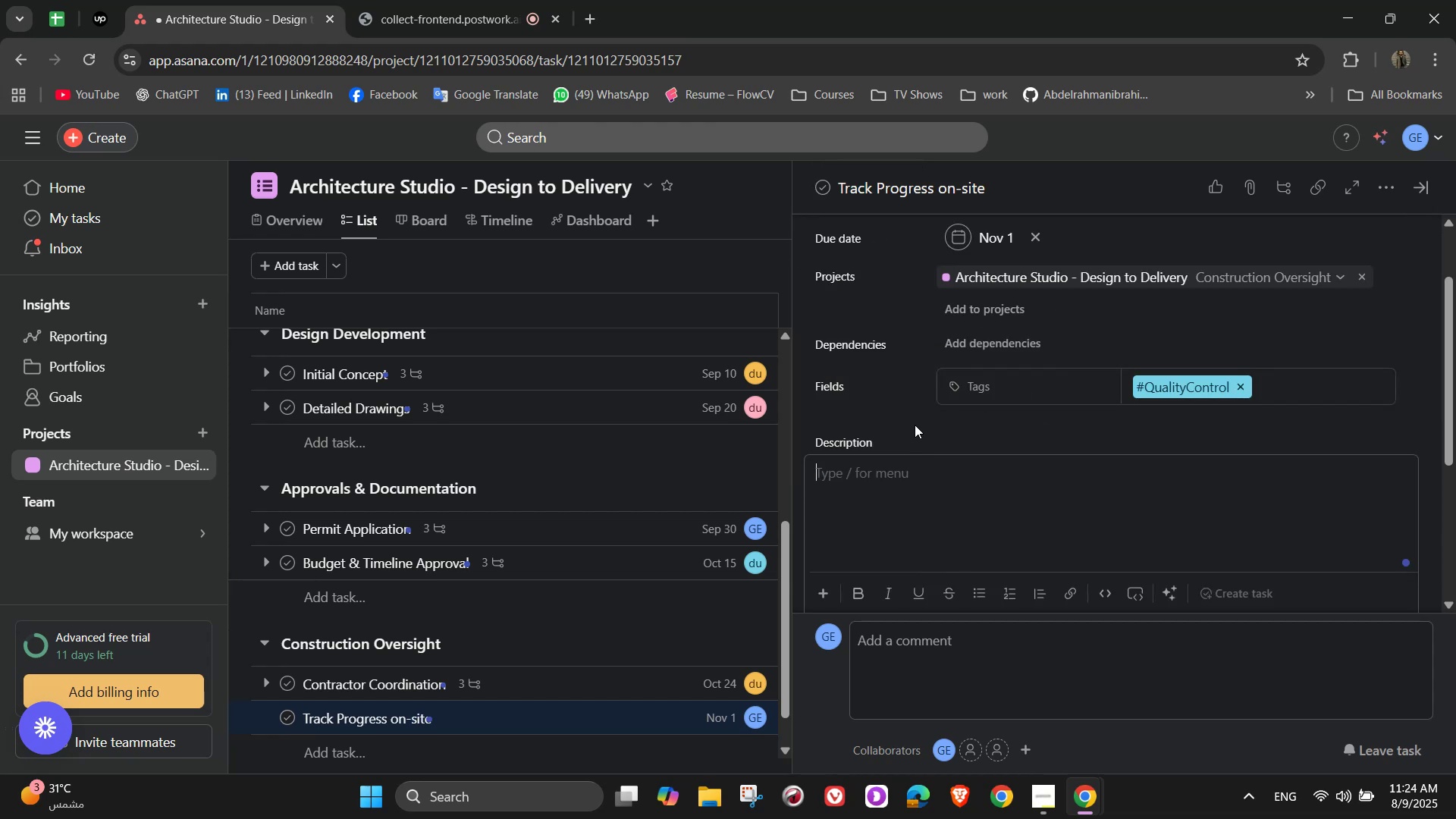 
scroll: coordinate [915, 425], scroll_direction: up, amount: 5.0
 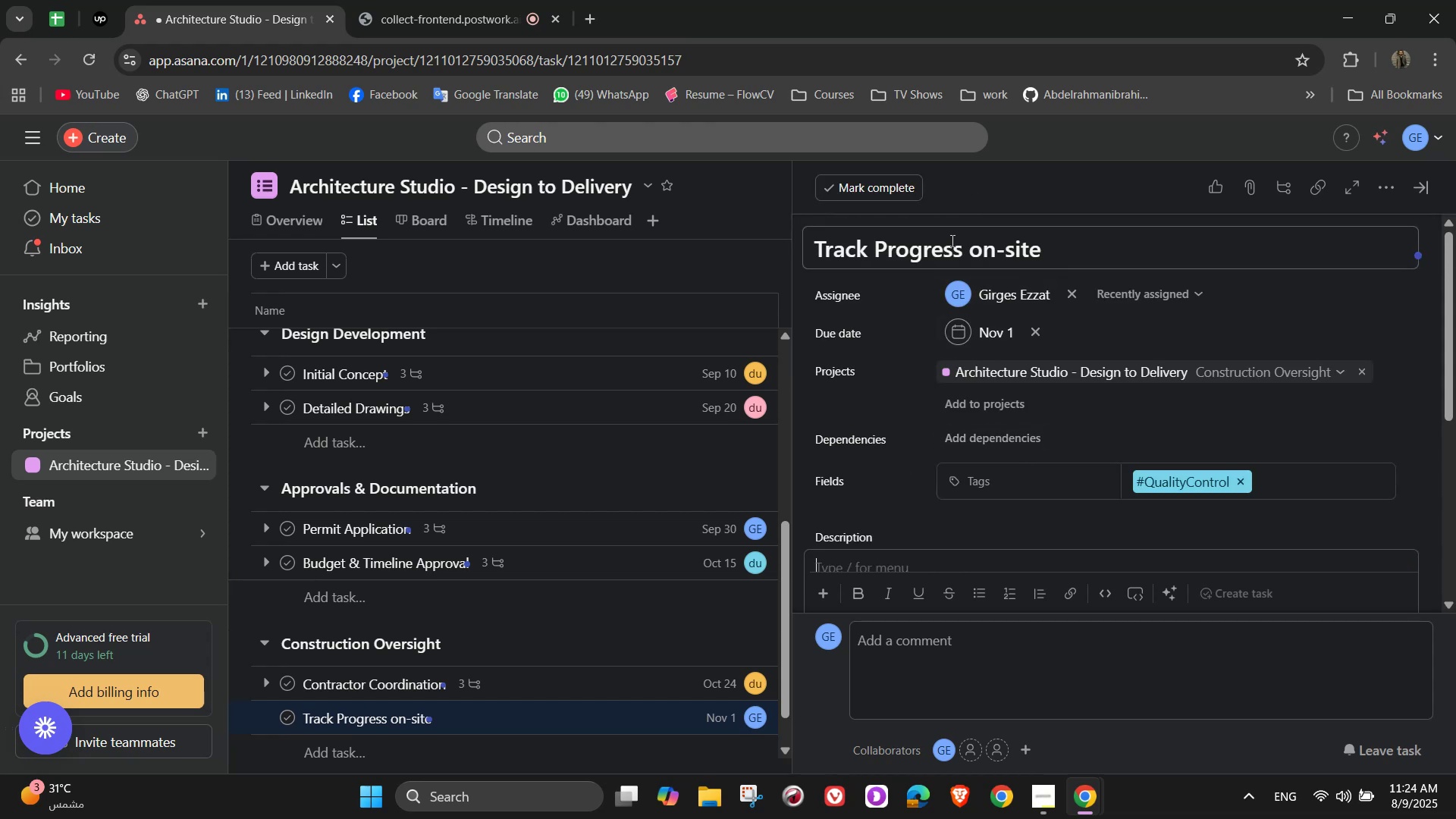 
double_click([947, 237])
 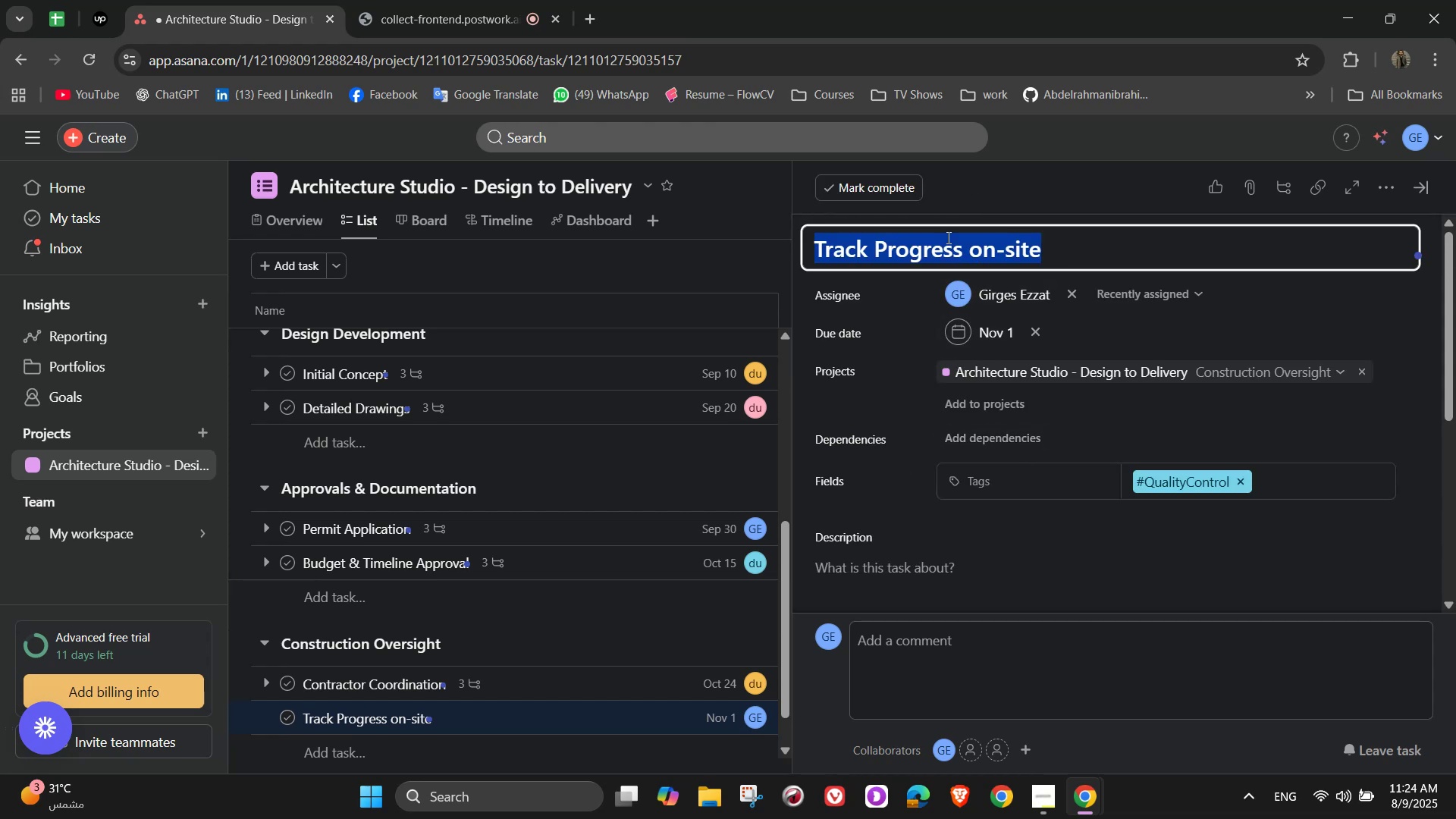 
triple_click([947, 237])
 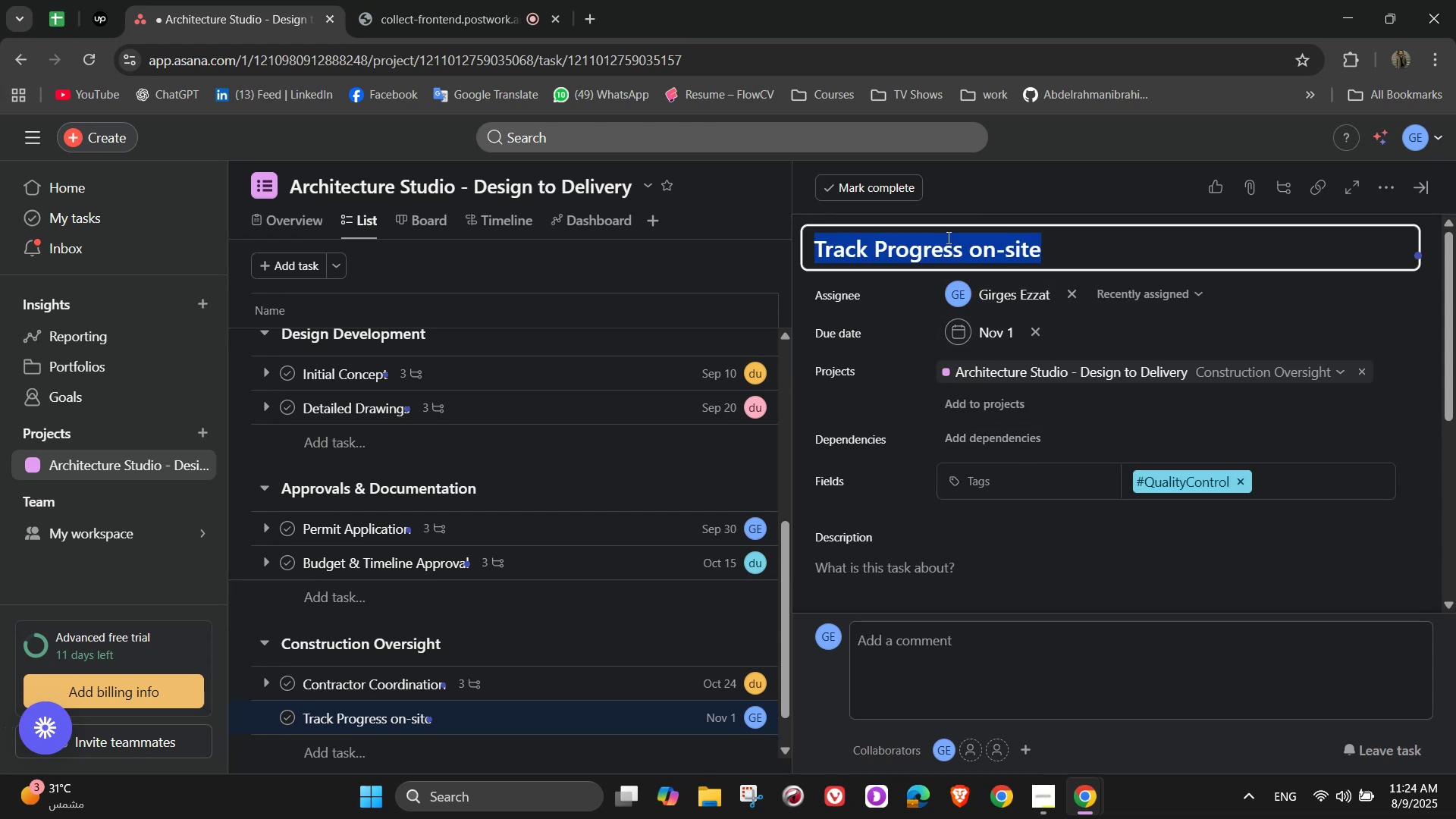 
key(Control+C)
 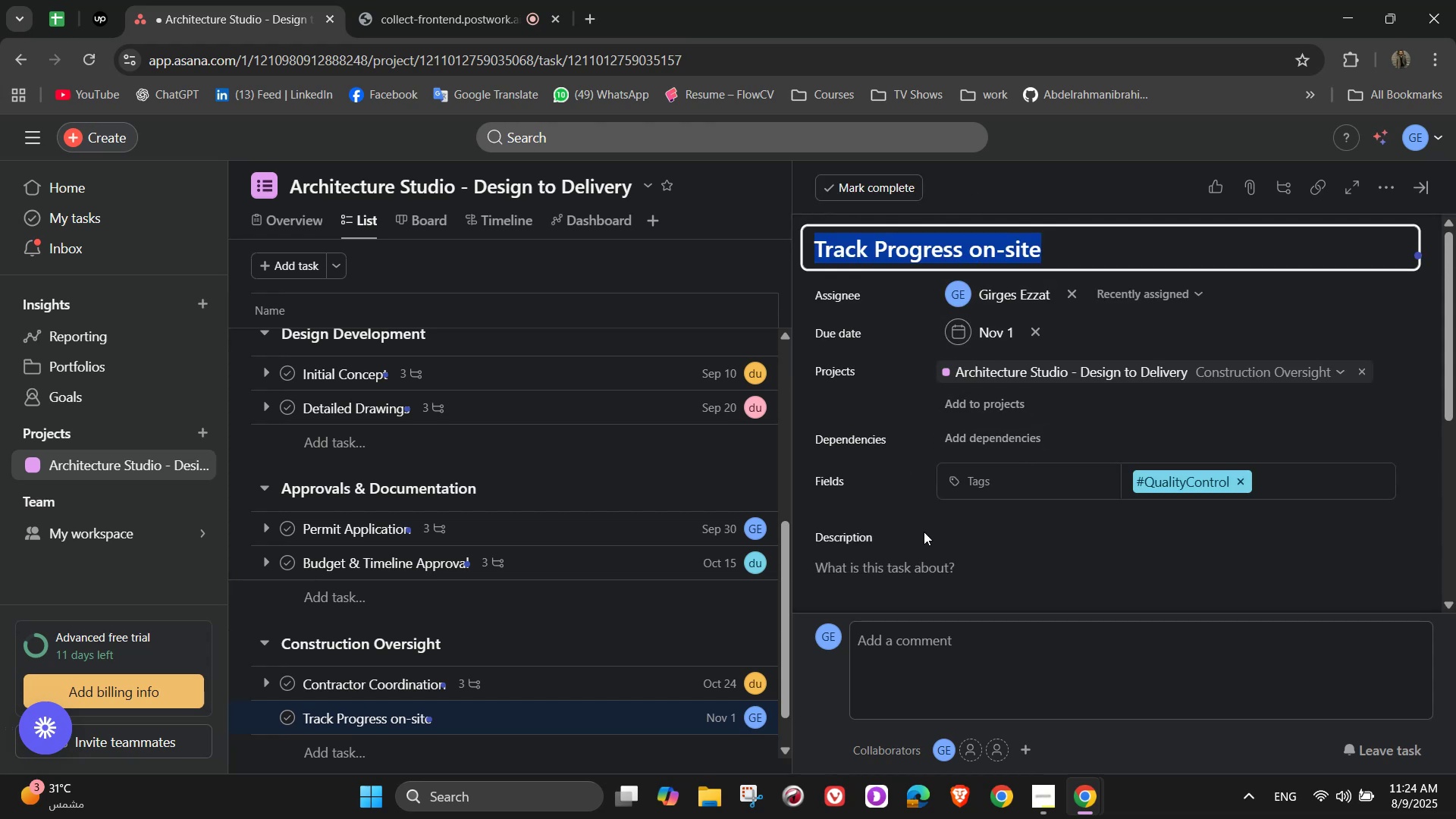 
key(Control+X)
 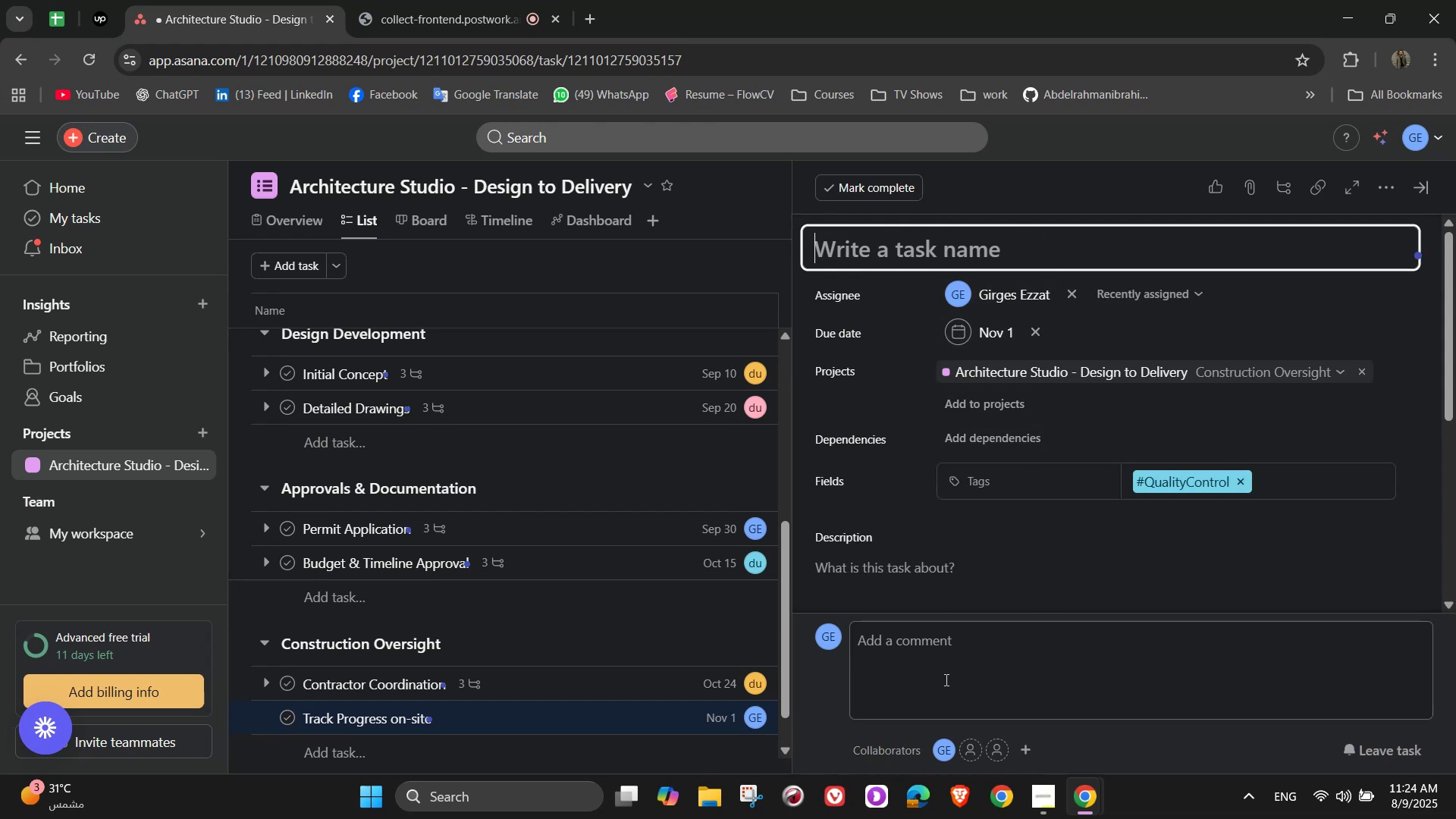 
key(Control+ControlLeft)
 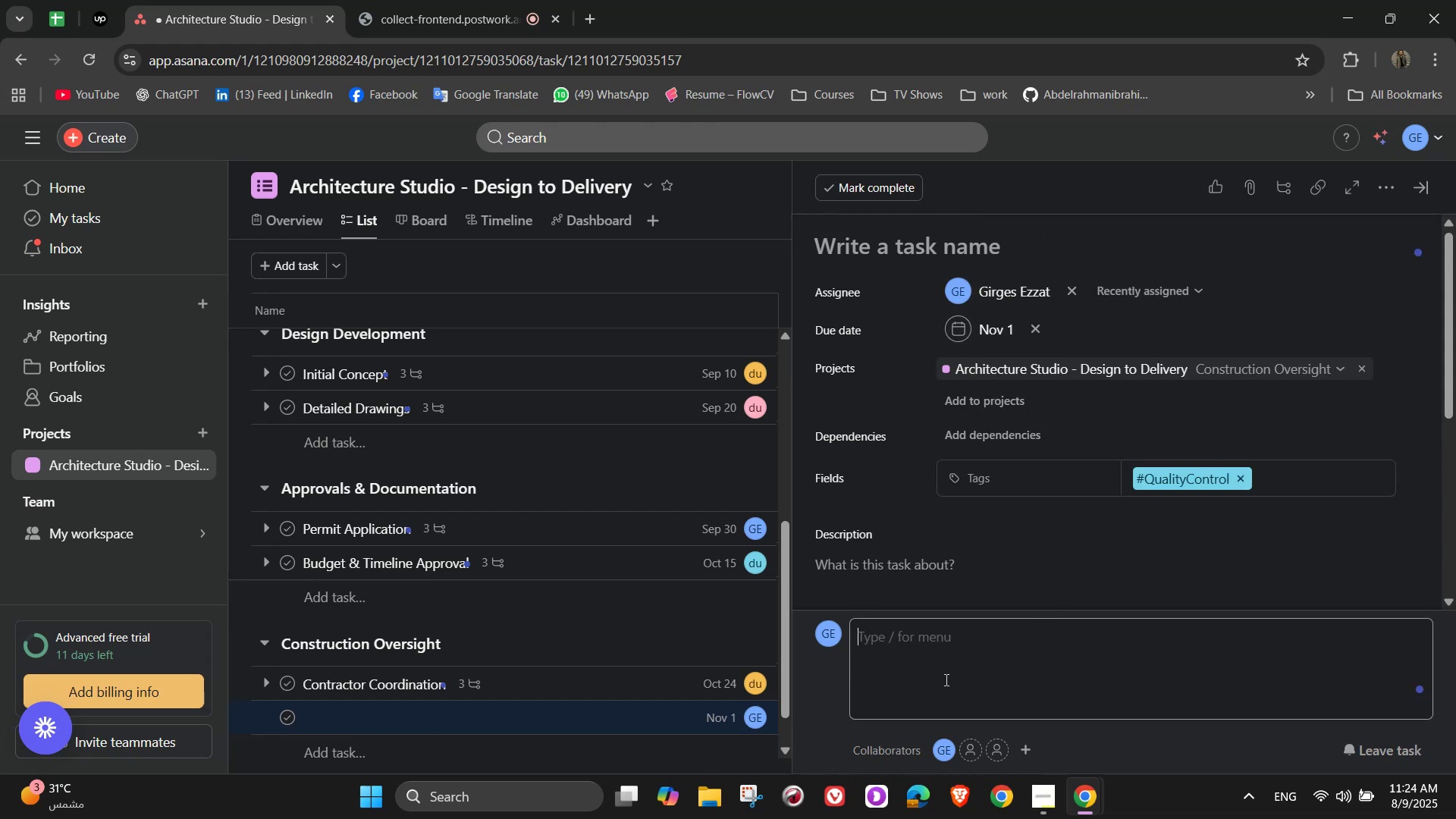 
left_click([945, 679])
 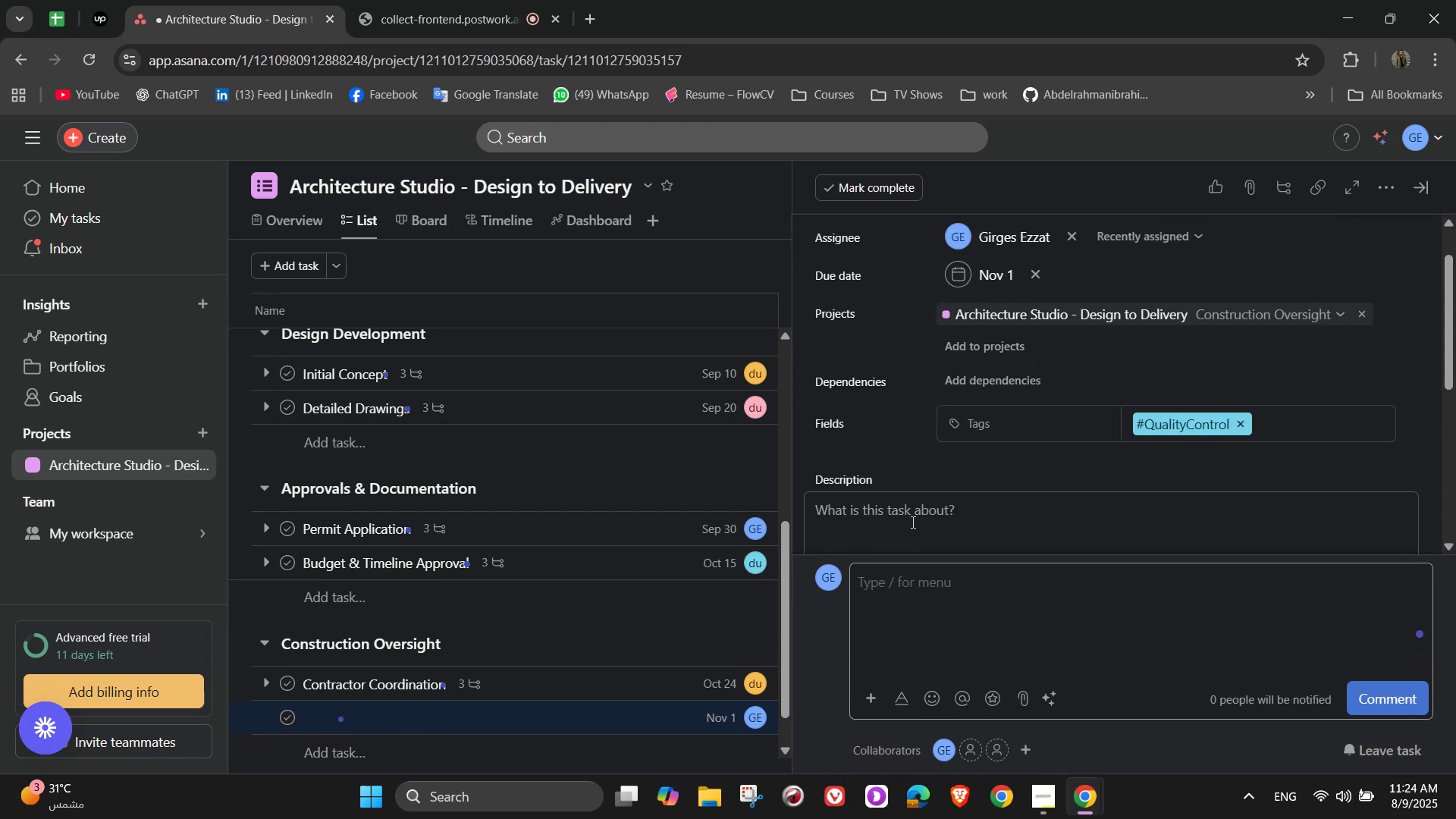 
key(Control+V)
 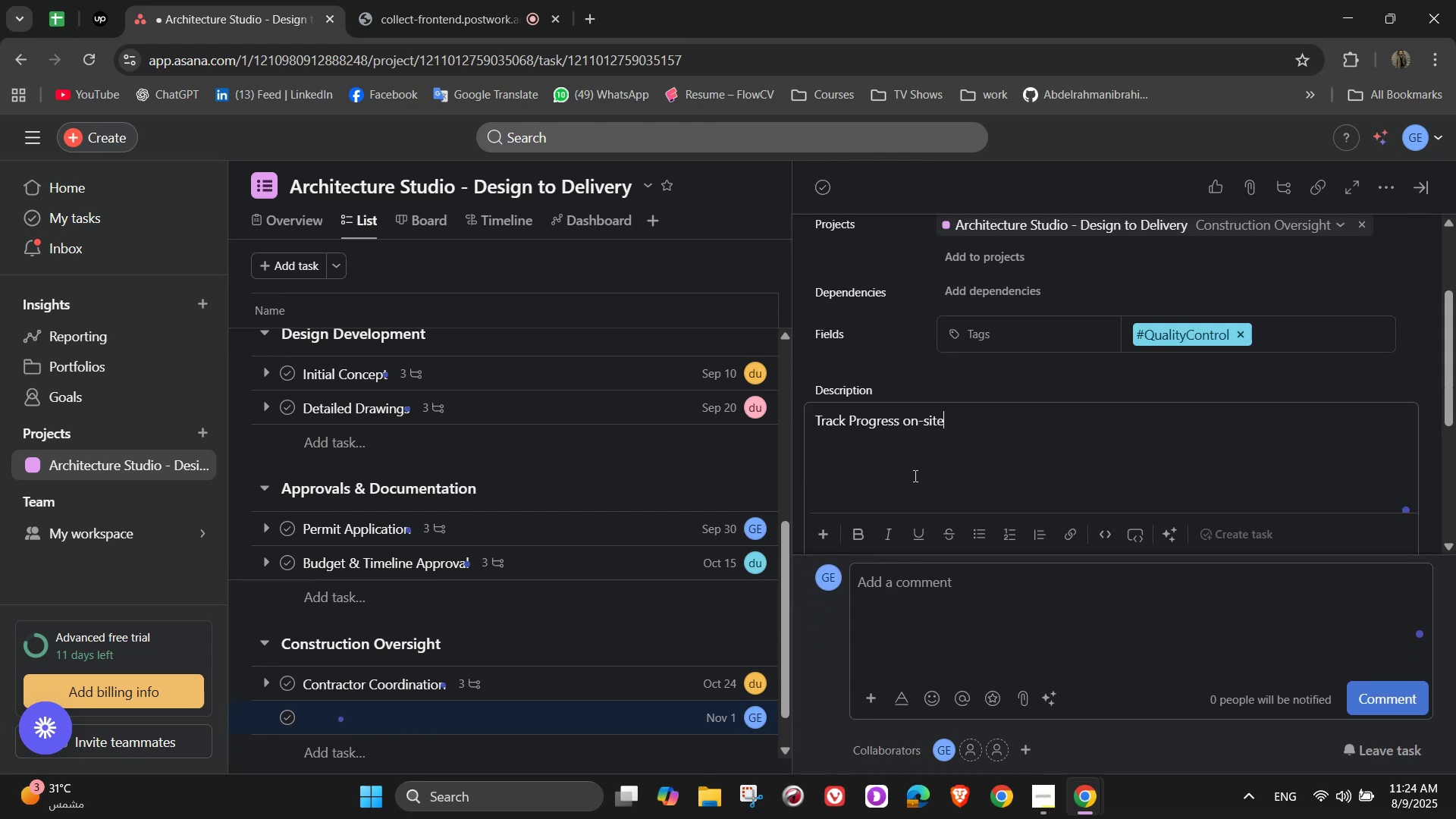 
scroll: coordinate [922, 462], scroll_direction: up, amount: 4.0
 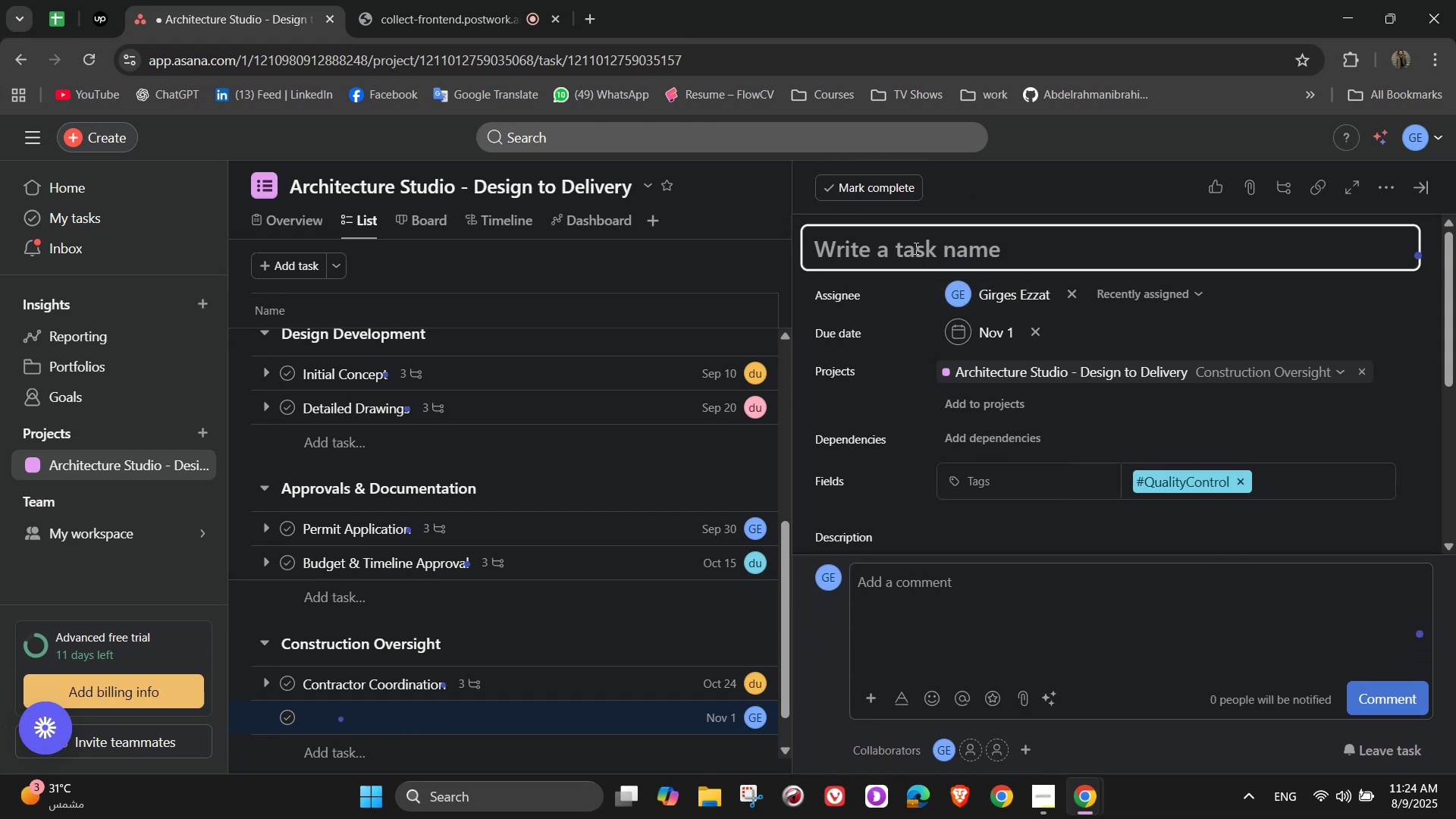 
type(Progress Inspections)
 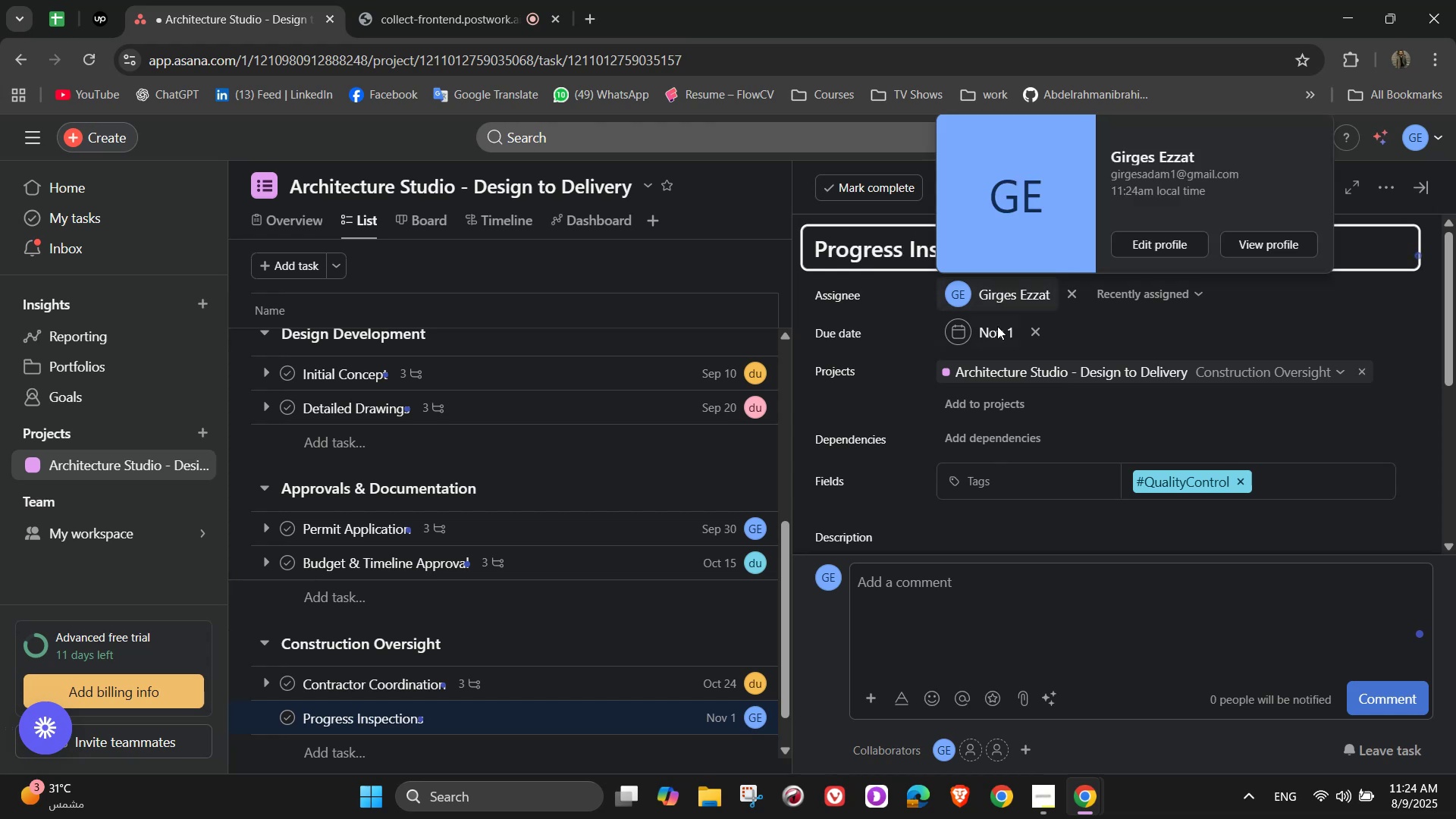 
scroll: coordinate [977, 540], scroll_direction: down, amount: 4.0
 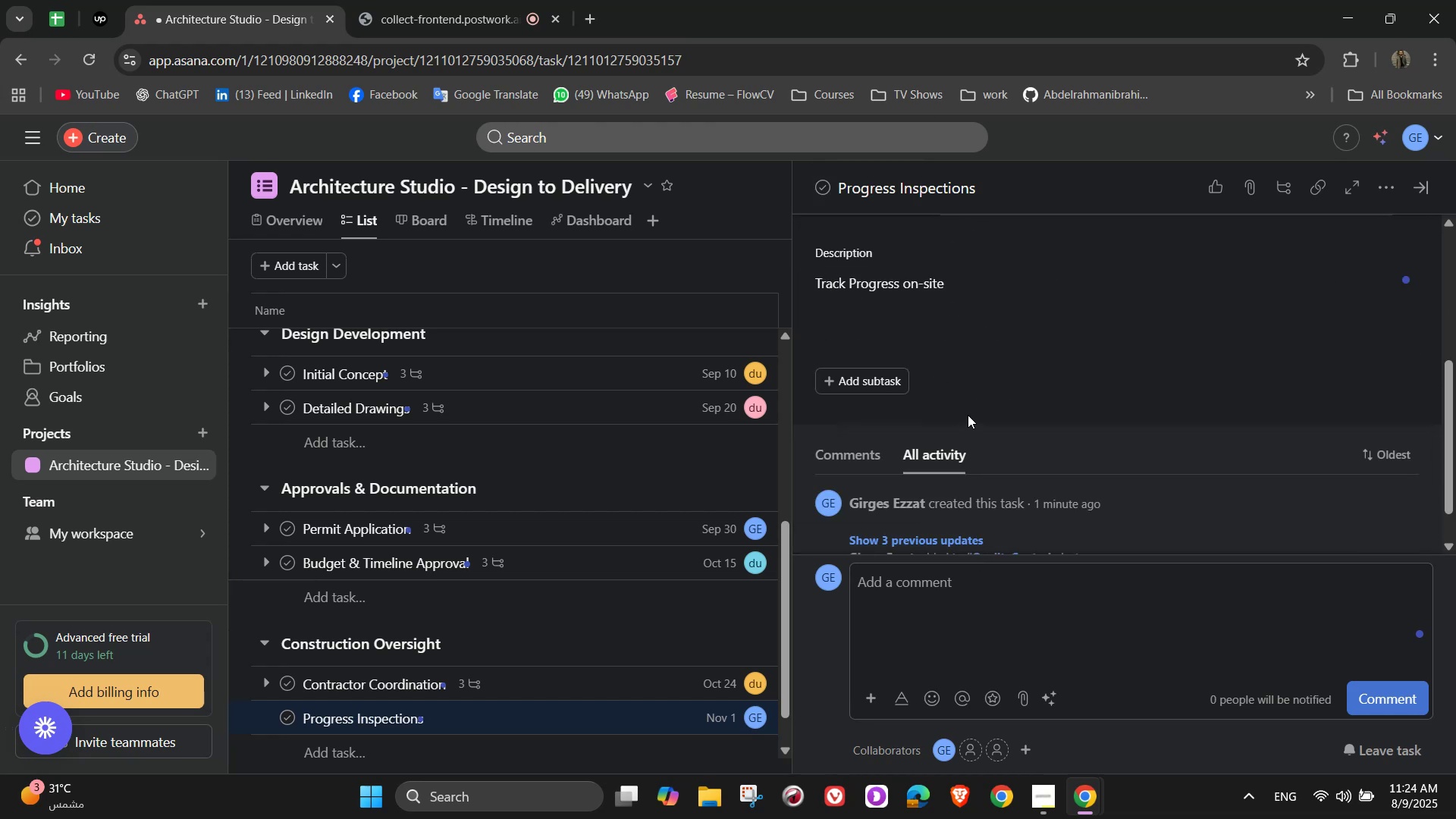 
left_click([971, 378])
 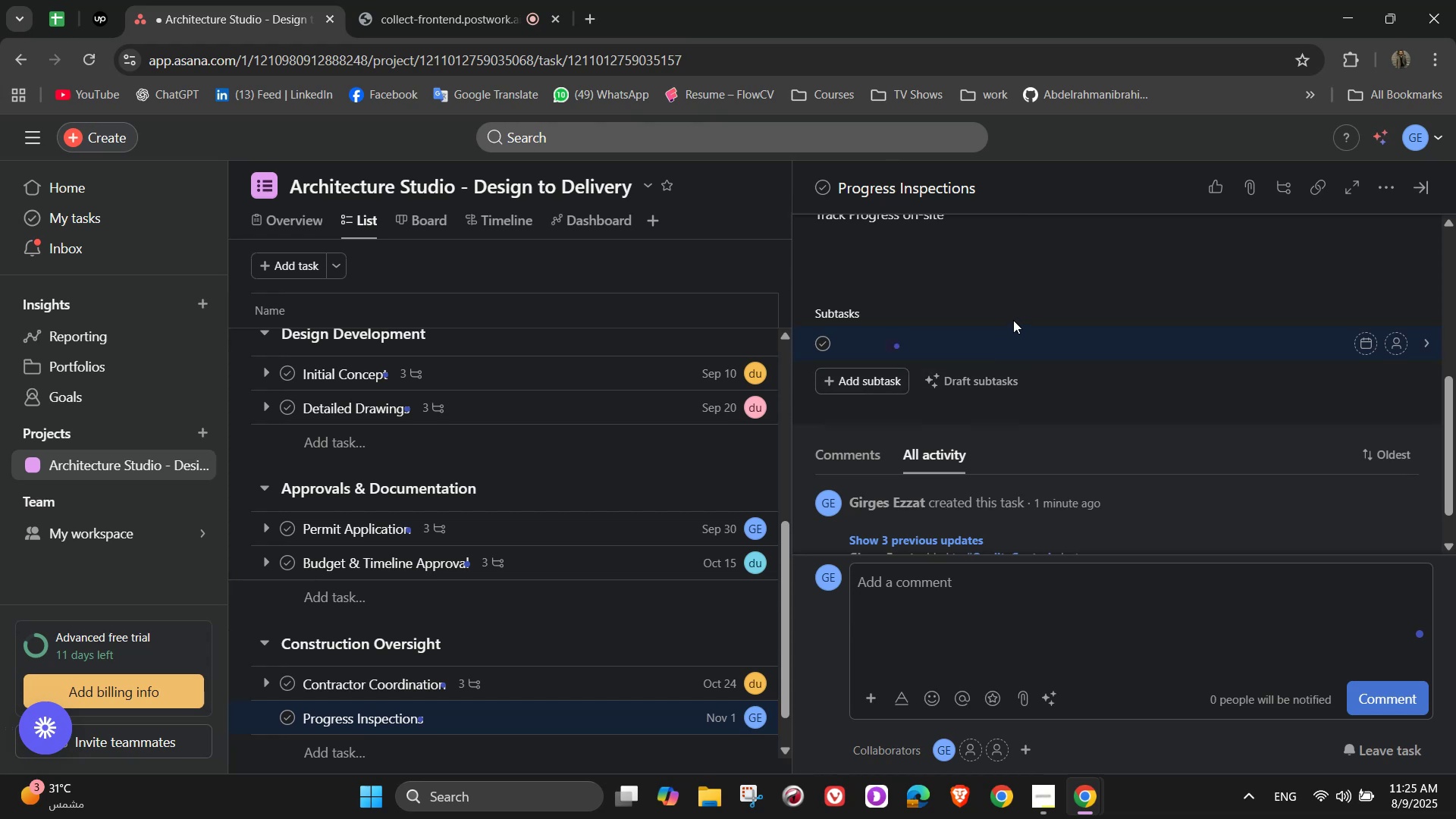 
type(Visit site)
 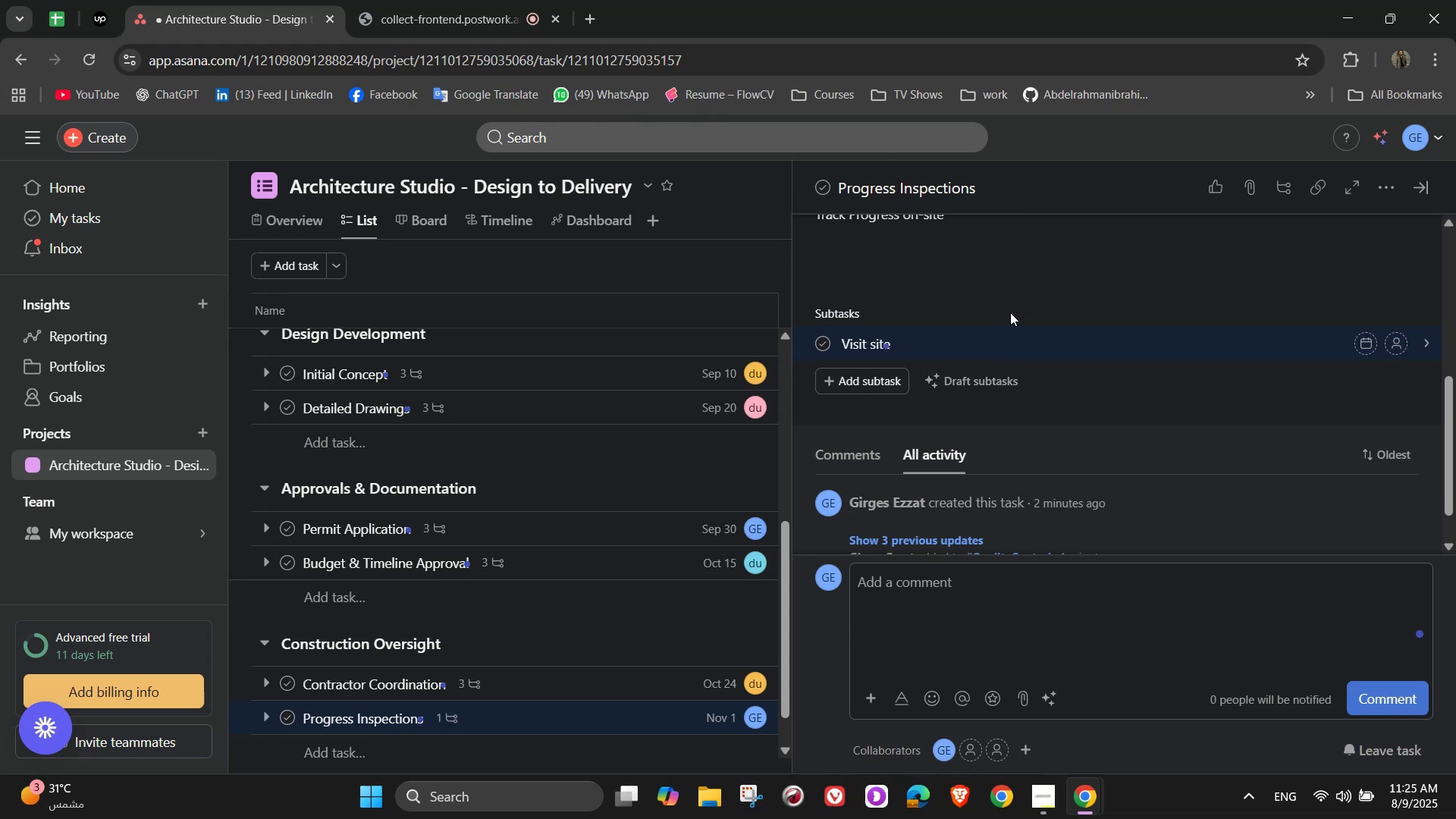 
wait(5.45)
 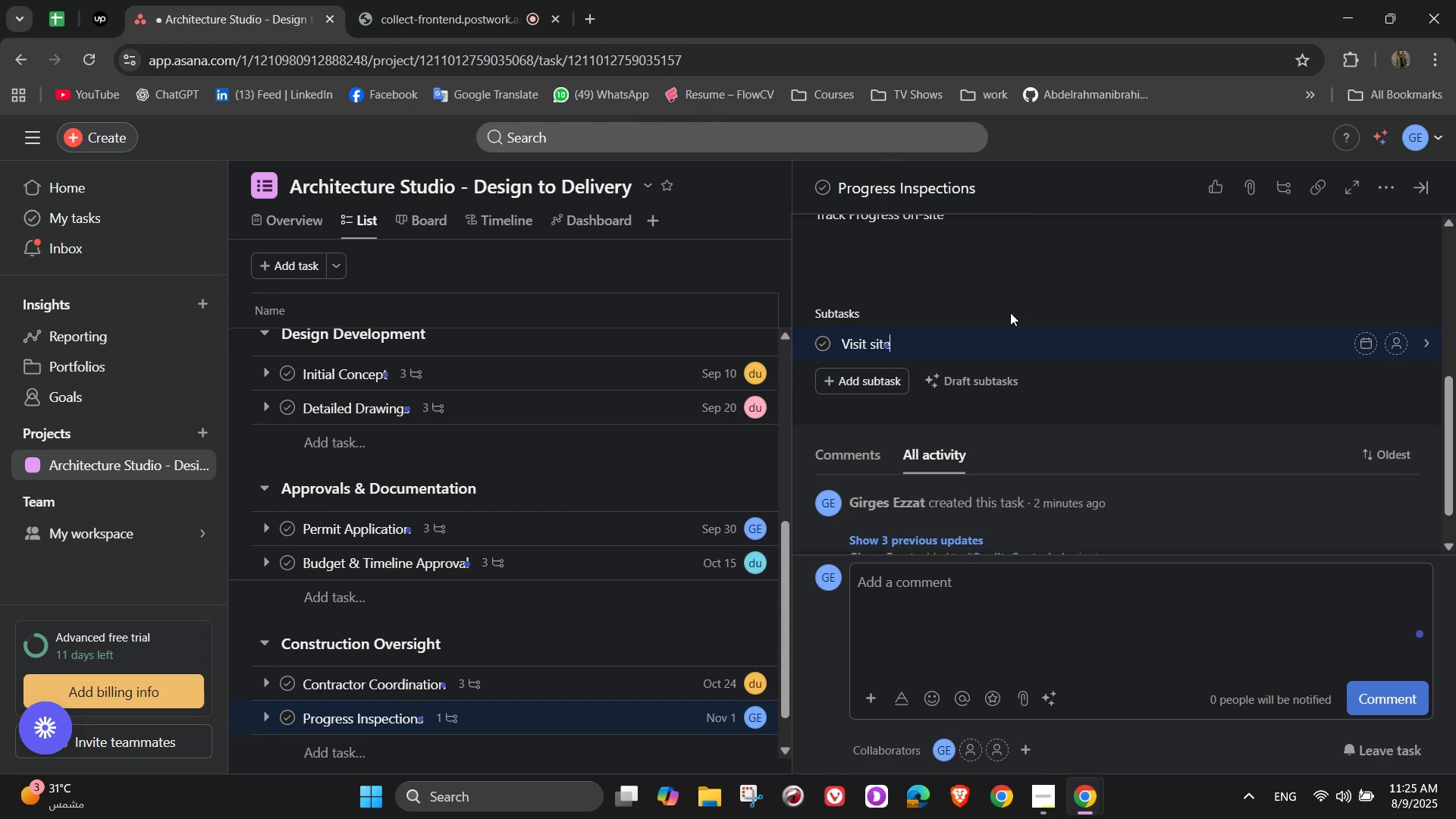 
type(a)
key(Backspace)
type( at key stages)
 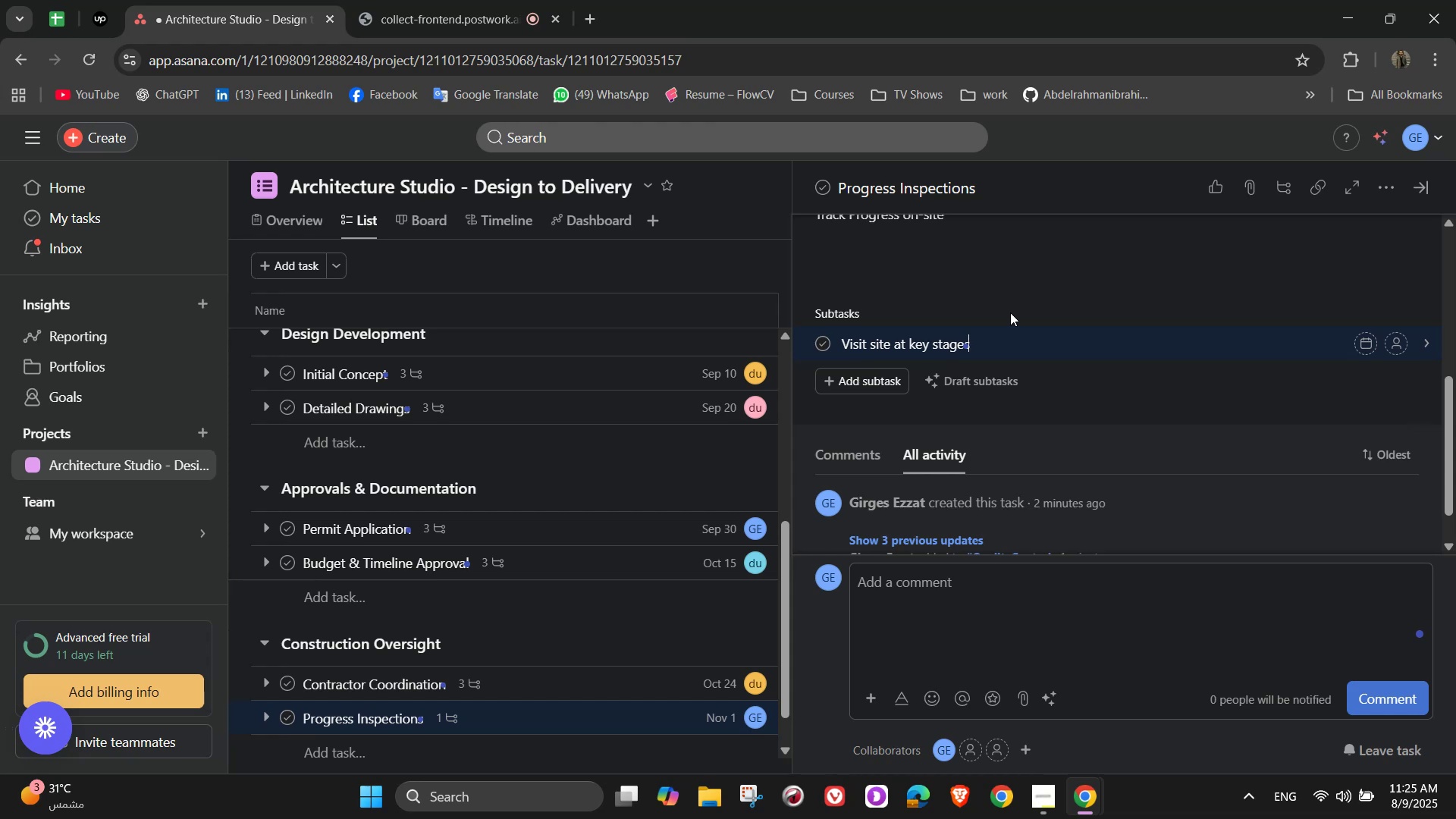 
wait(15.08)
 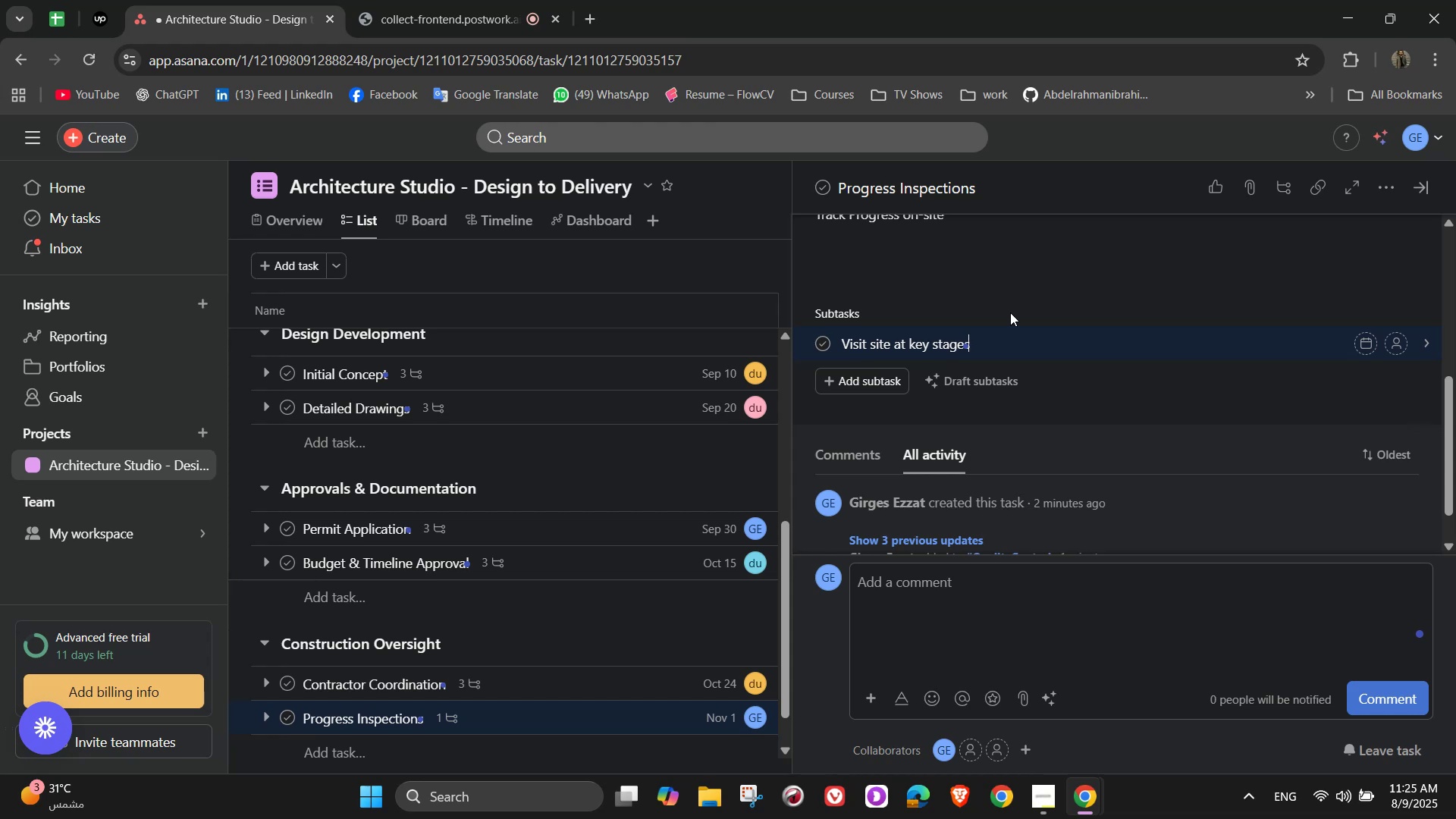 
key(Enter)
 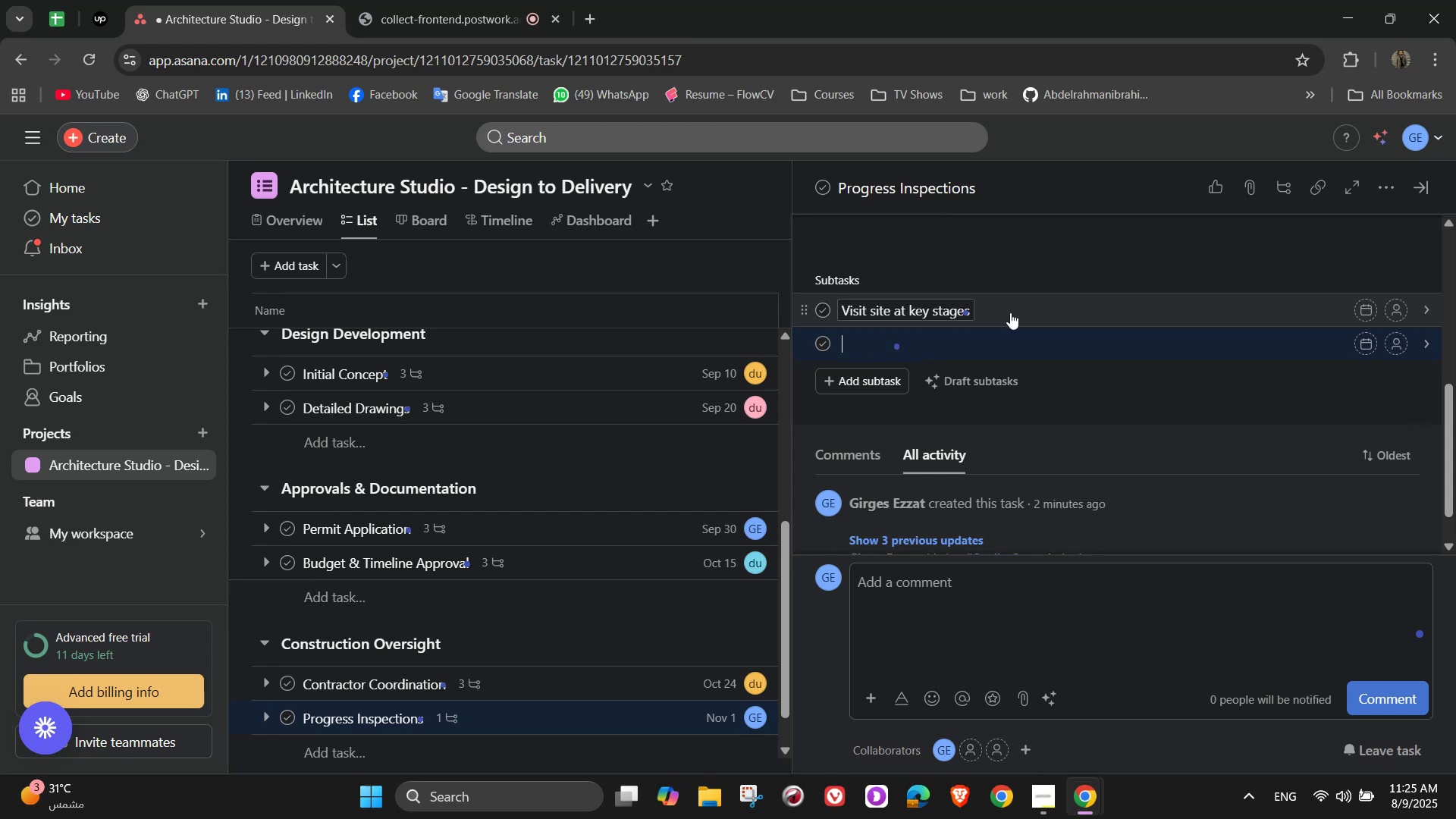 
type(Document findings)
 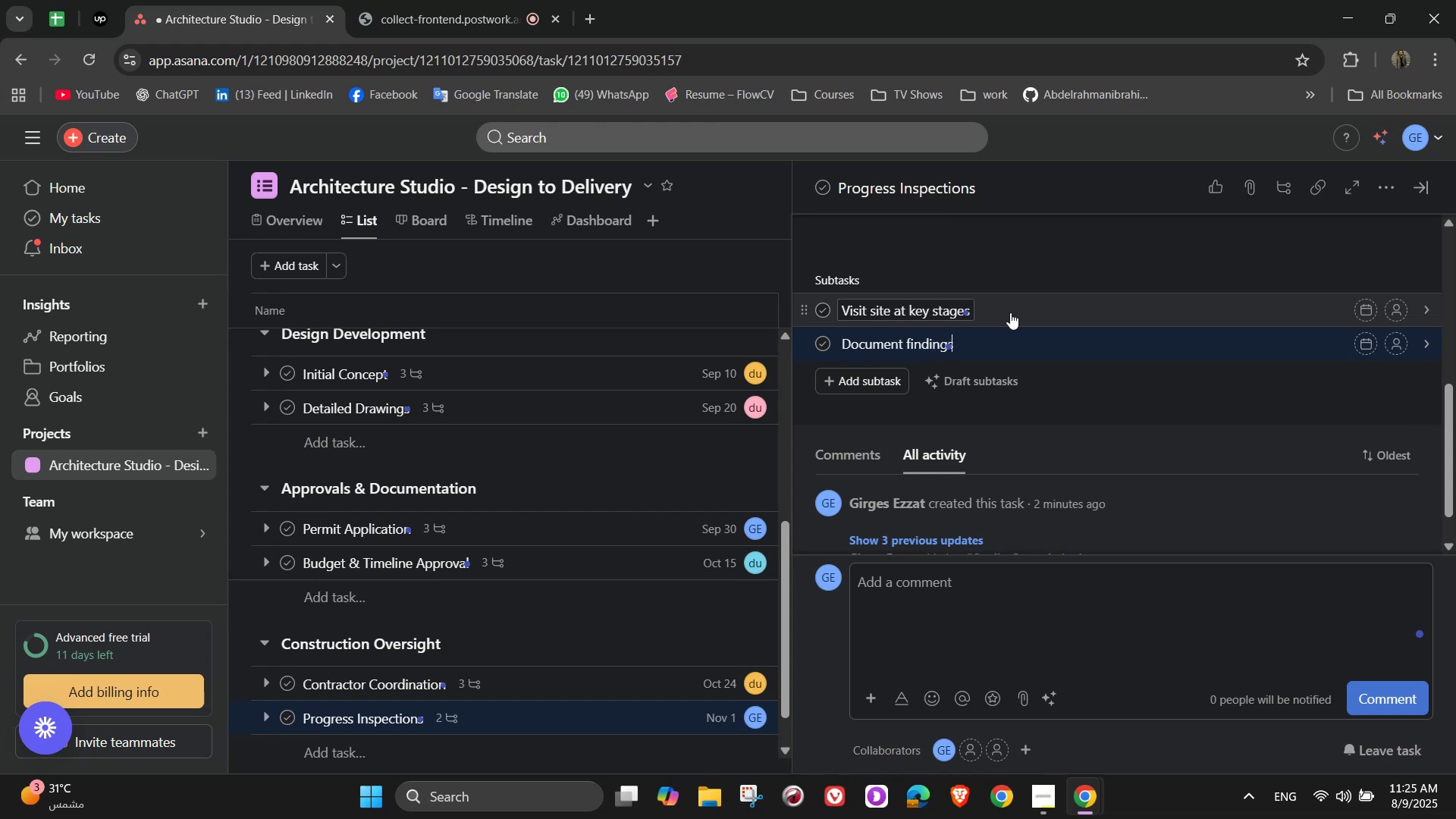 
key(Enter)
 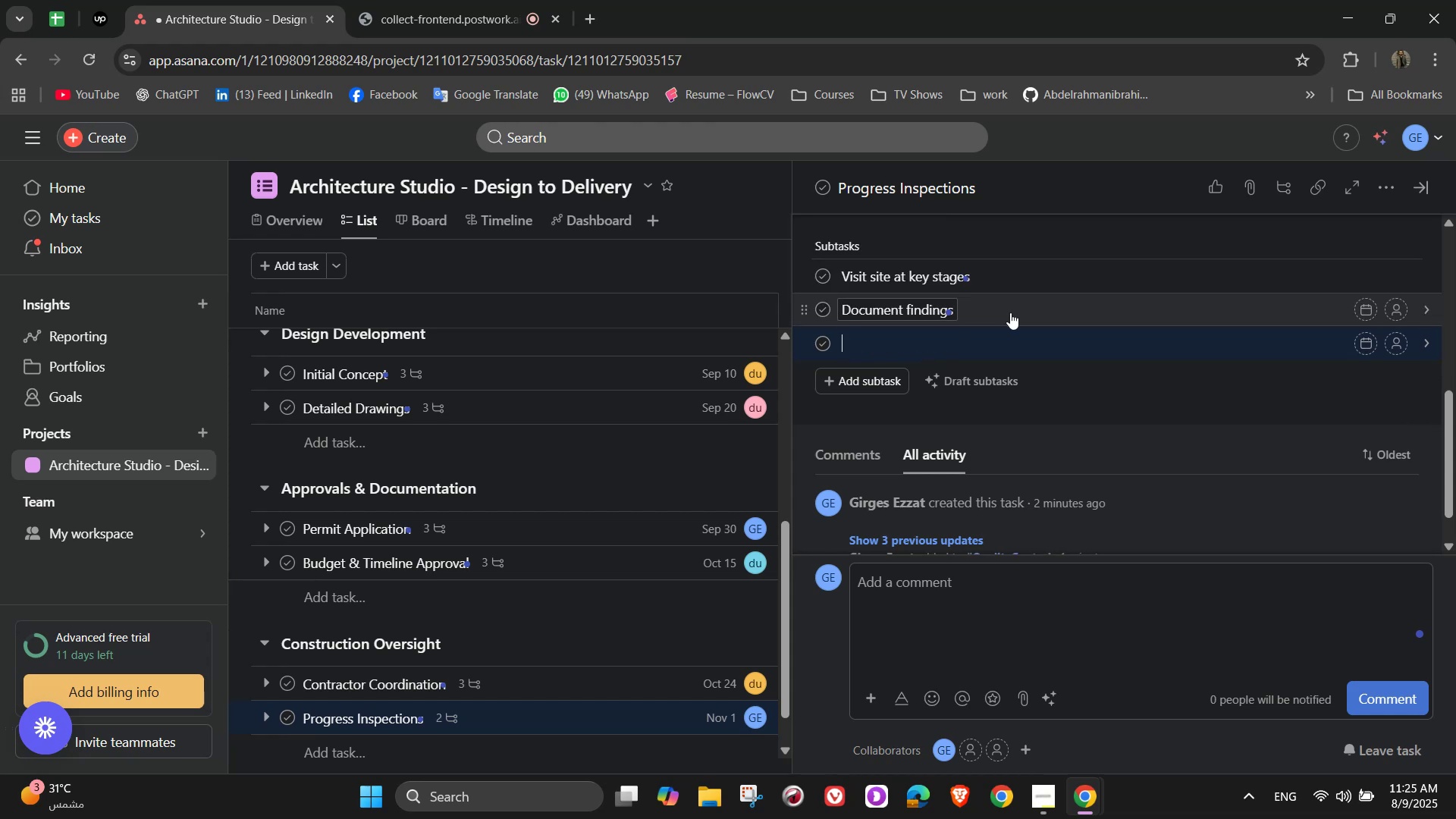 
type(Report to client)
 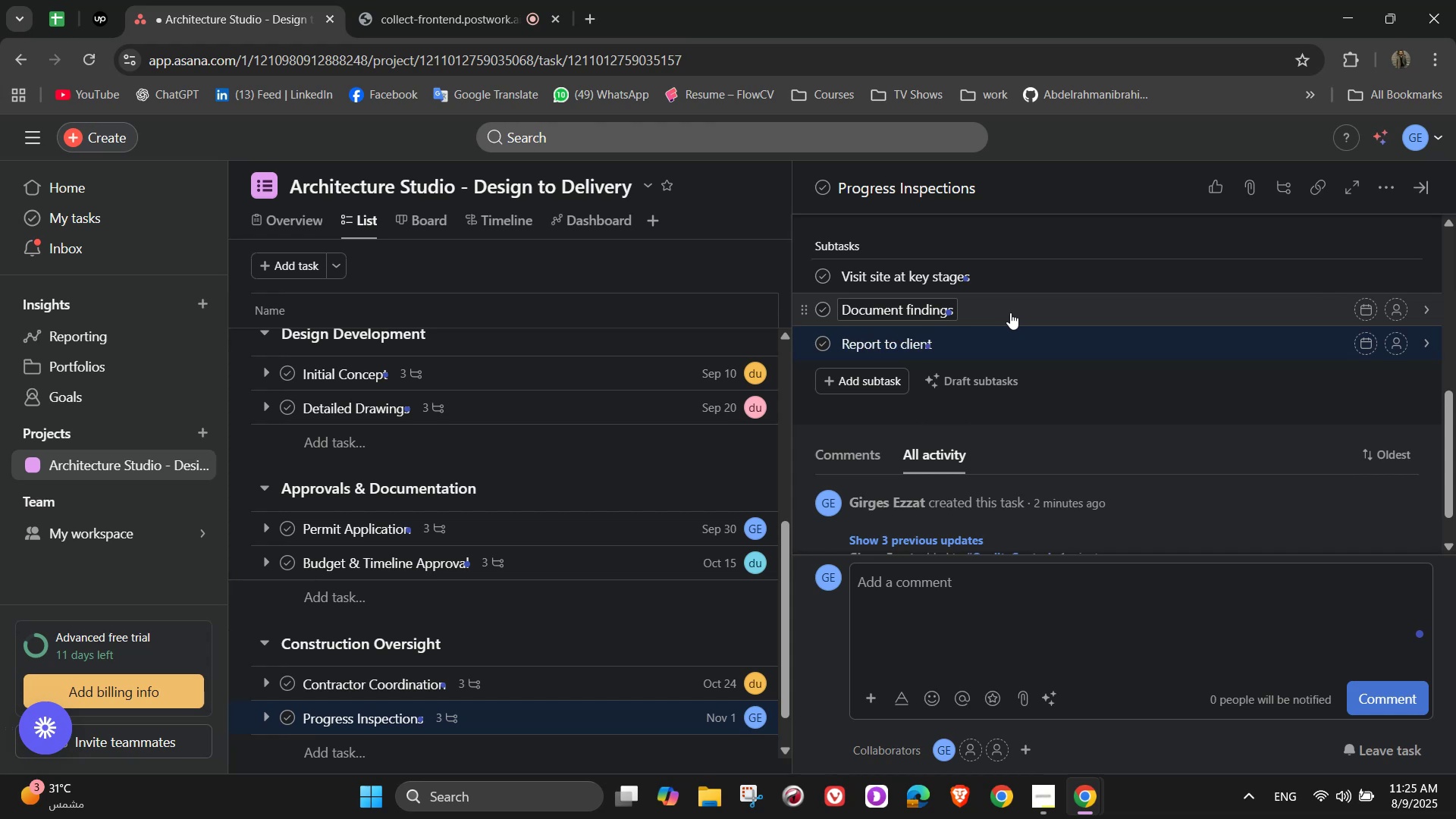 
left_click([1131, 417])
 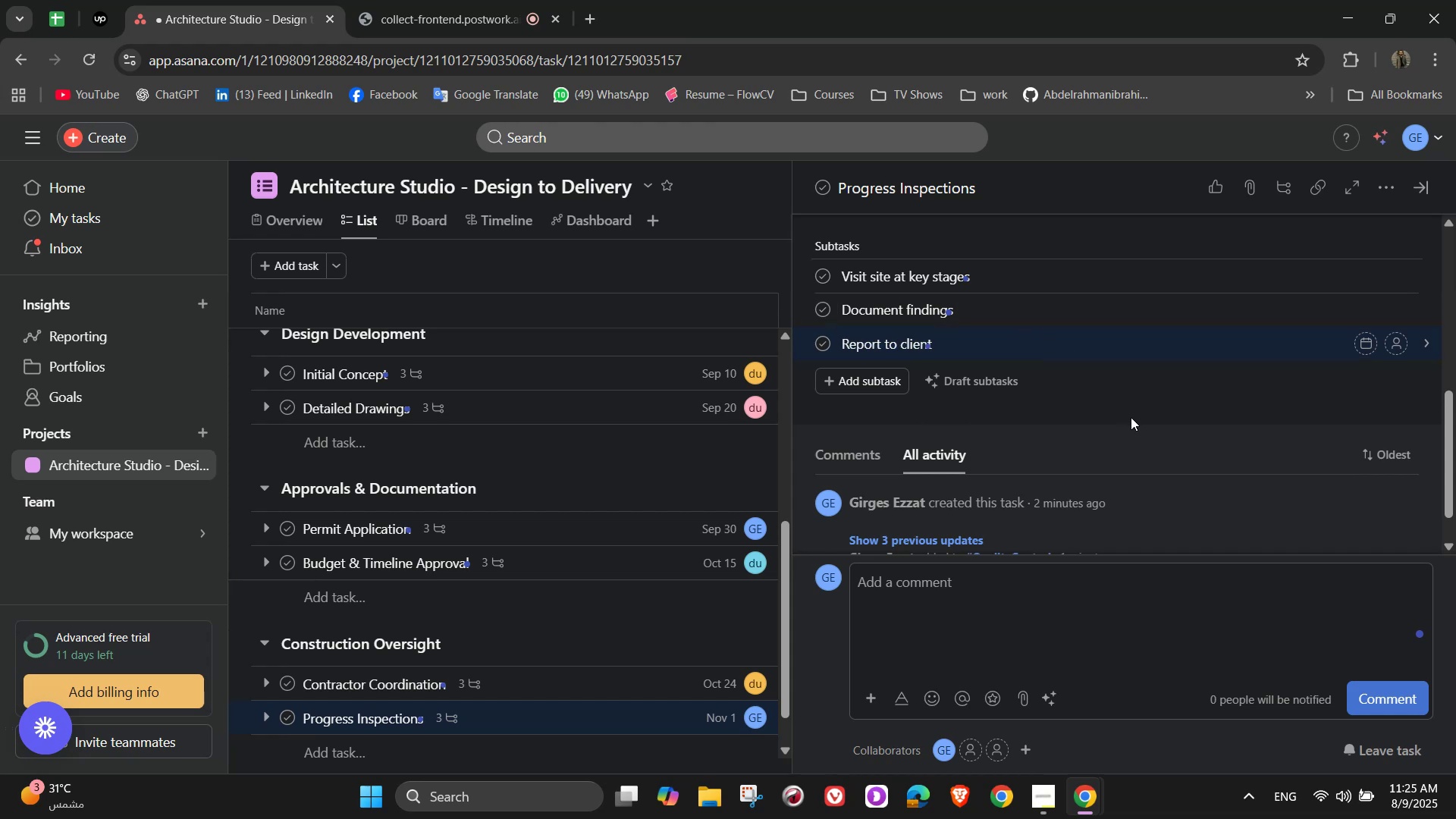 
scroll: coordinate [1131, 417], scroll_direction: down, amount: 2.0
 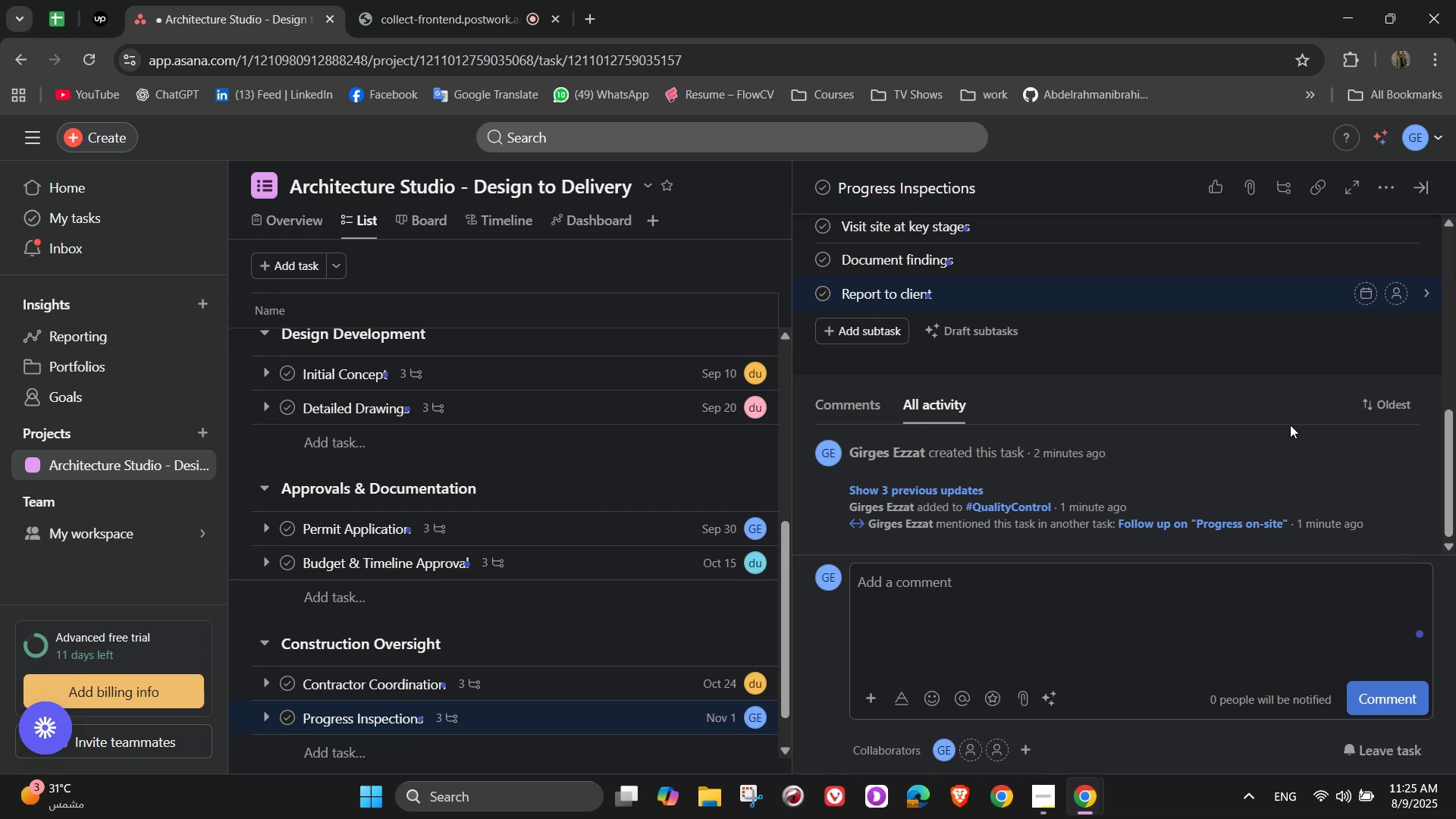 
scroll: coordinate [1216, 417], scroll_direction: up, amount: 4.0
 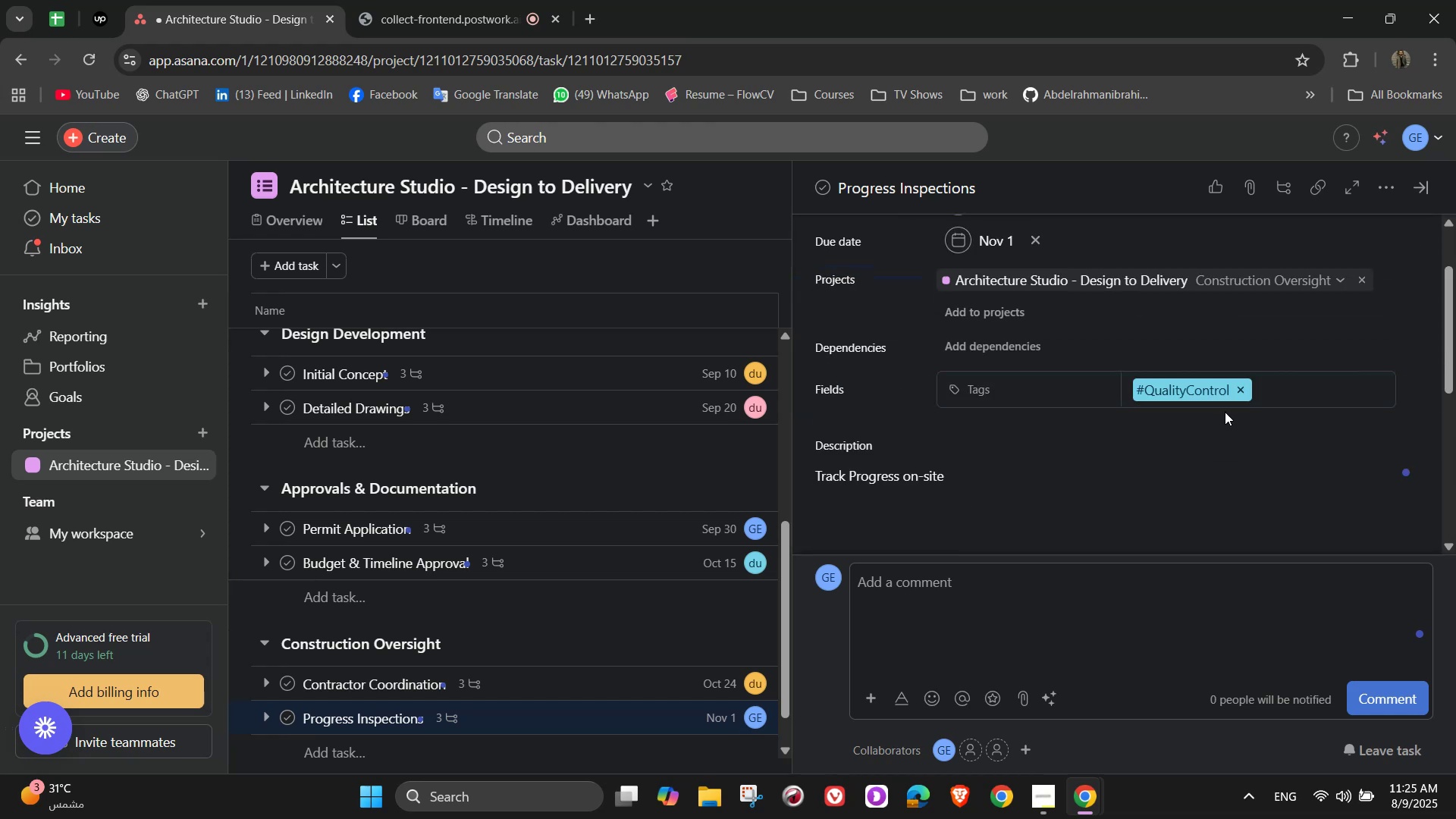 
scroll: coordinate [1227, 415], scroll_direction: down, amount: 2.0
 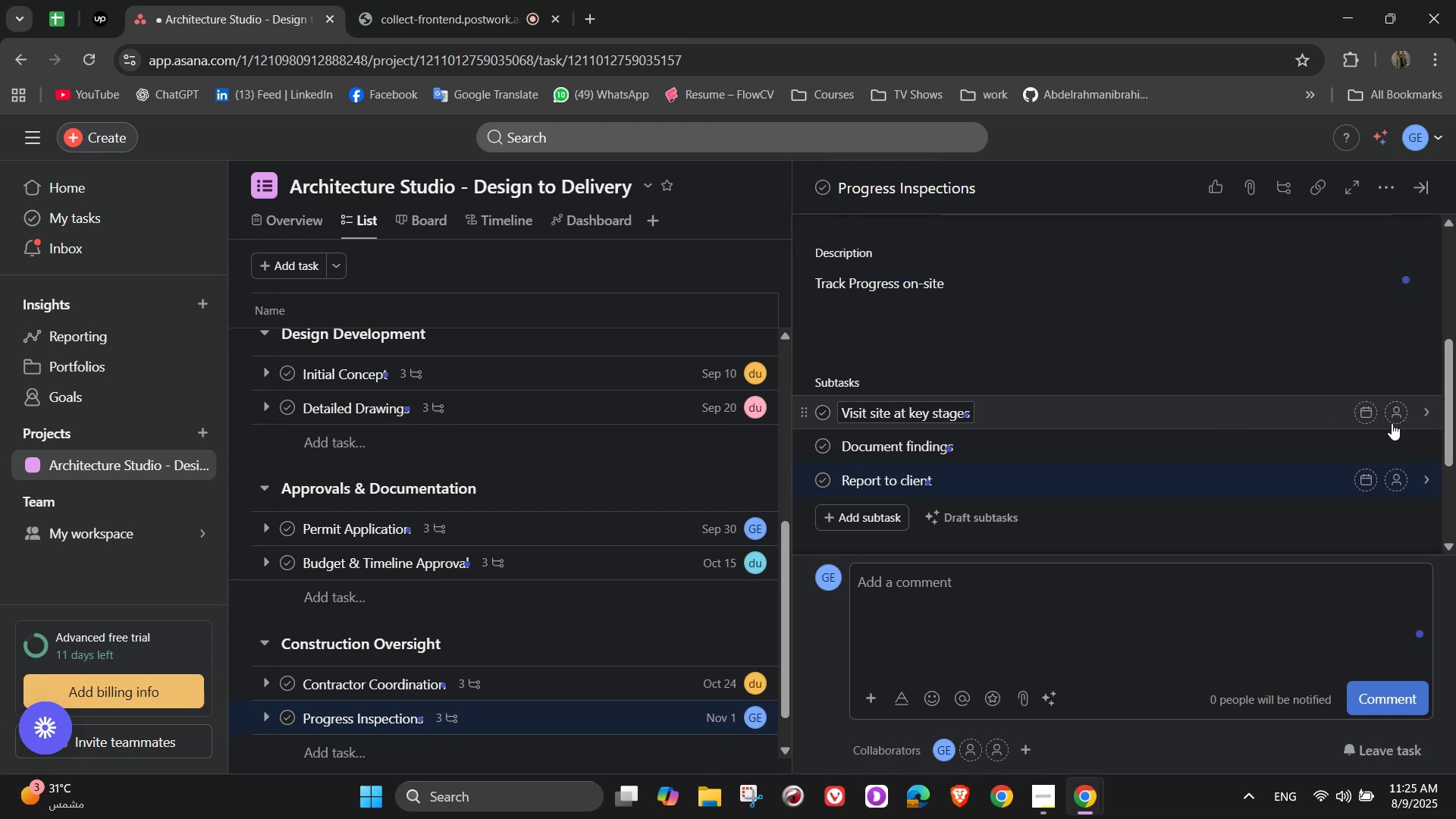 
left_click([1395, 417])
 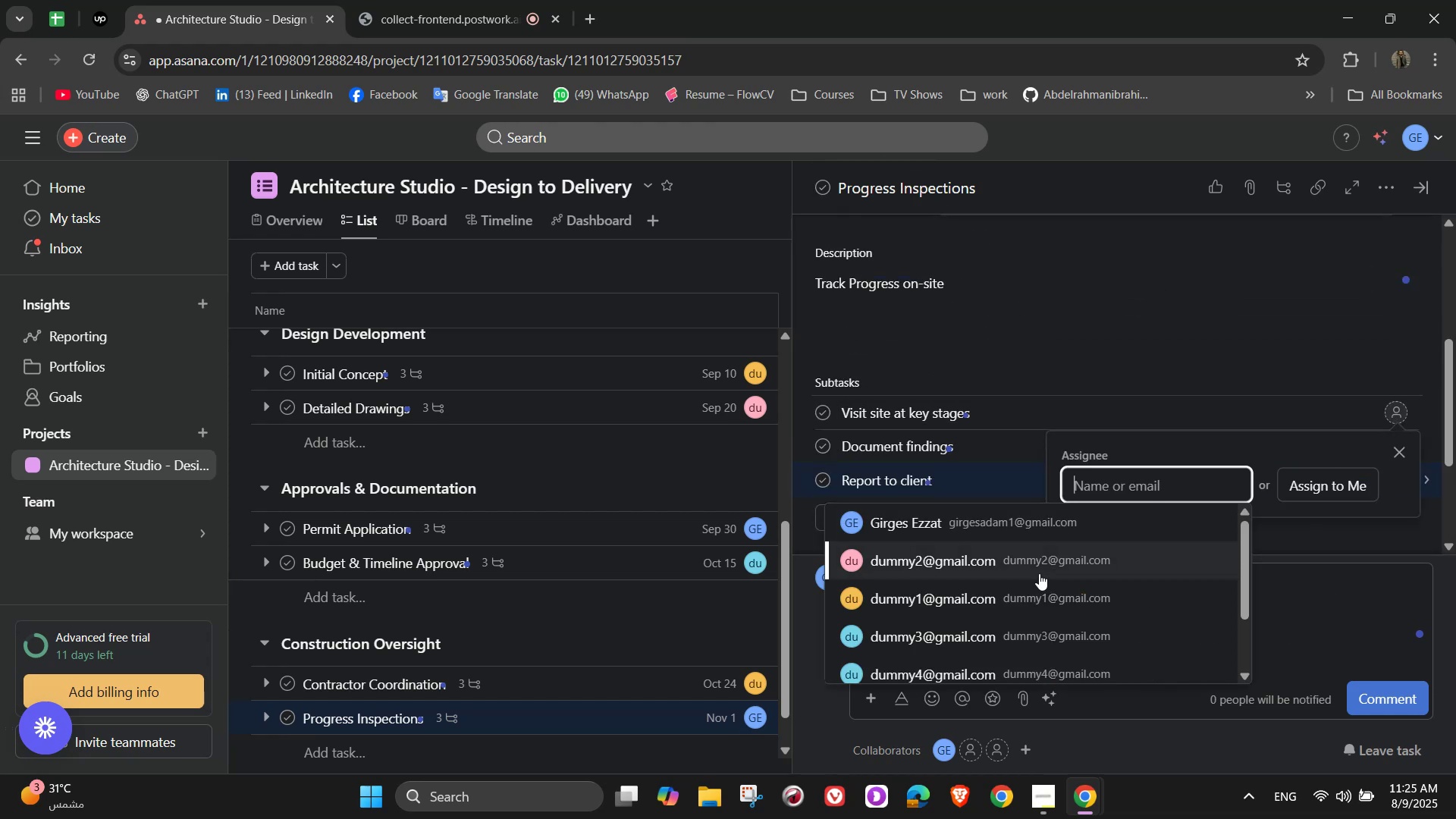 
left_click([1039, 573])
 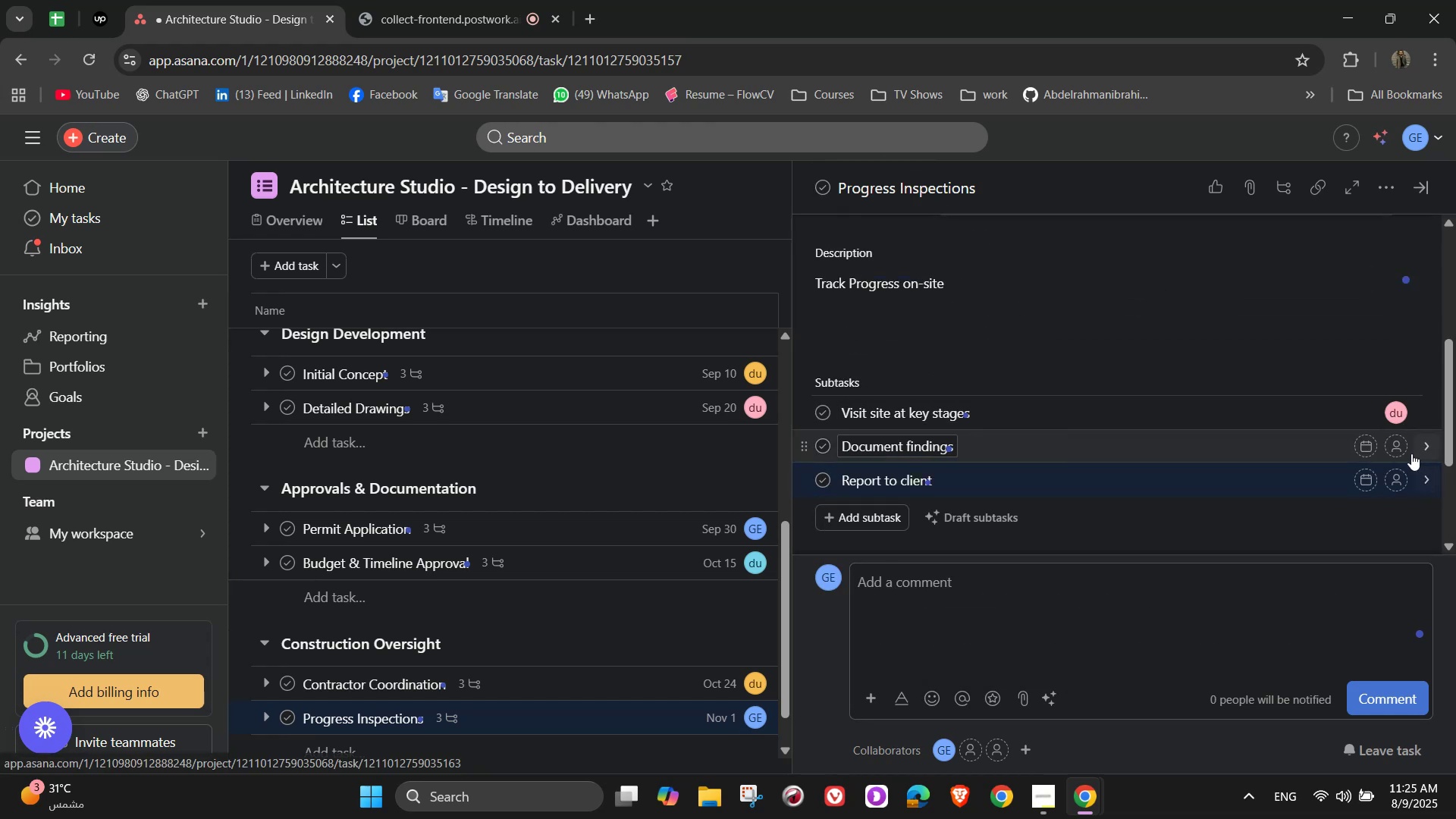 
left_click([1404, 453])
 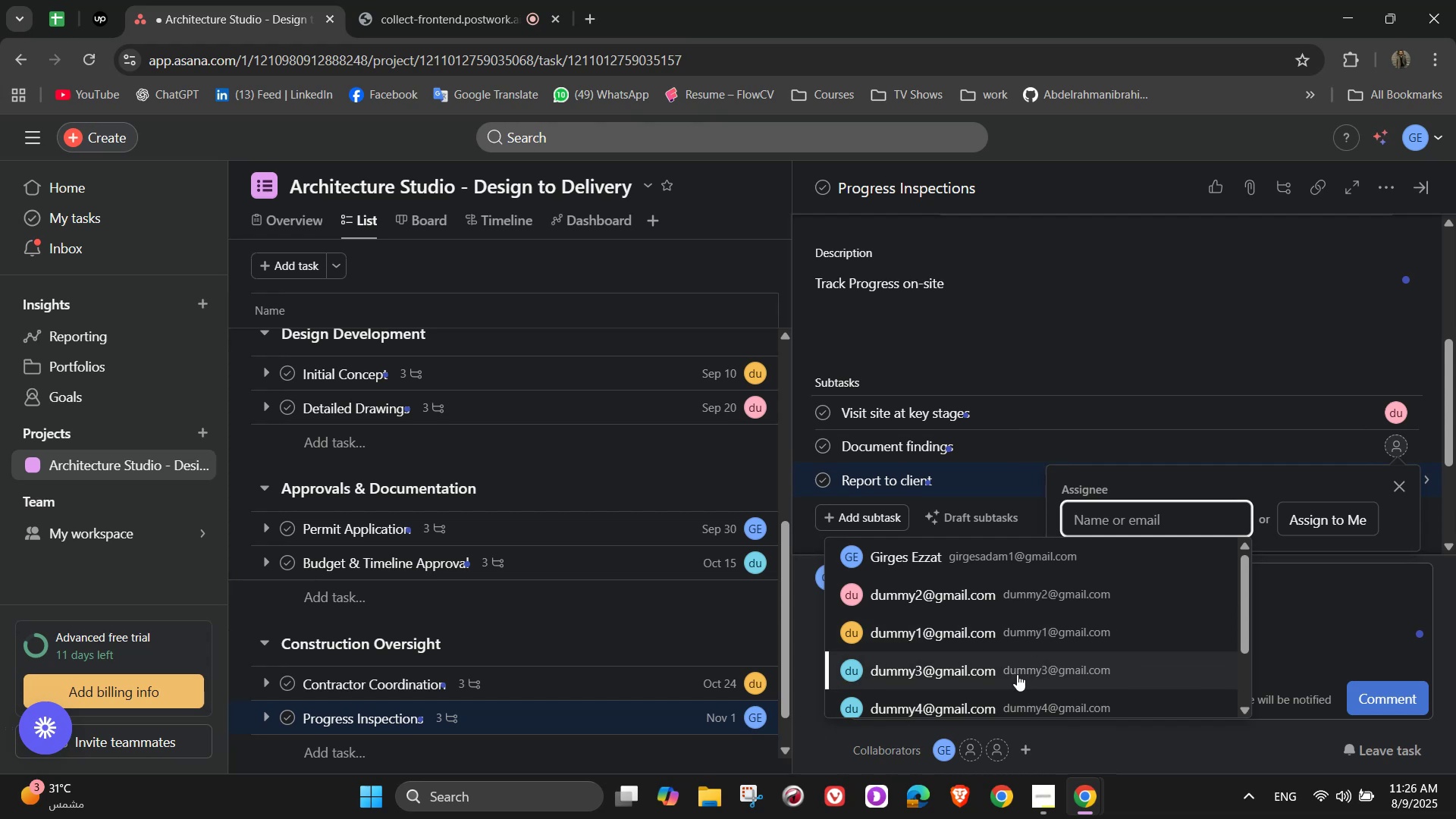 
left_click([1017, 683])
 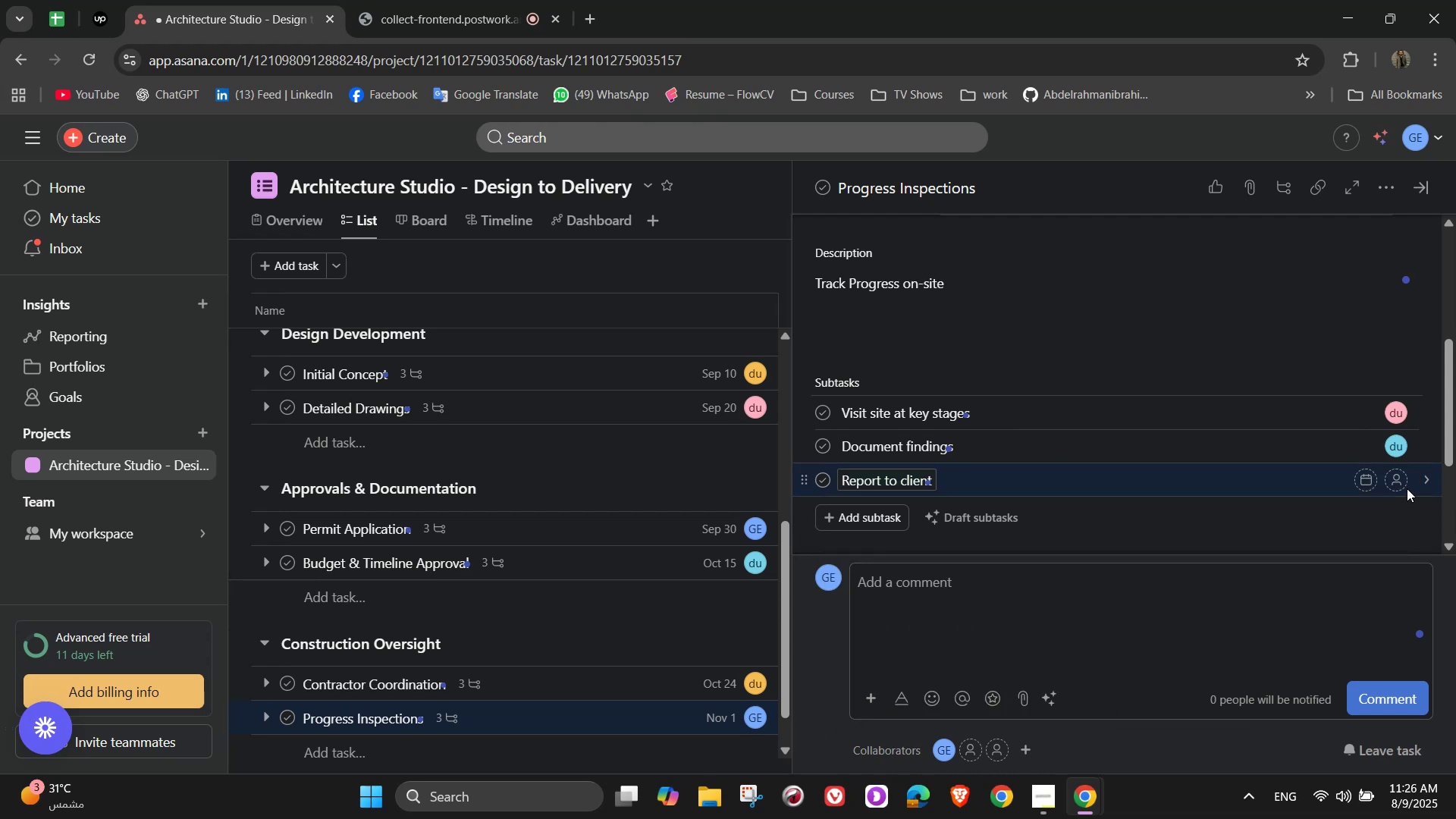 
left_click([1404, 488])
 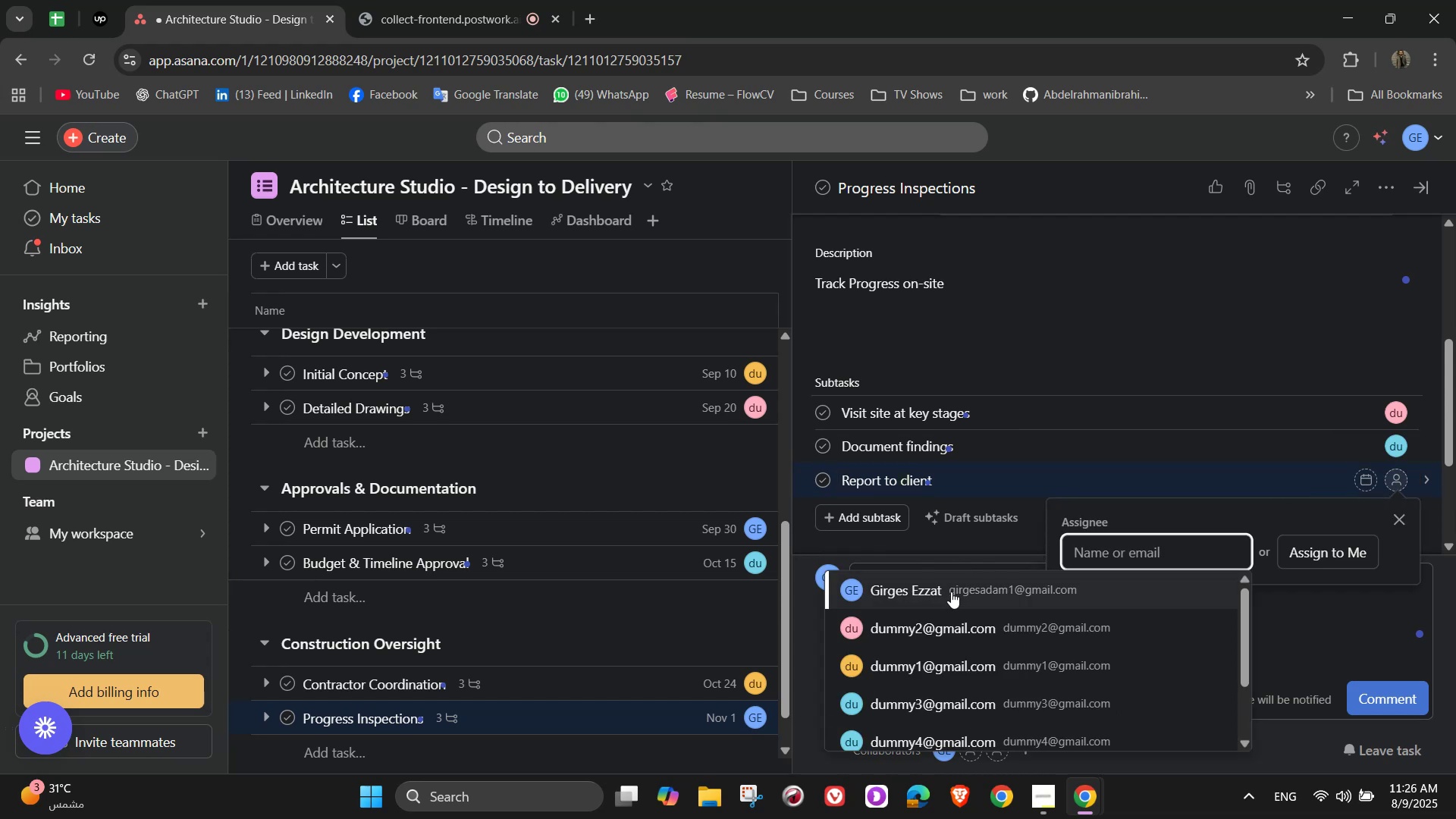 
left_click([950, 590])
 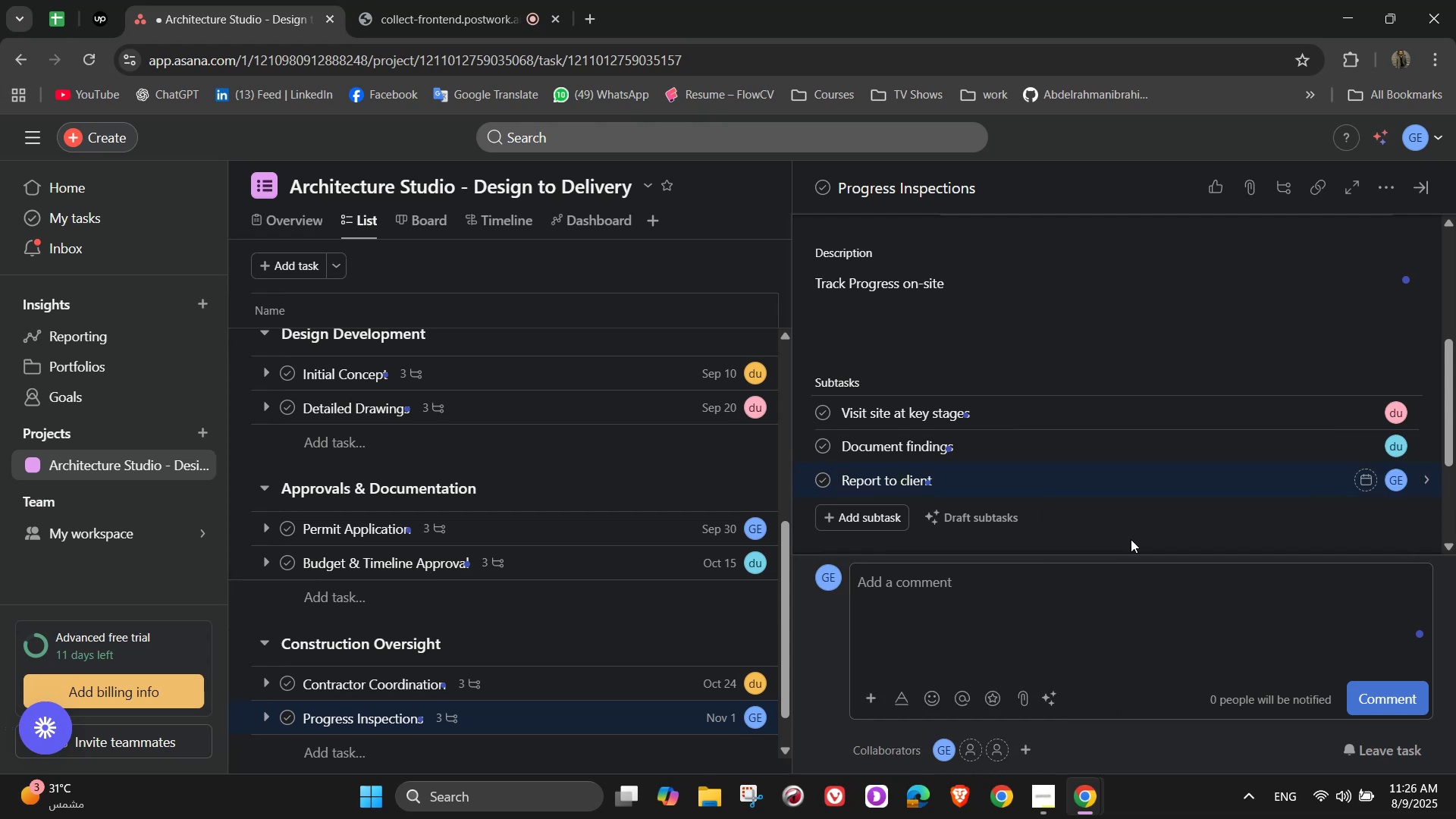 
scroll: coordinate [1245, 326], scroll_direction: up, amount: 7.0
 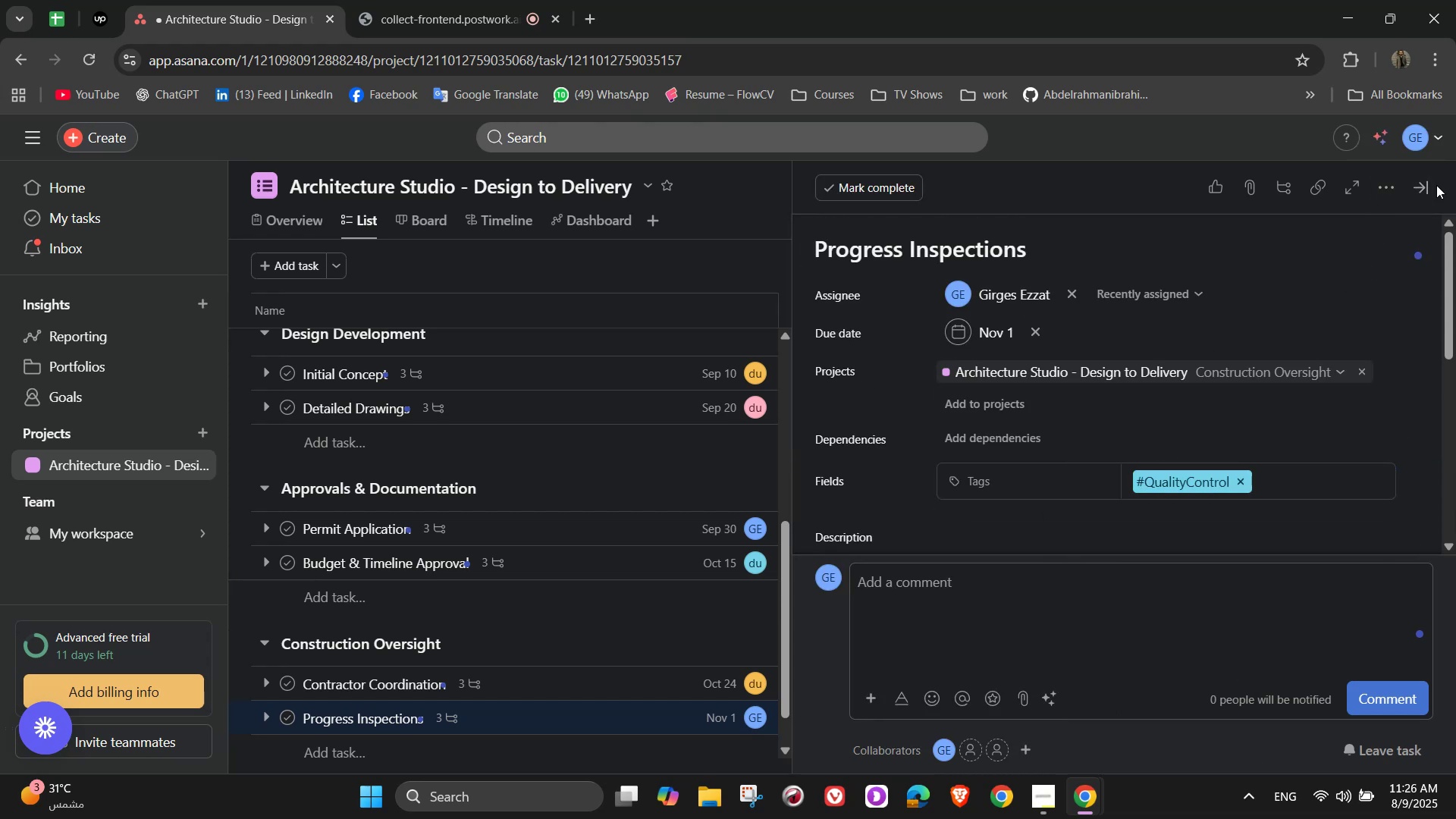 
left_click([1420, 184])
 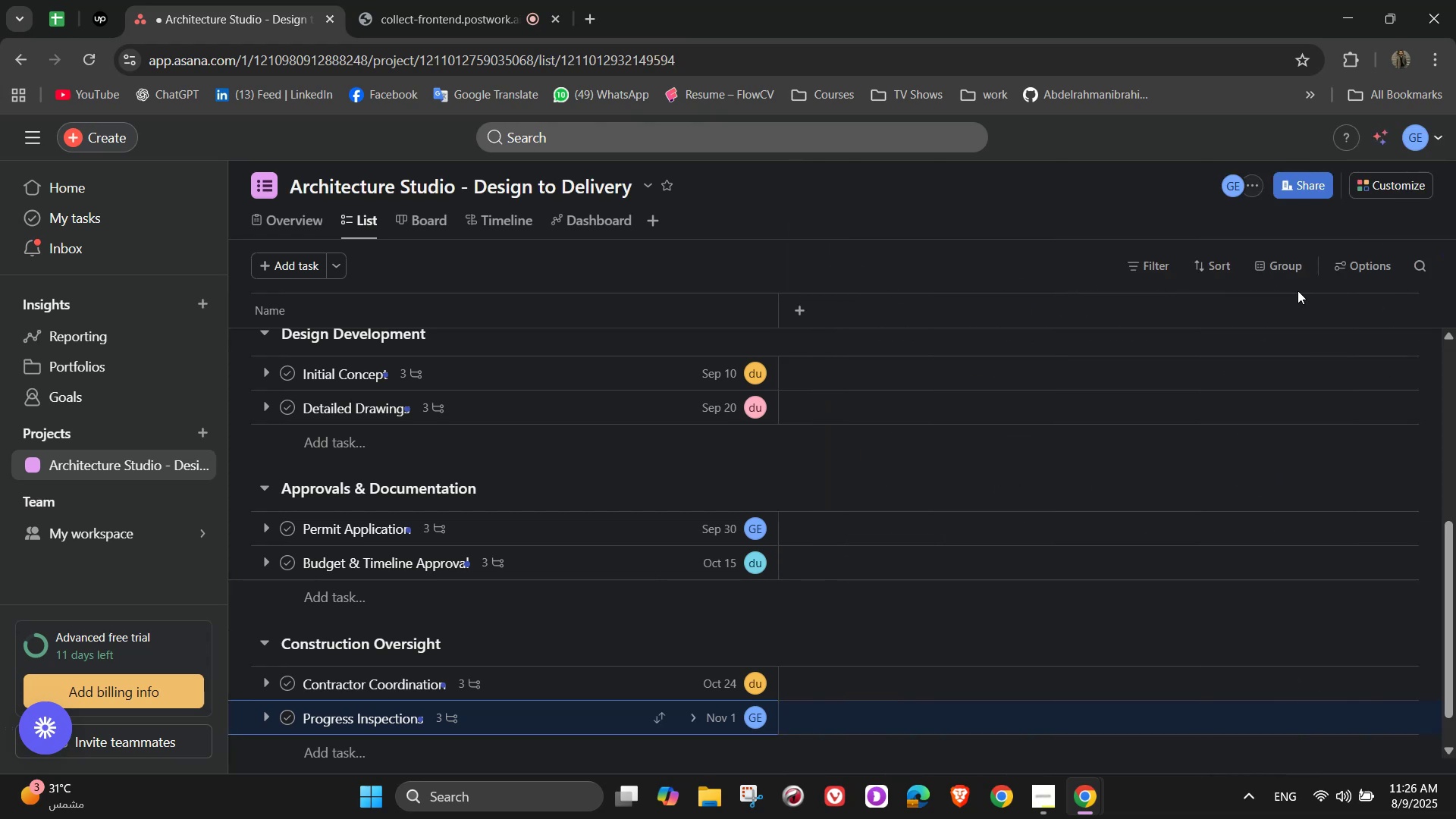 
scroll: coordinate [406, 625], scroll_direction: down, amount: 5.0
 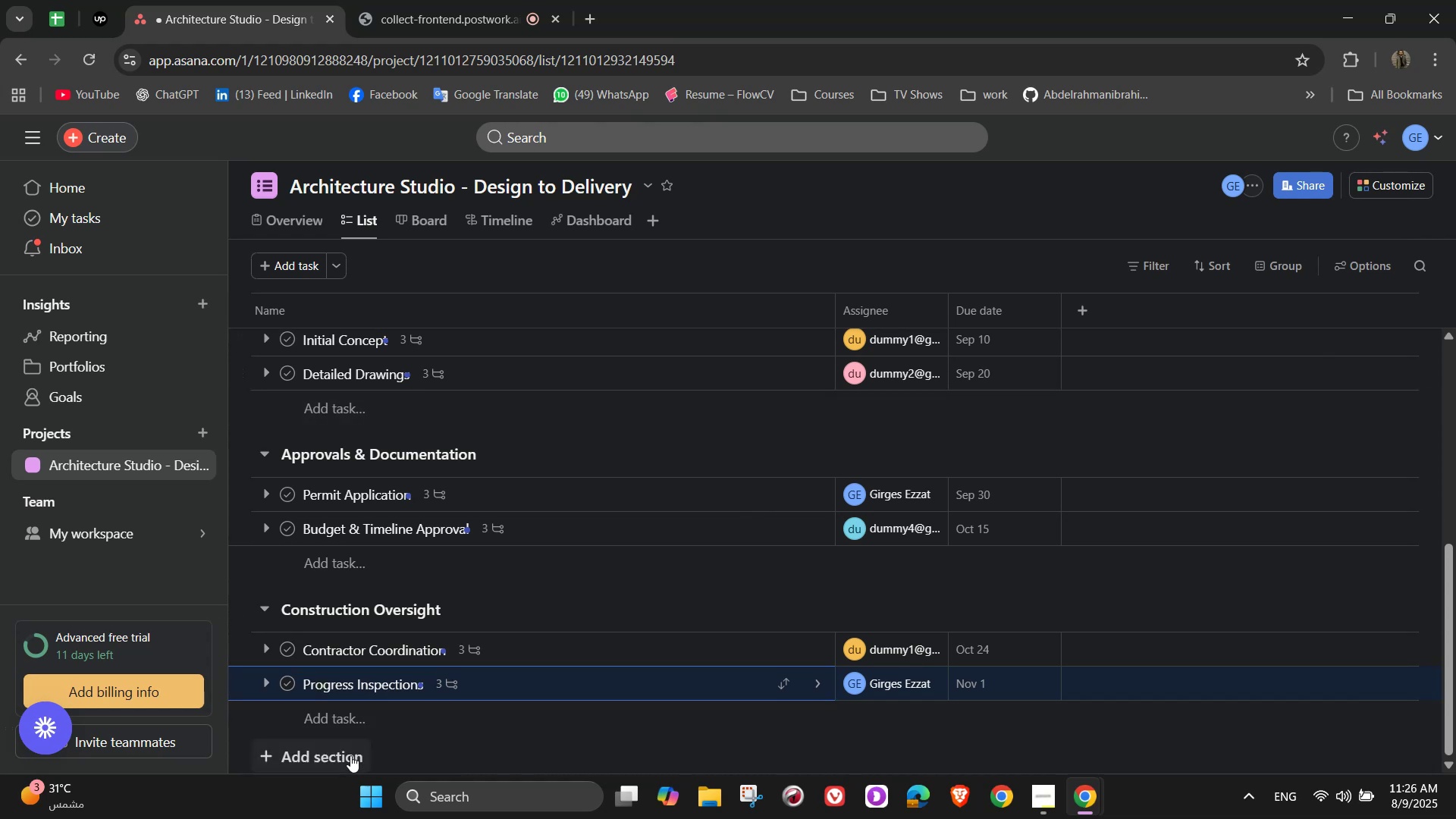 
left_click([350, 755])
 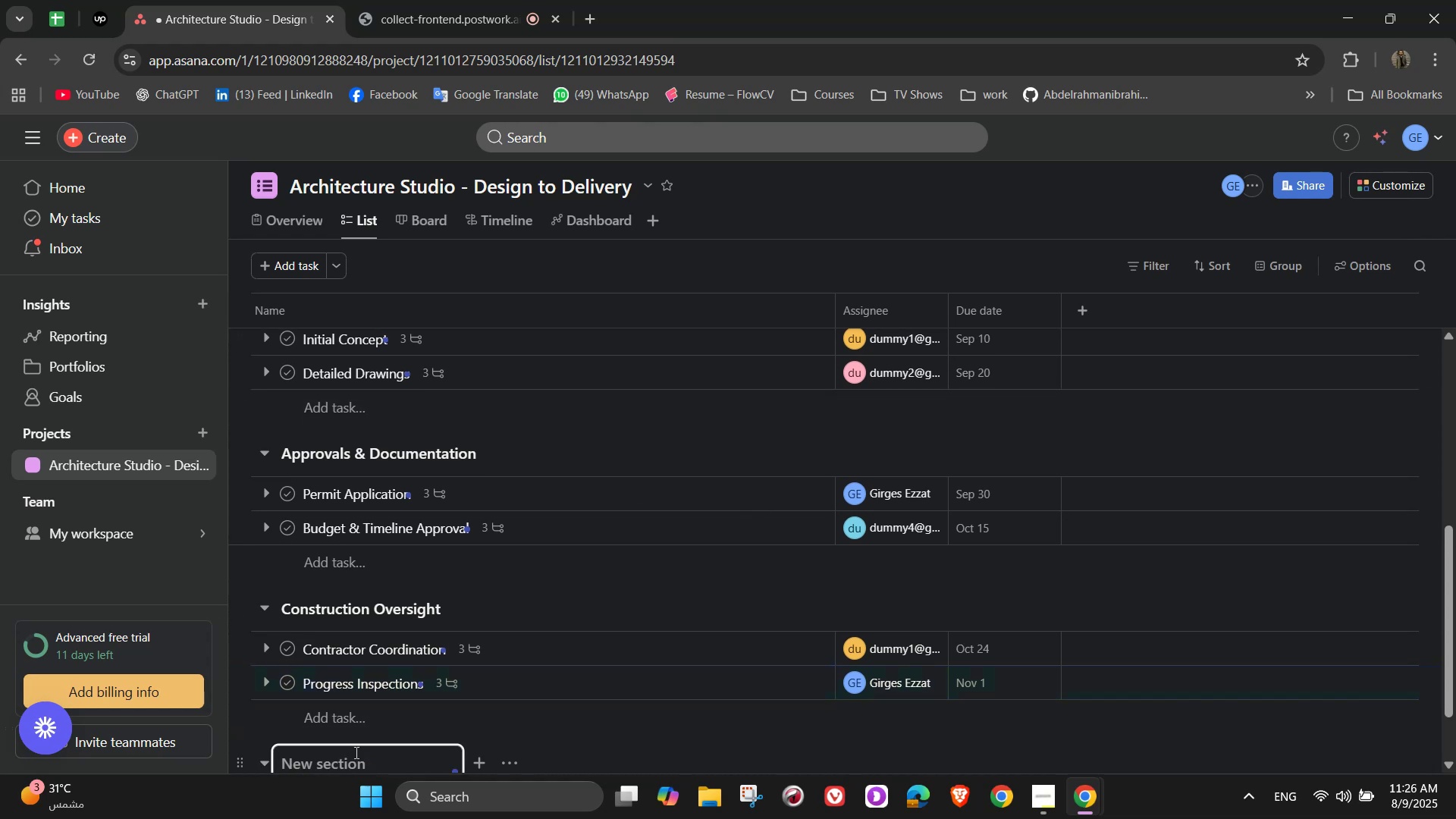 
scroll: coordinate [1067, 545], scroll_direction: down, amount: 3.0
 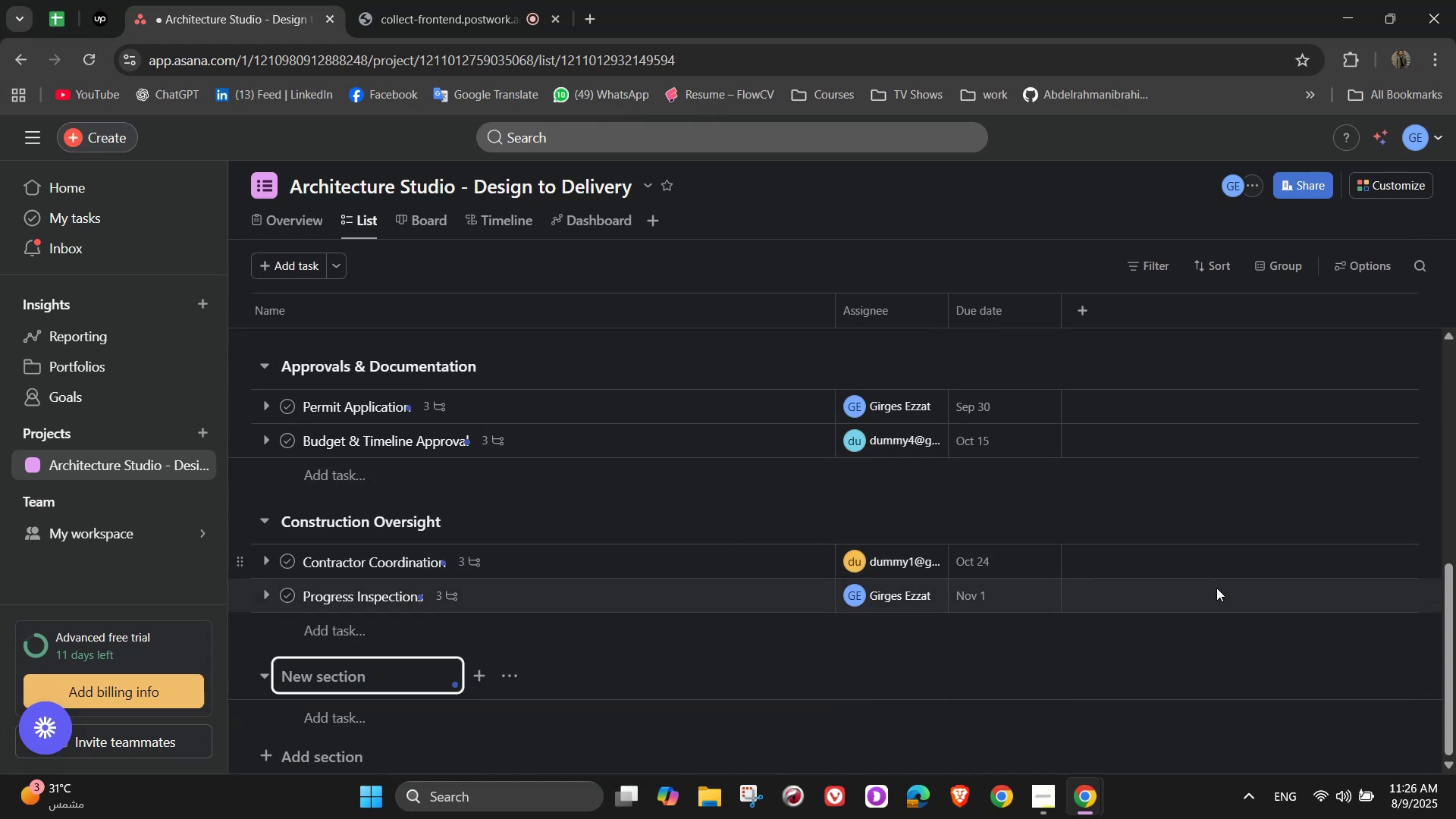 
type(Project Completion $)
key(Backspace)
type(& Promotion)
 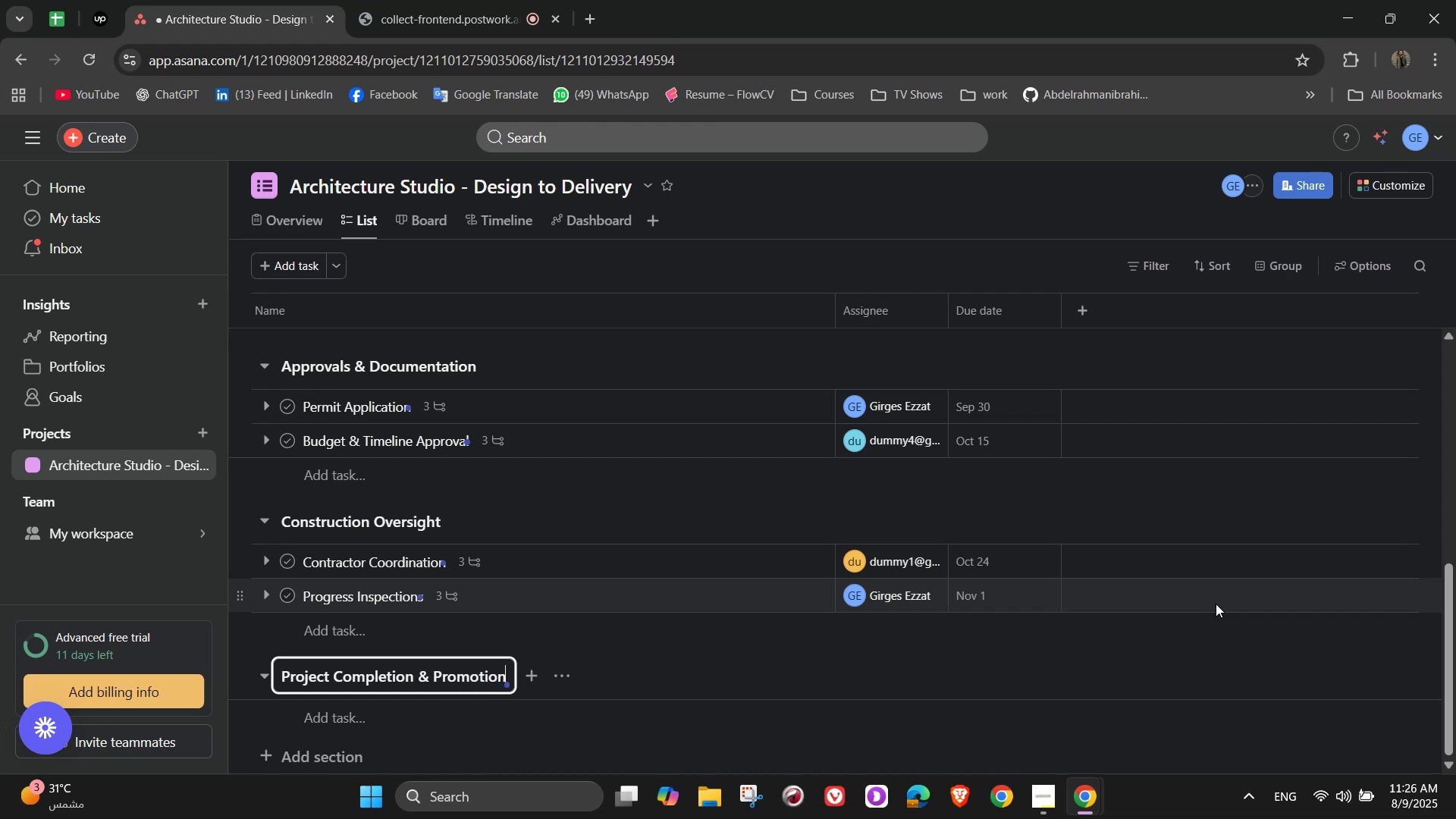 
wait(6.04)
 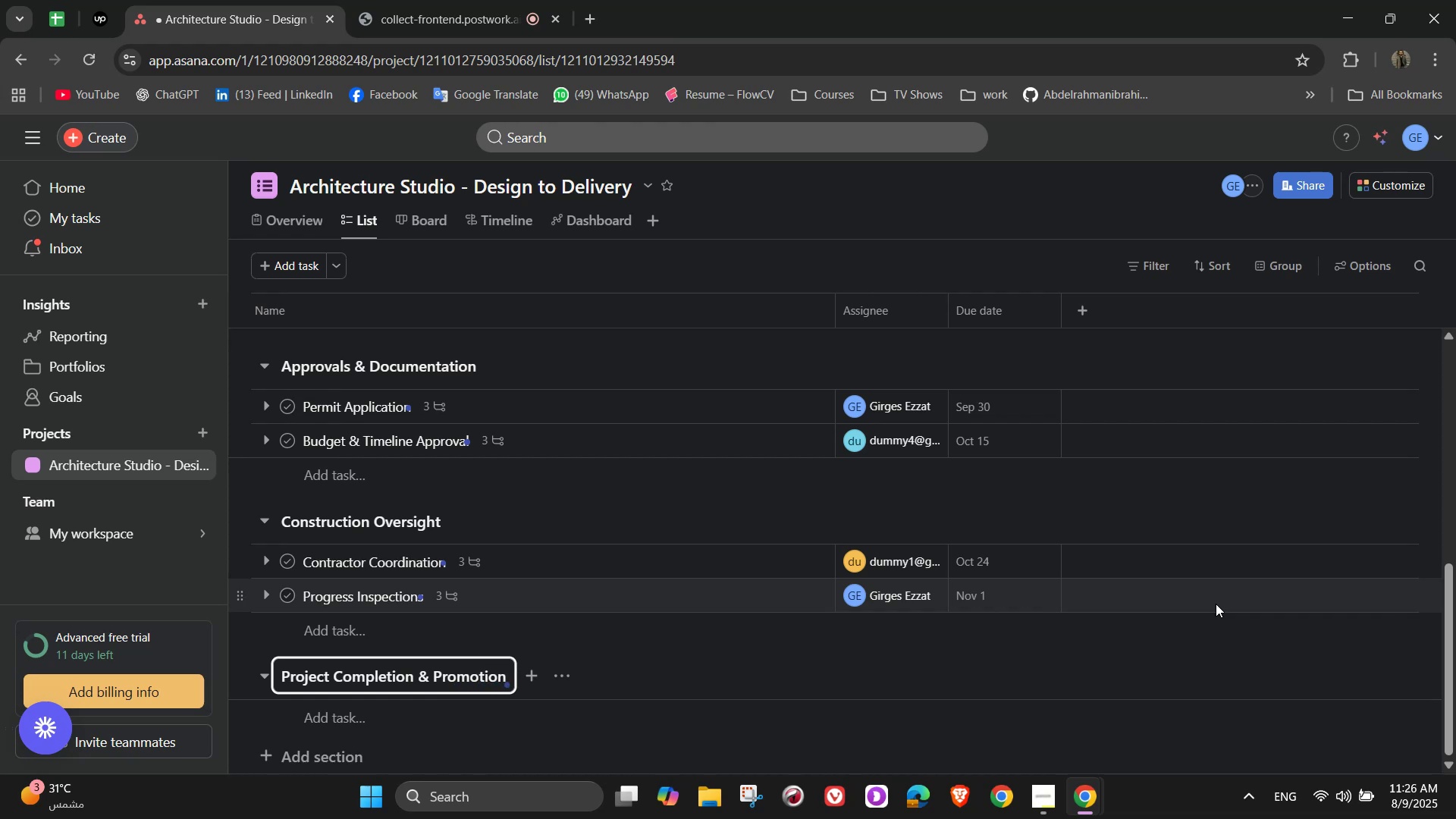 
scroll: coordinate [902, 720], scroll_direction: down, amount: 3.0
 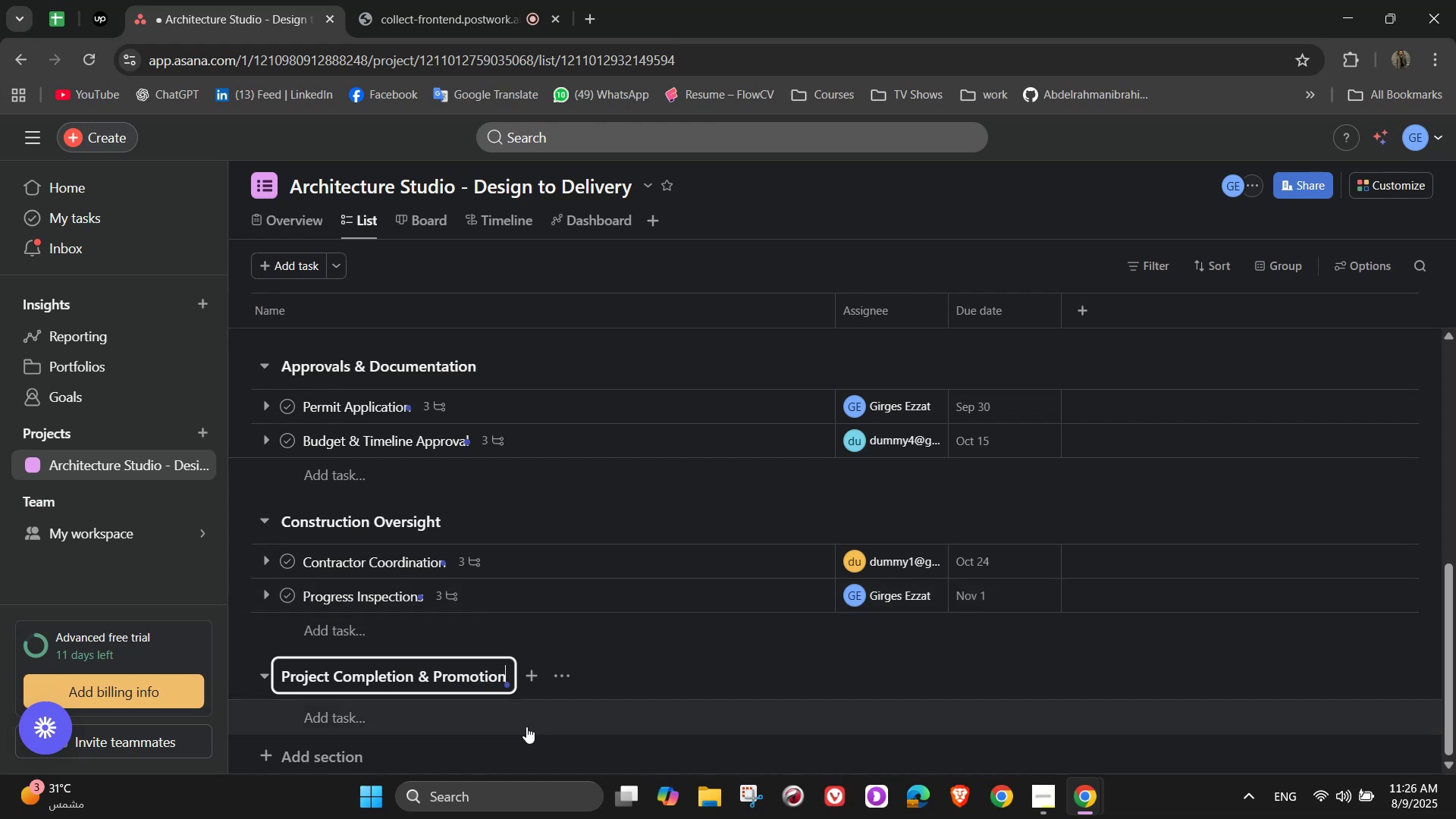 
left_click([524, 726])
 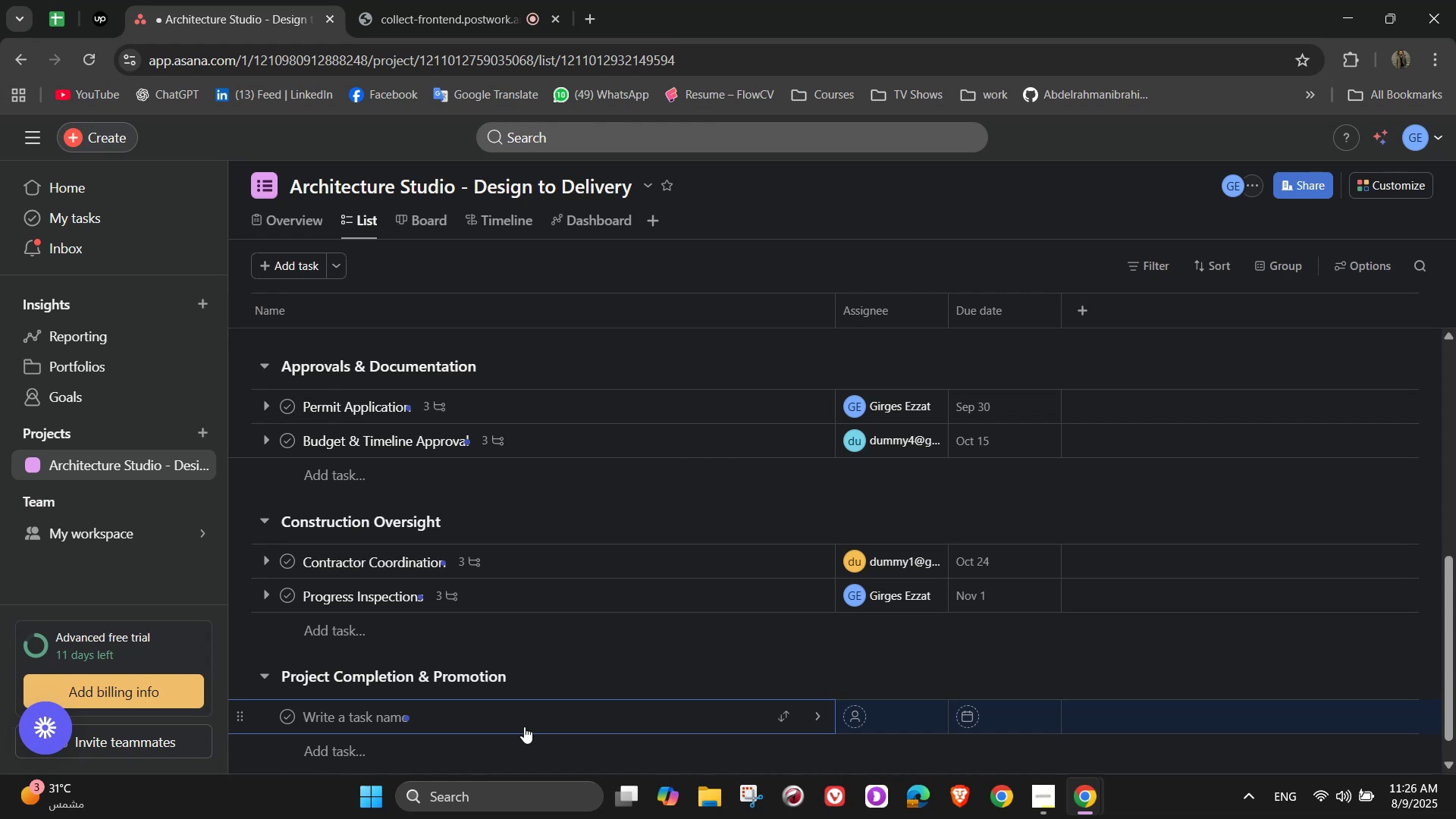 
wait(9.45)
 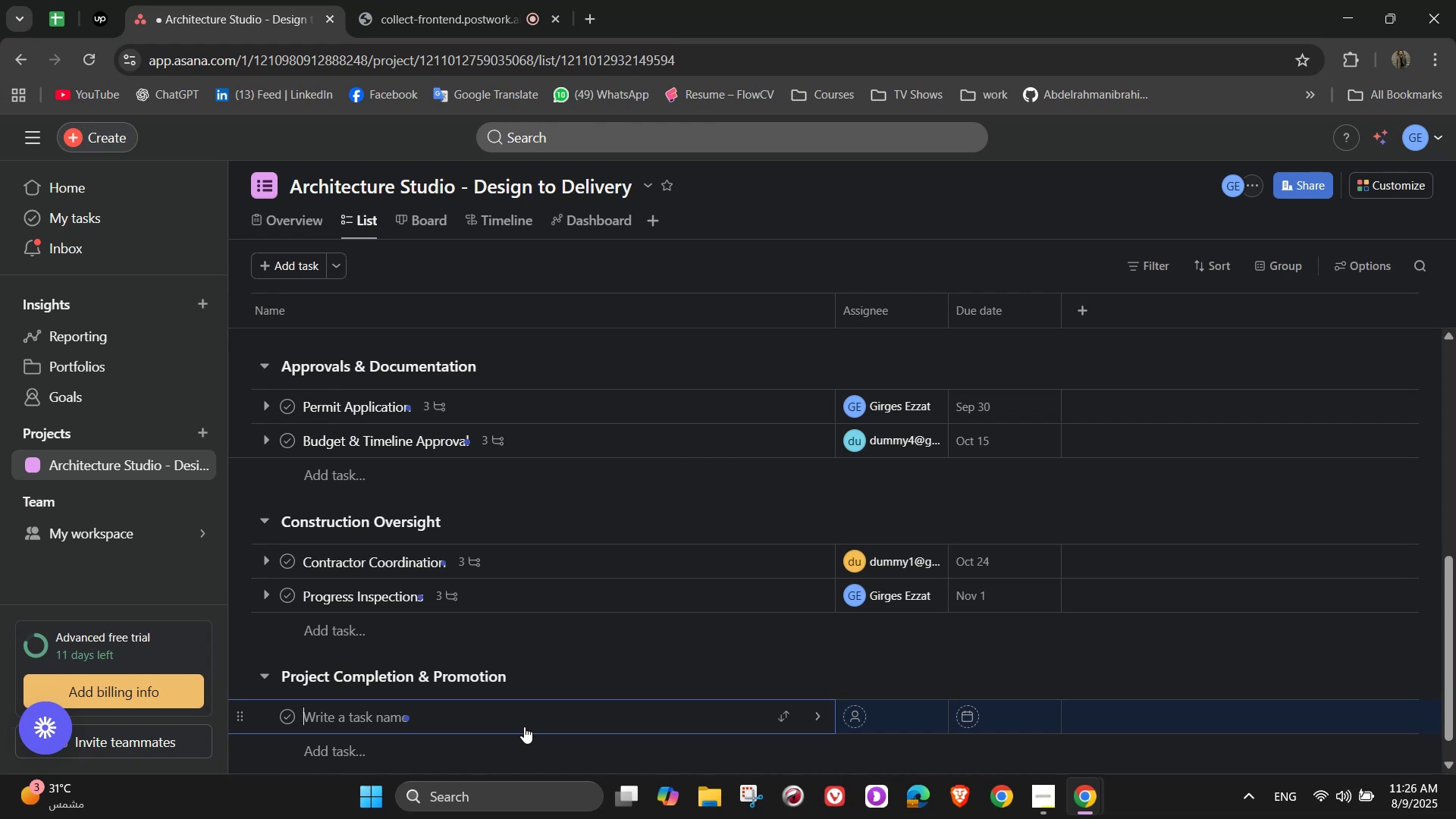 
type(Final Handover)
 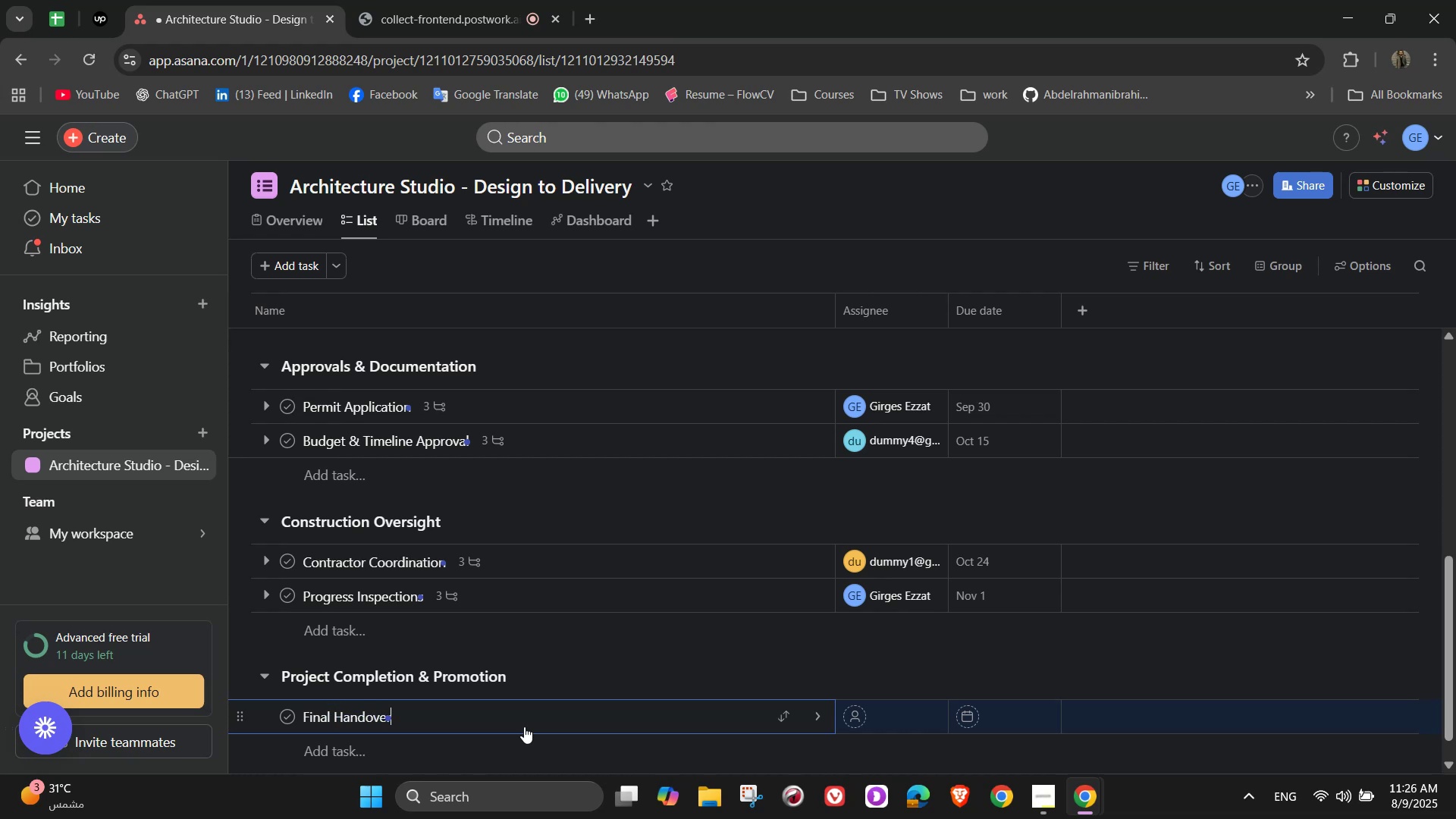 
wait(6.94)
 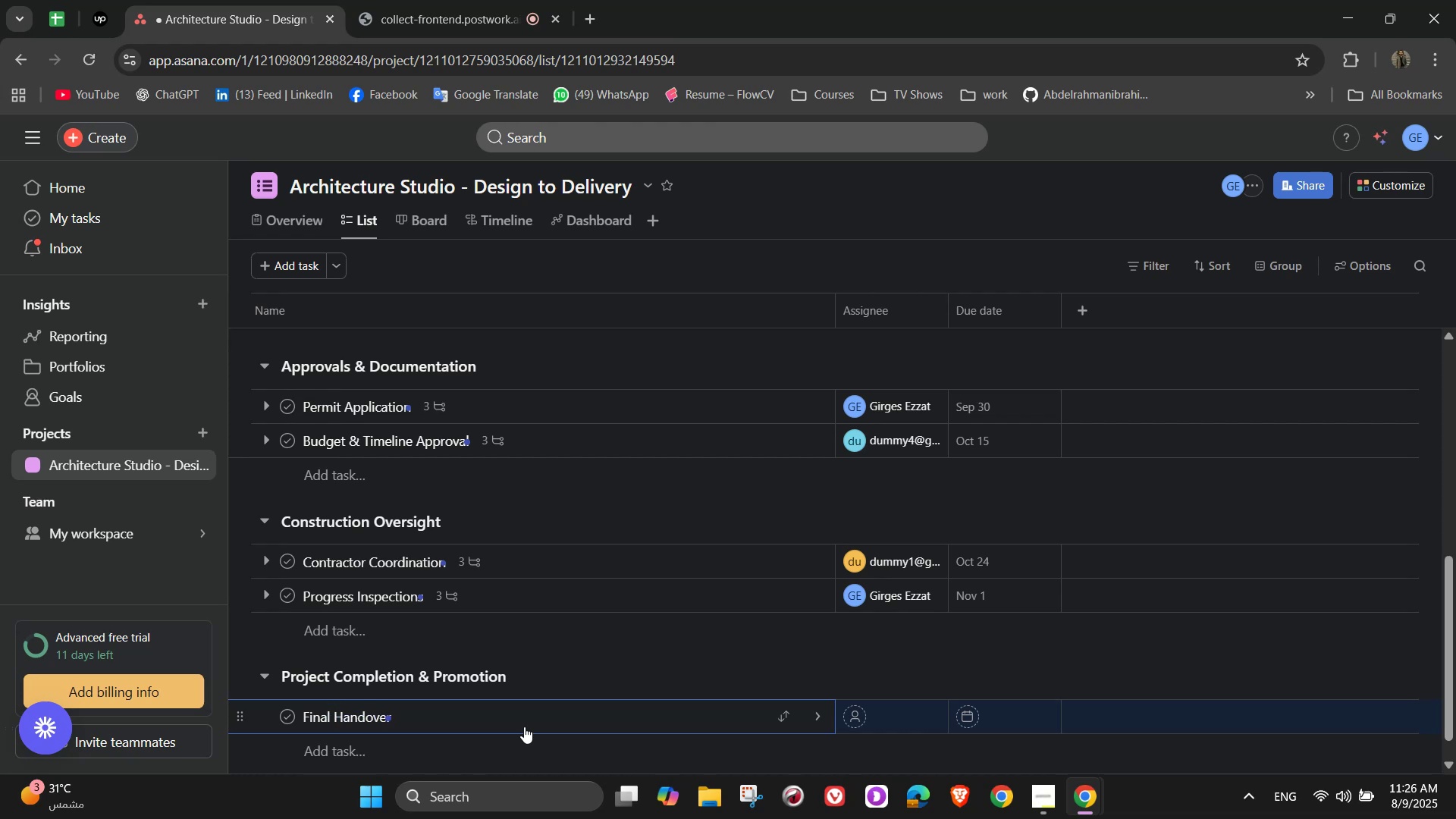 
left_click([1004, 290])
 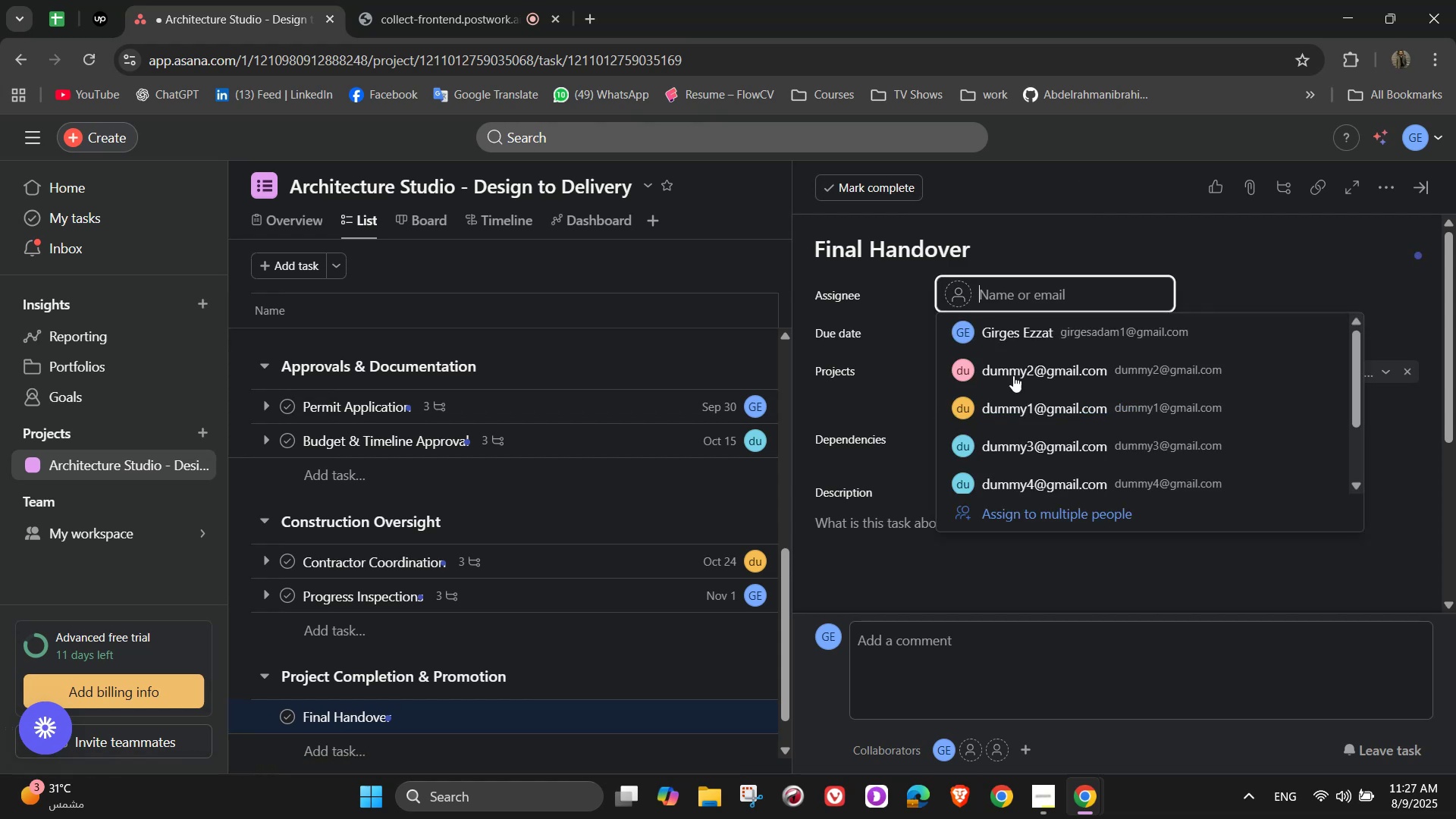 
left_click([1021, 378])
 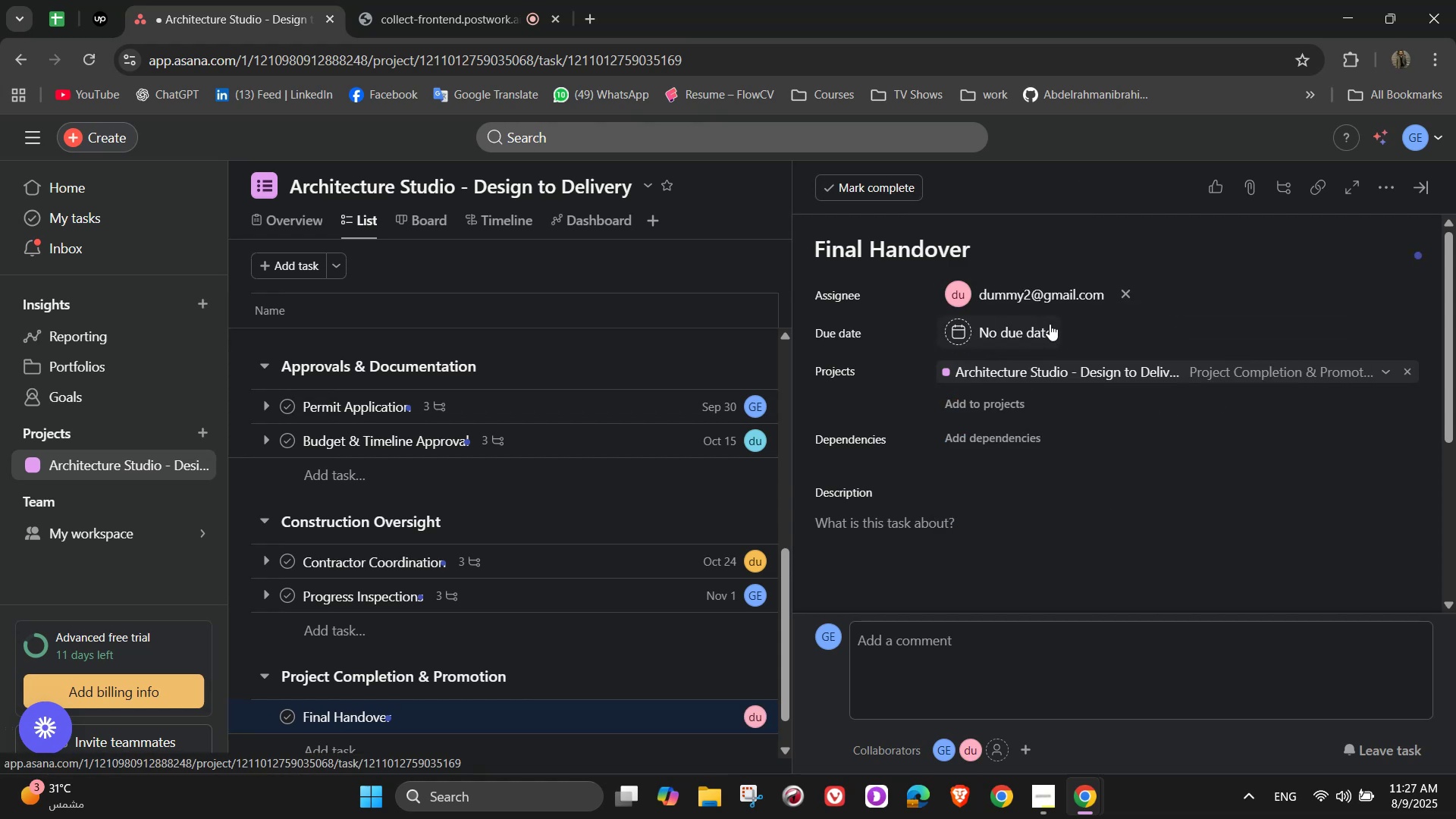 
mouse_move([1040, 367])
 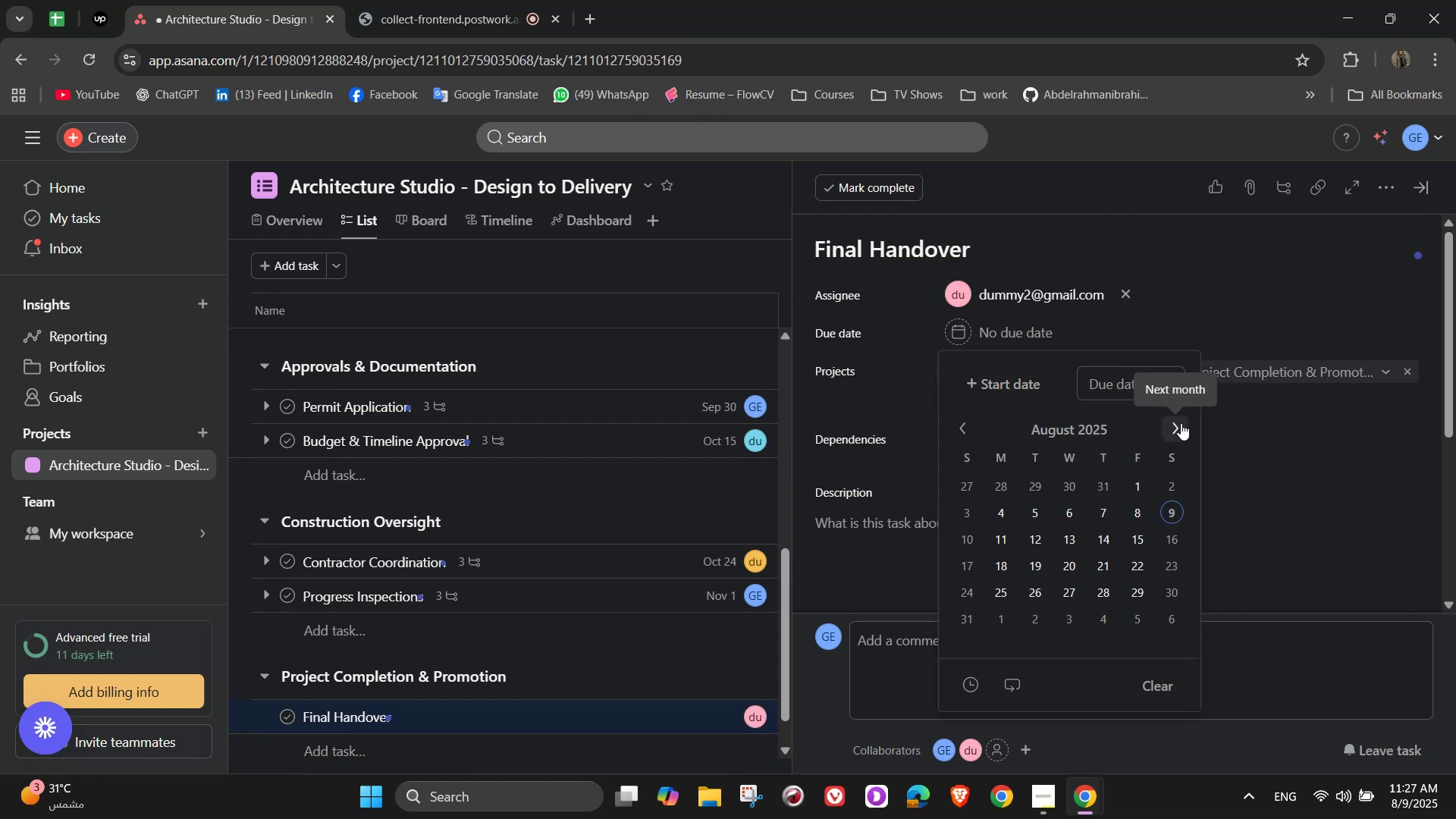 
double_click([1181, 423])
 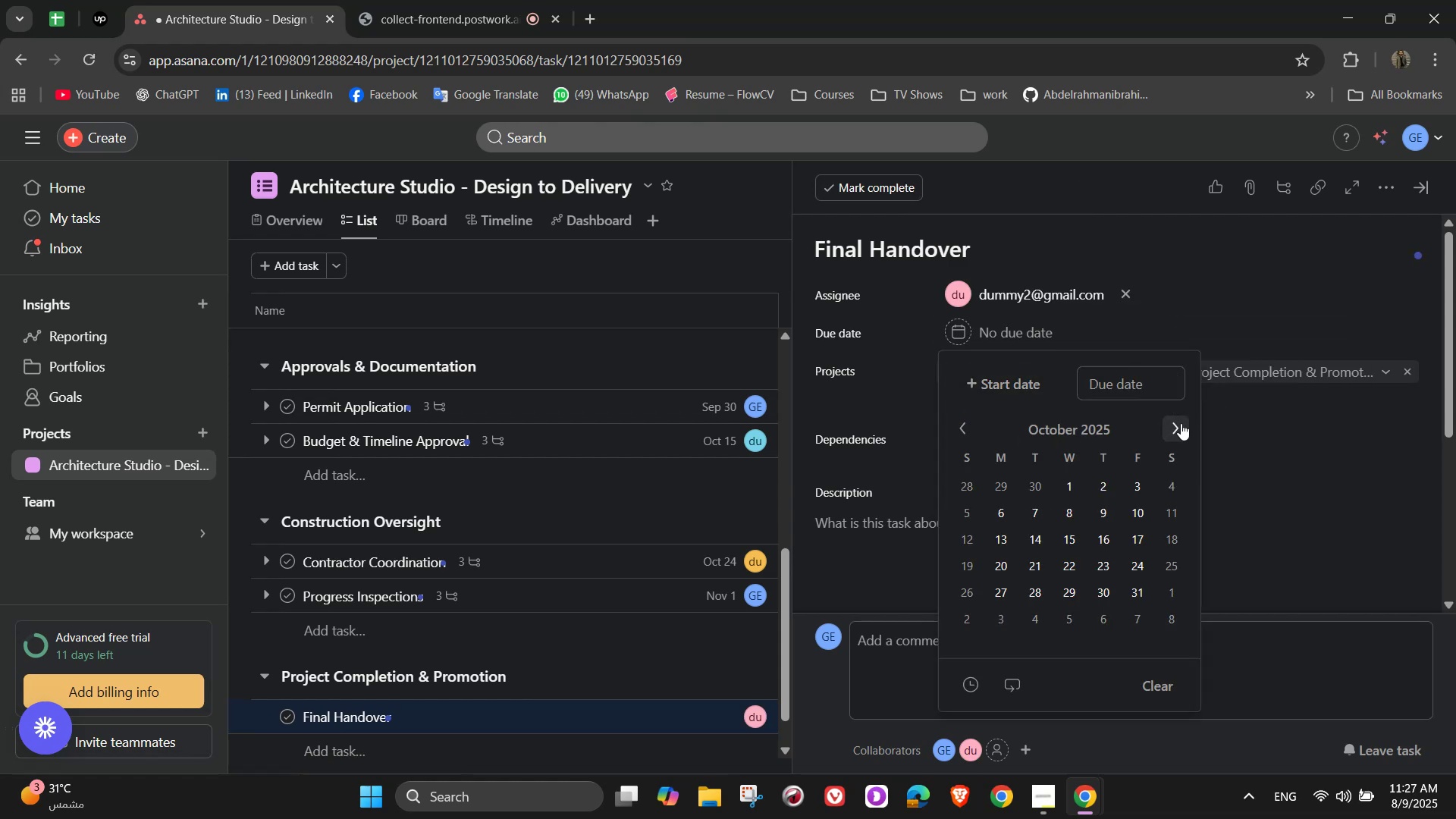 
triple_click([1181, 423])
 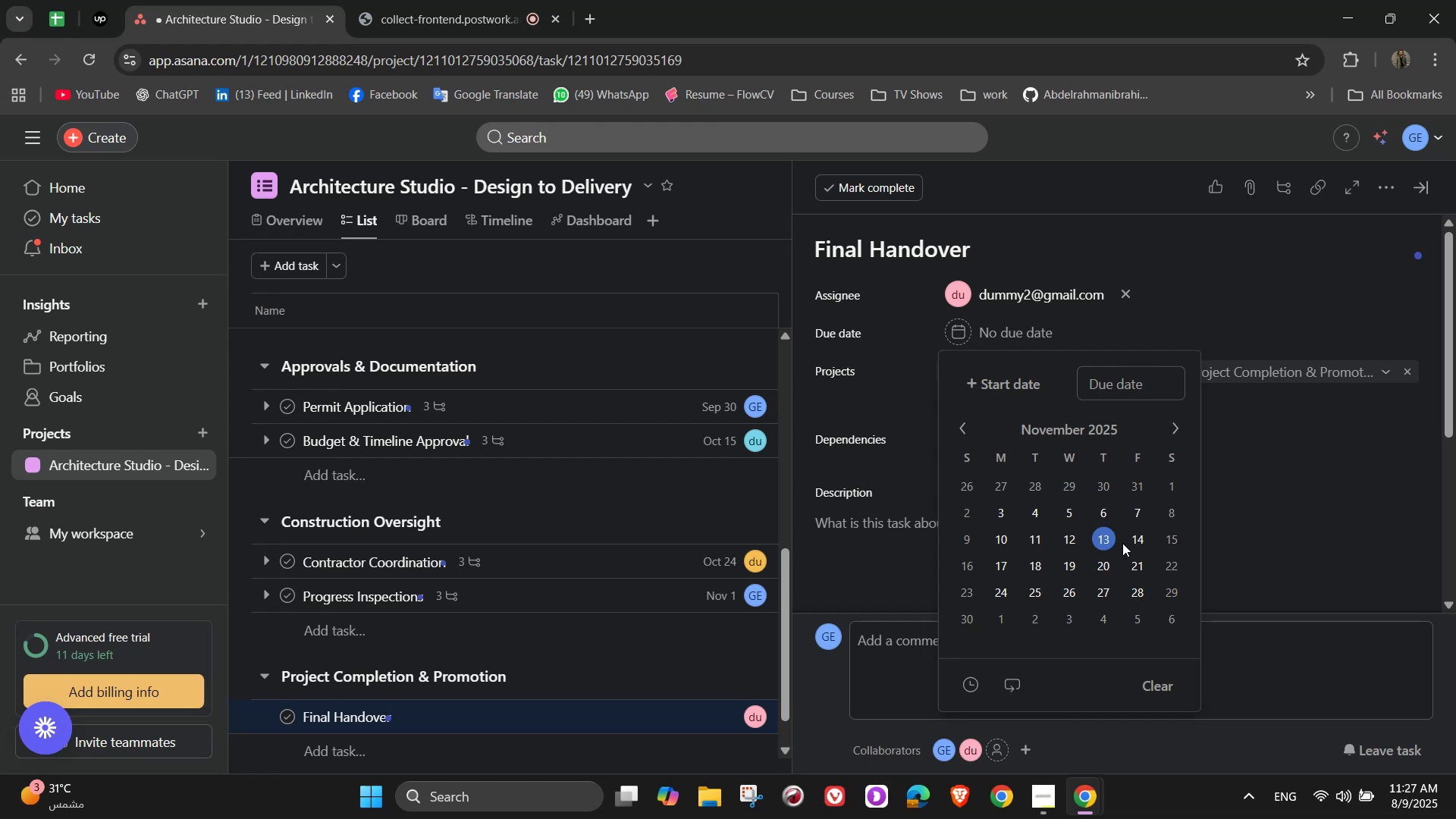 
double_click([1285, 489])
 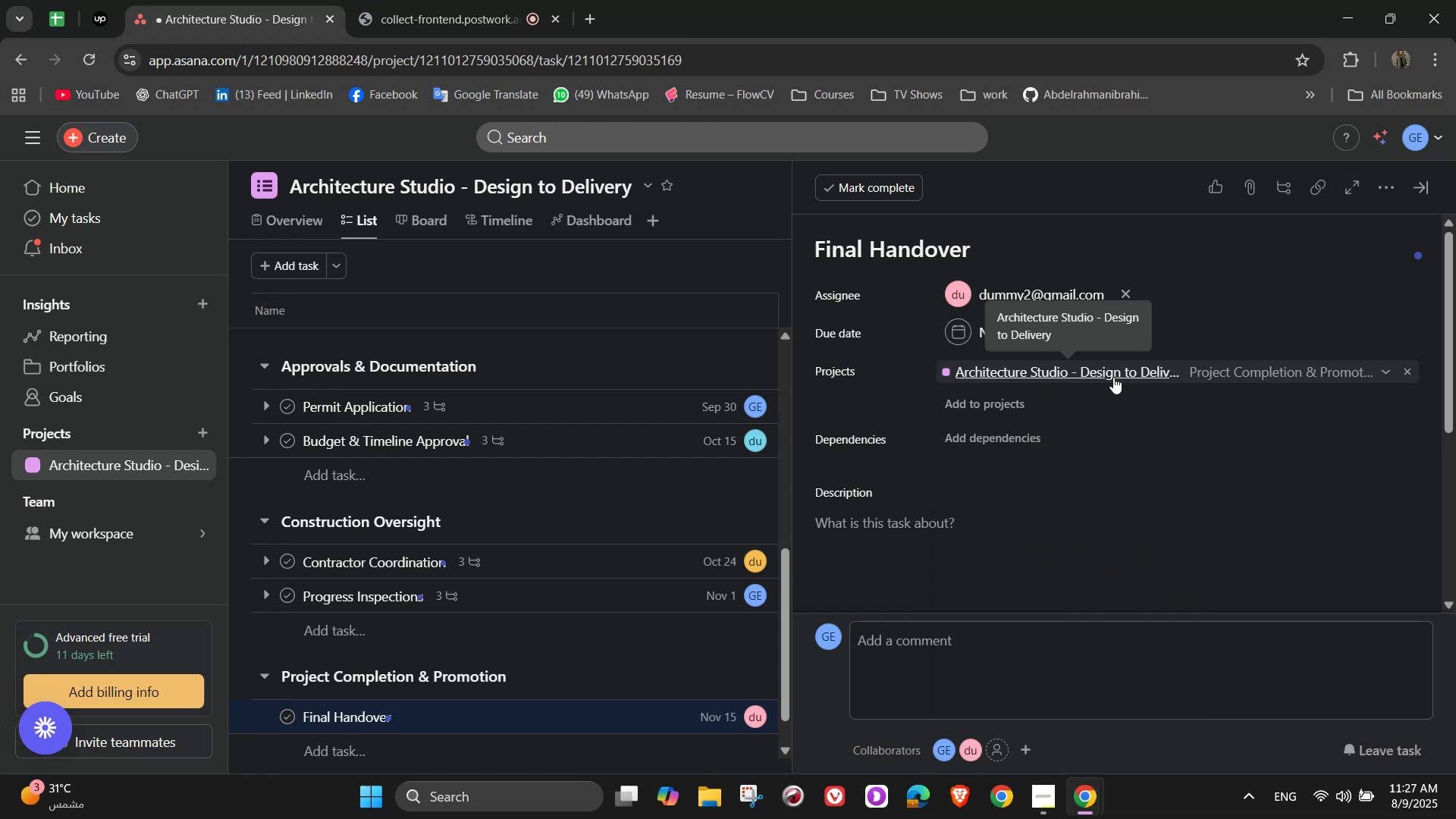 
left_click([1387, 196])
 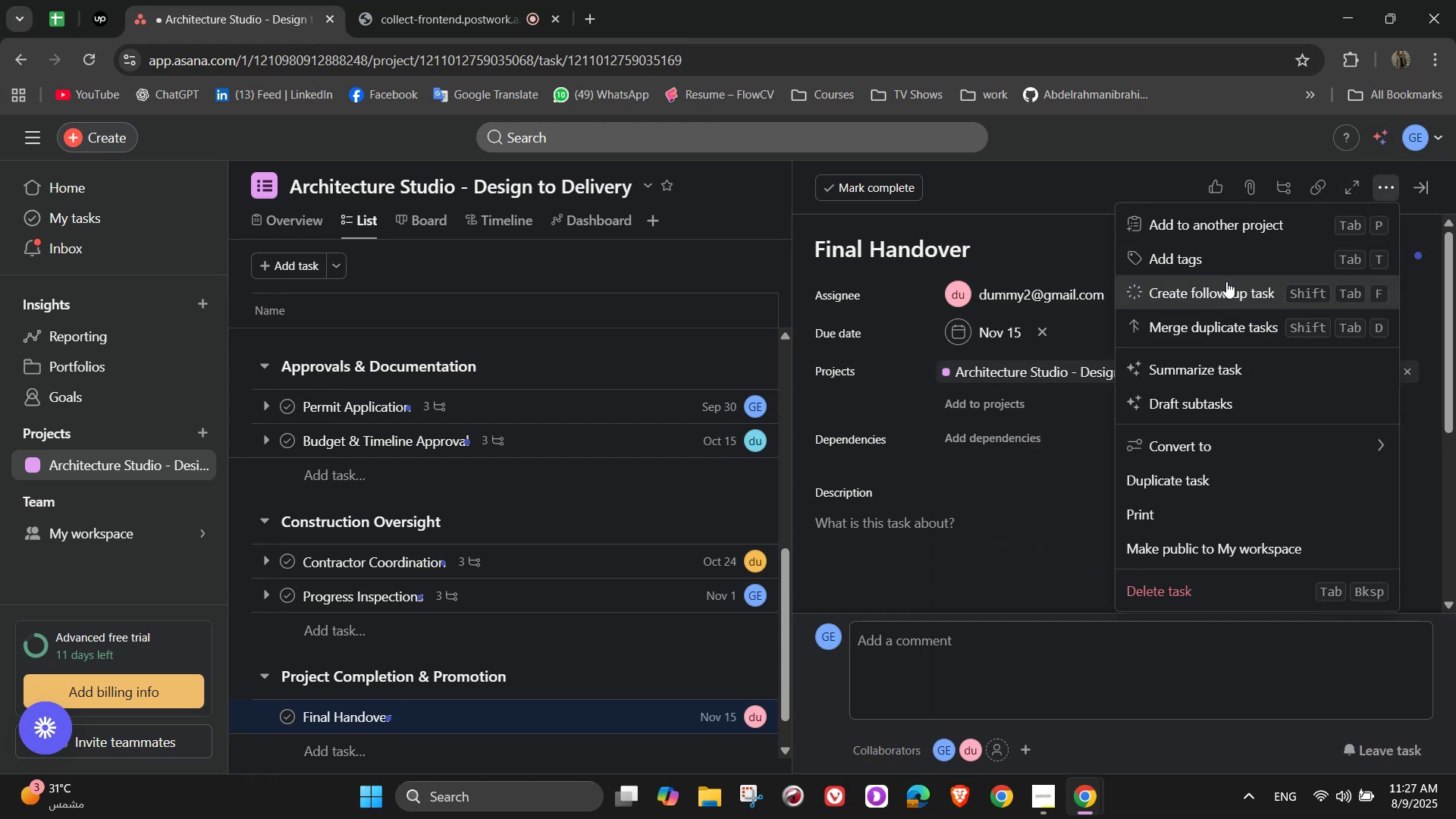 
left_click([1210, 261])
 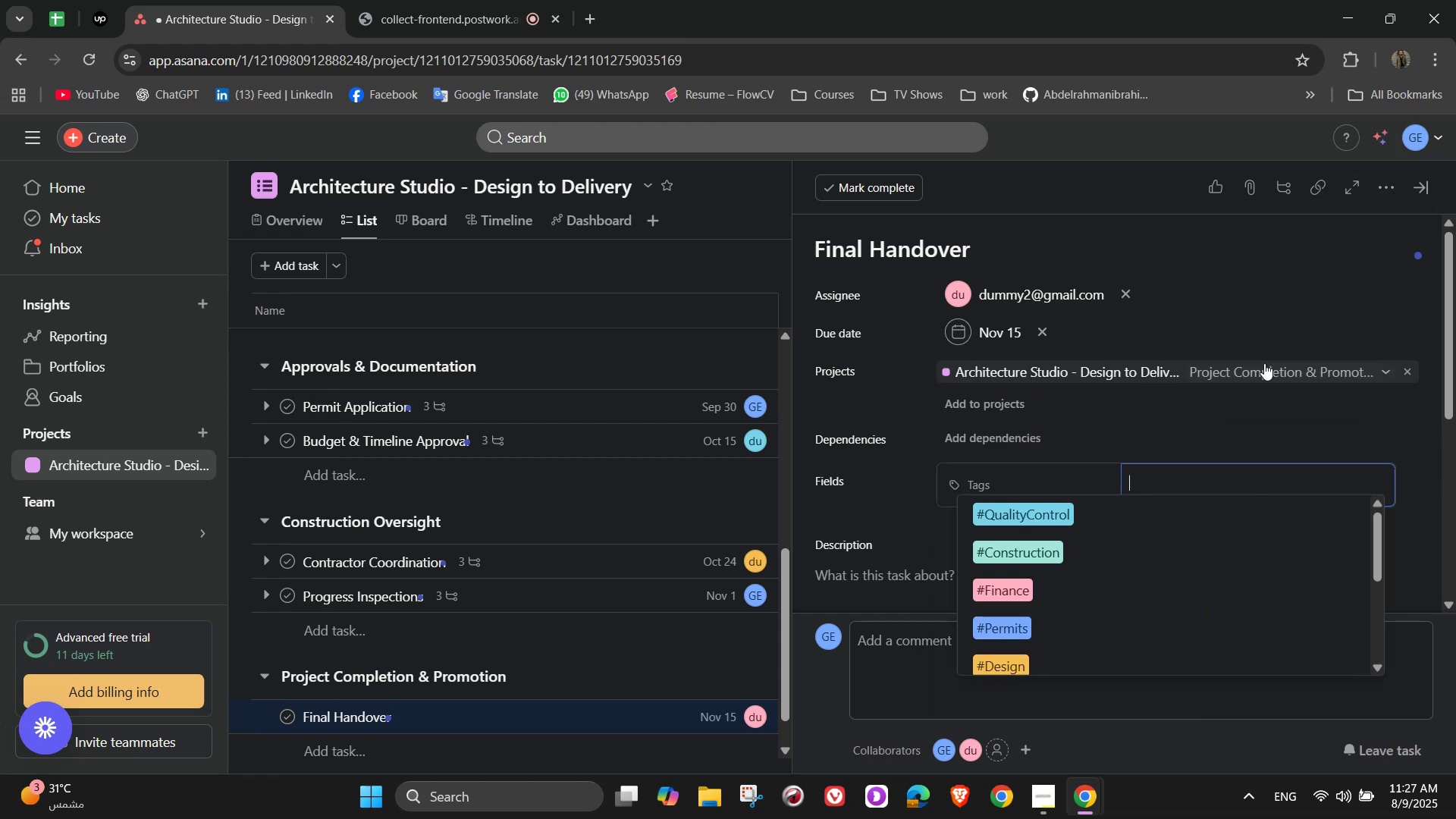 
type(#Handover)
key(NumpadEnter)
 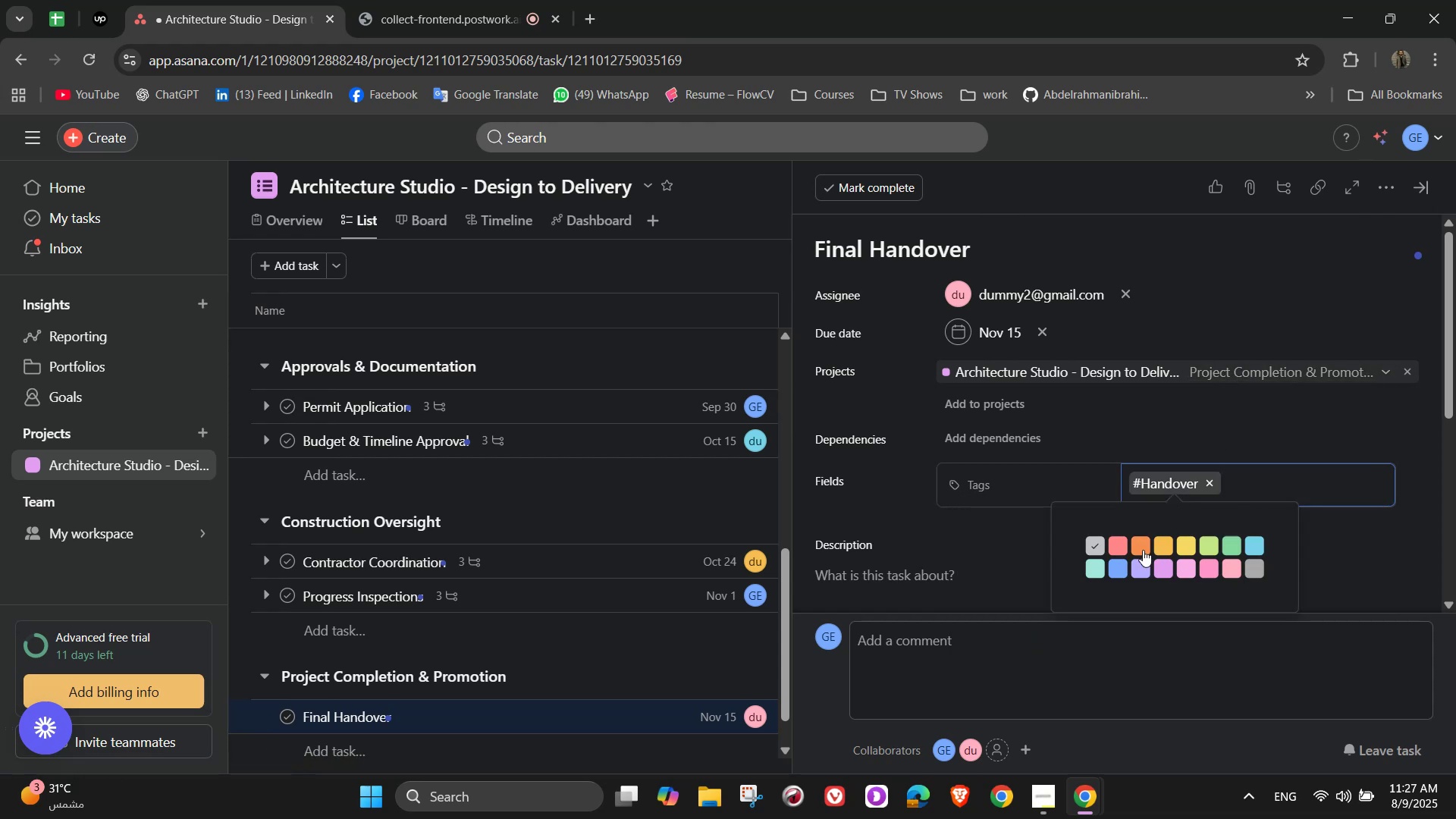 
left_click([1184, 544])
 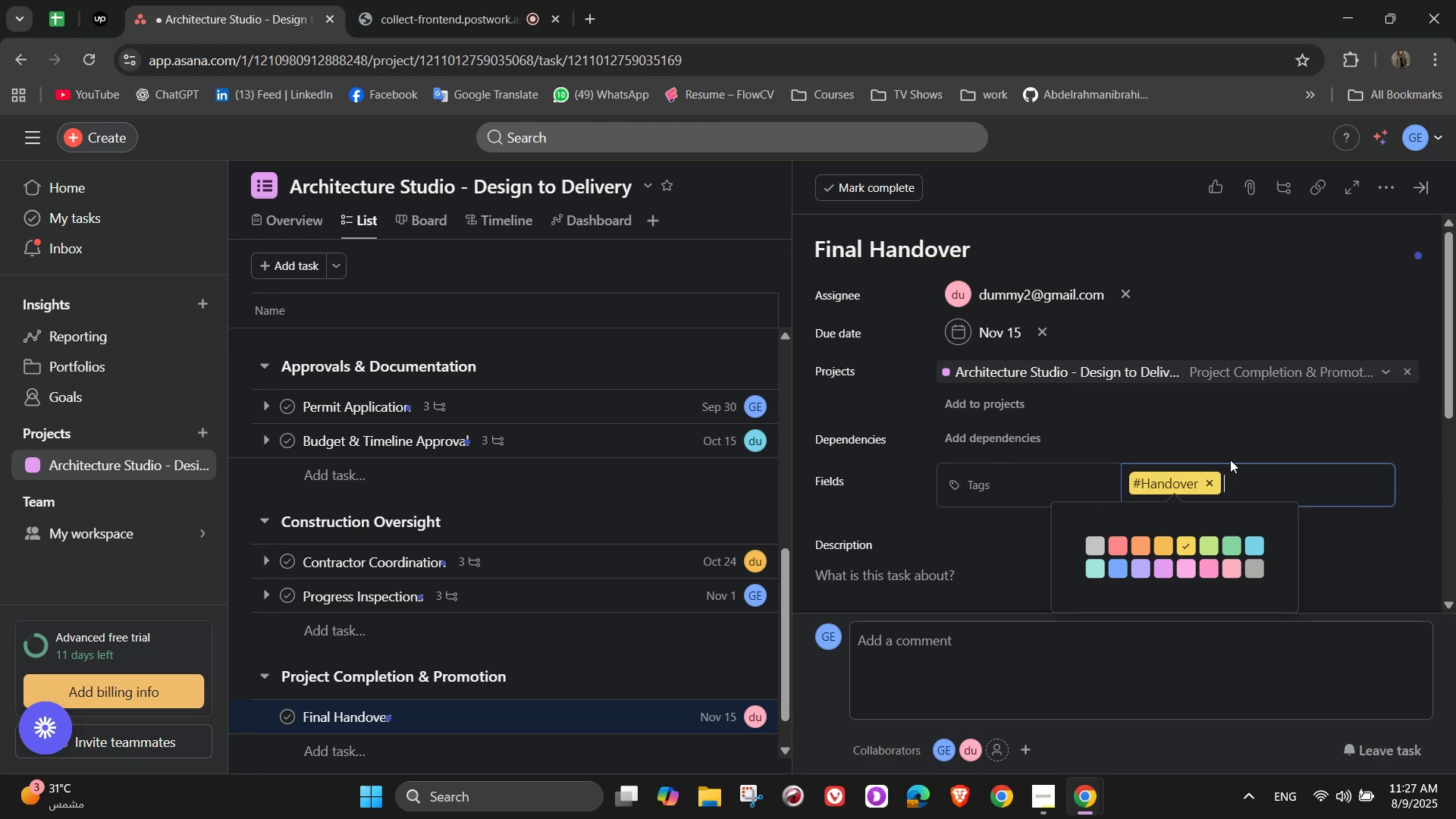 
left_click([1225, 447])
 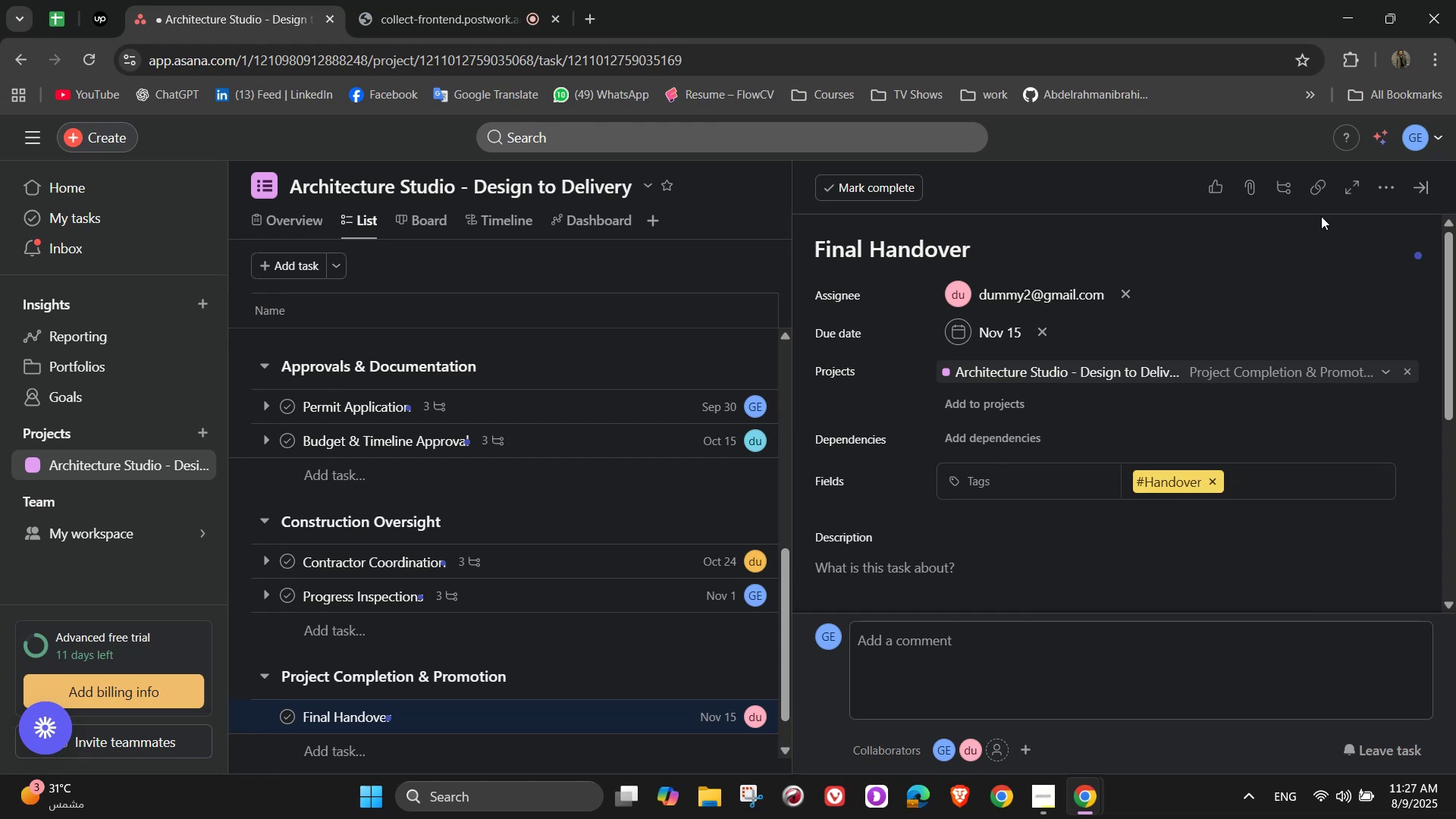 
left_click([1392, 179])
 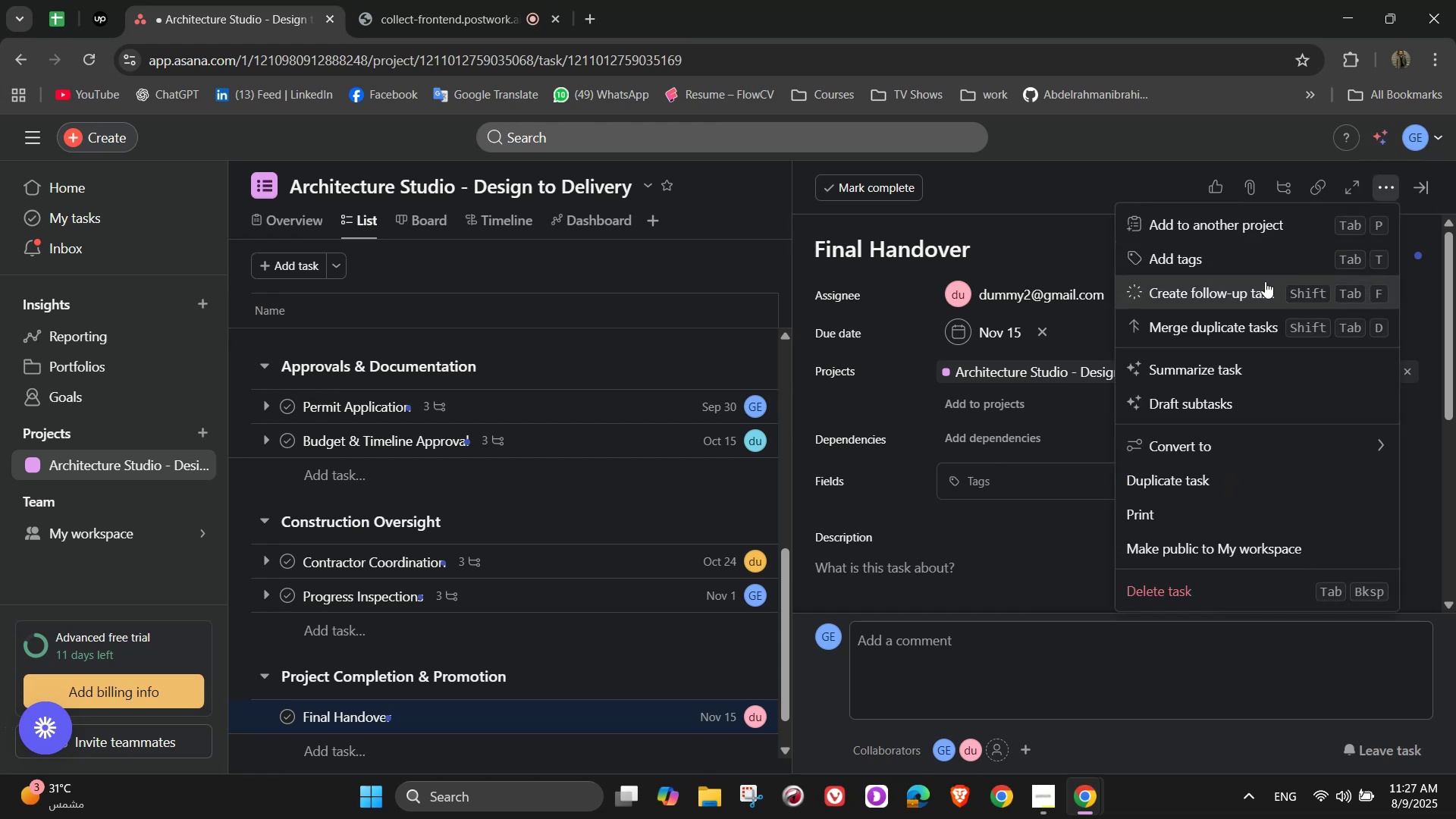 
left_click([1257, 285])
 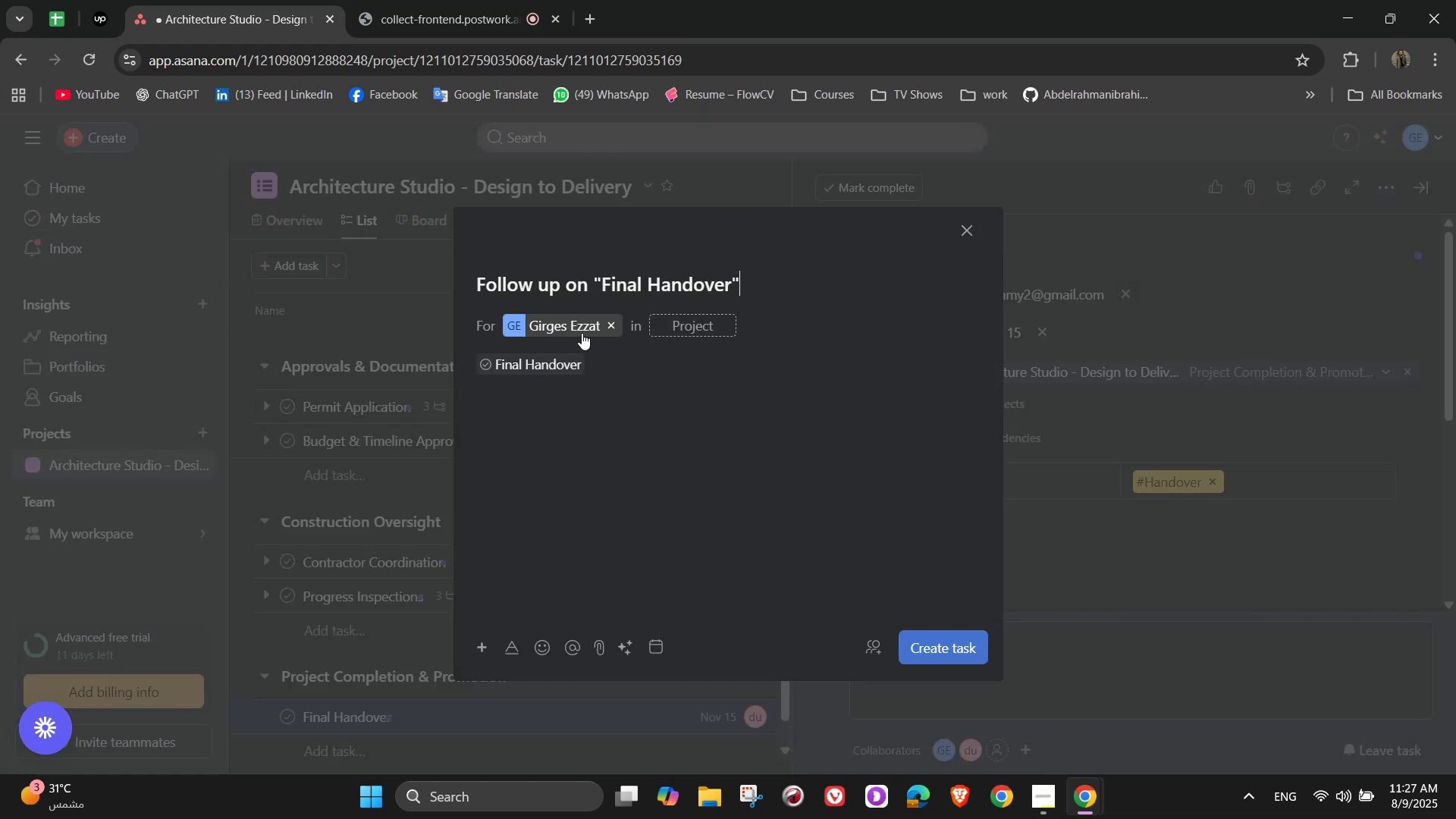 
left_click_drag(start_coordinate=[626, 323], to_coordinate=[619, 323])
 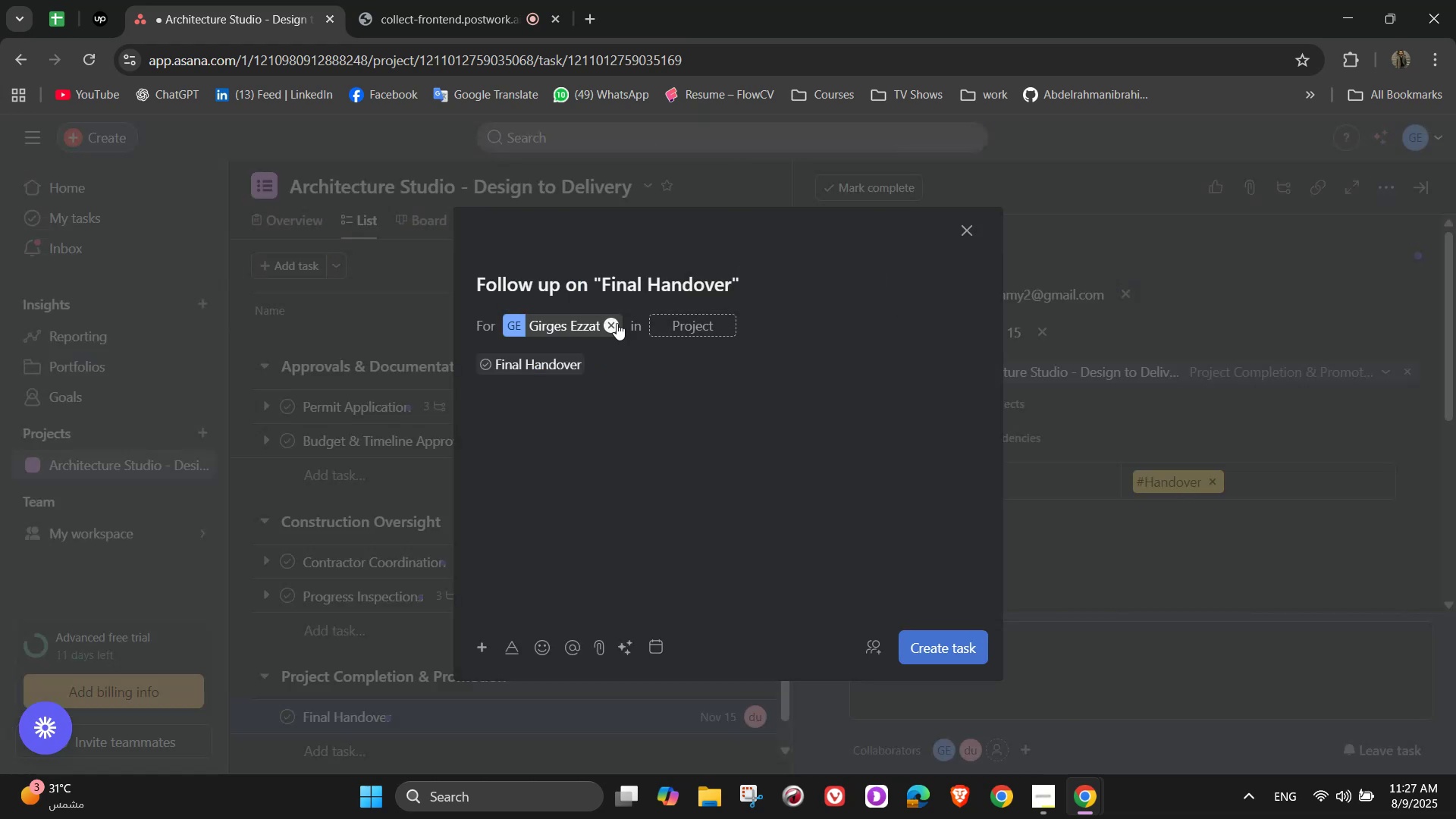 
double_click([617, 323])
 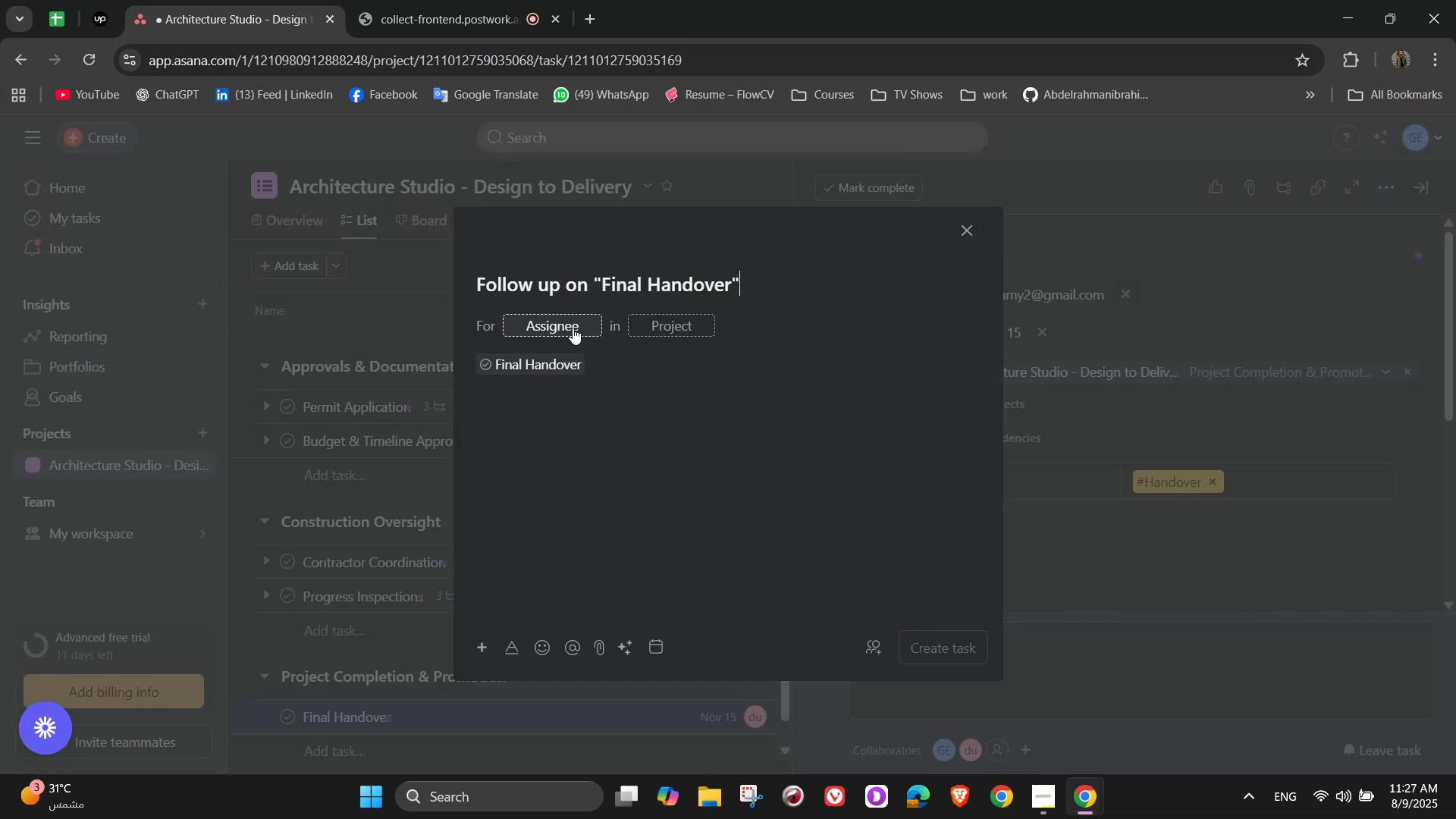 
triple_click([566, 325])
 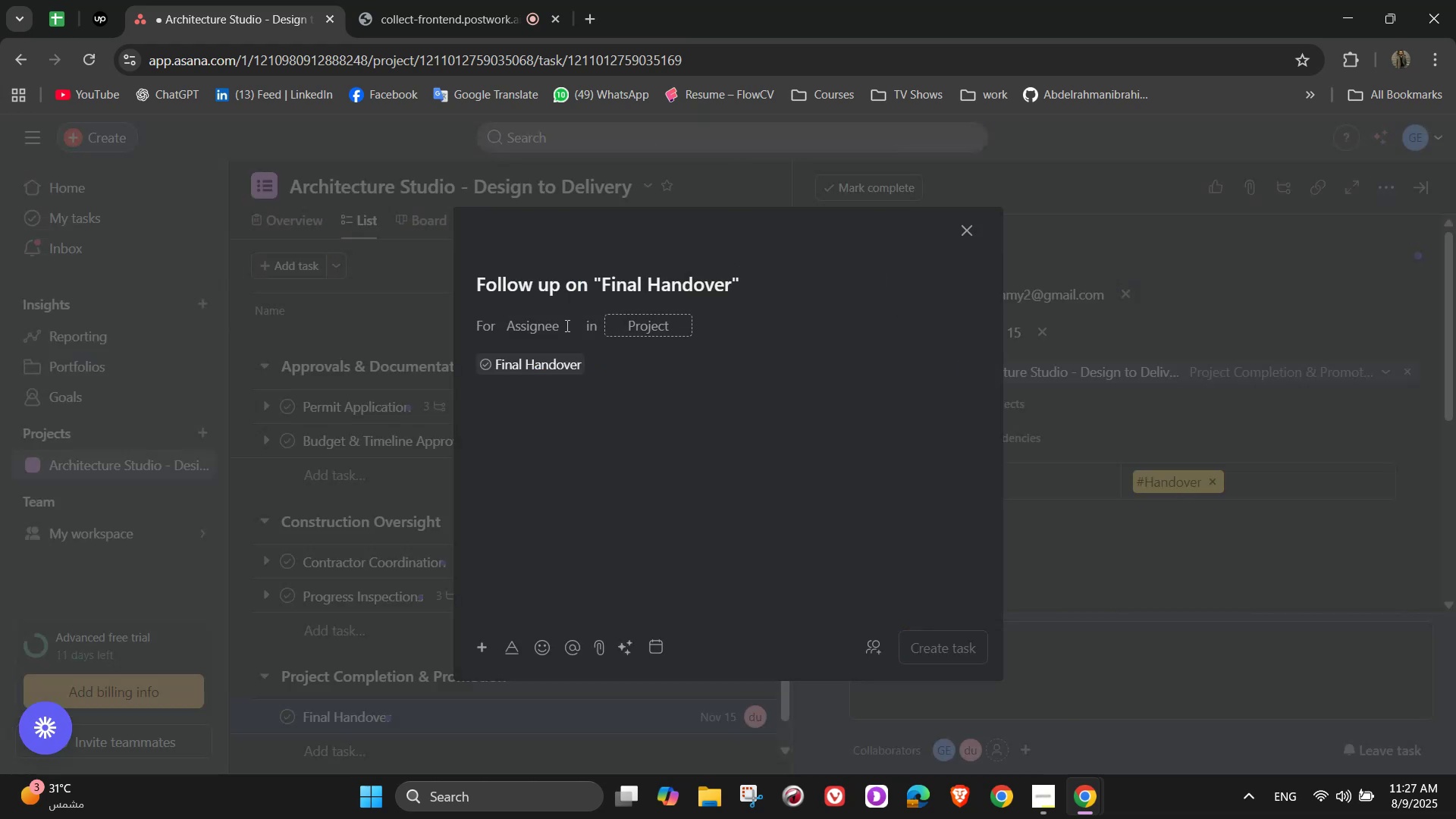 
key(D)
 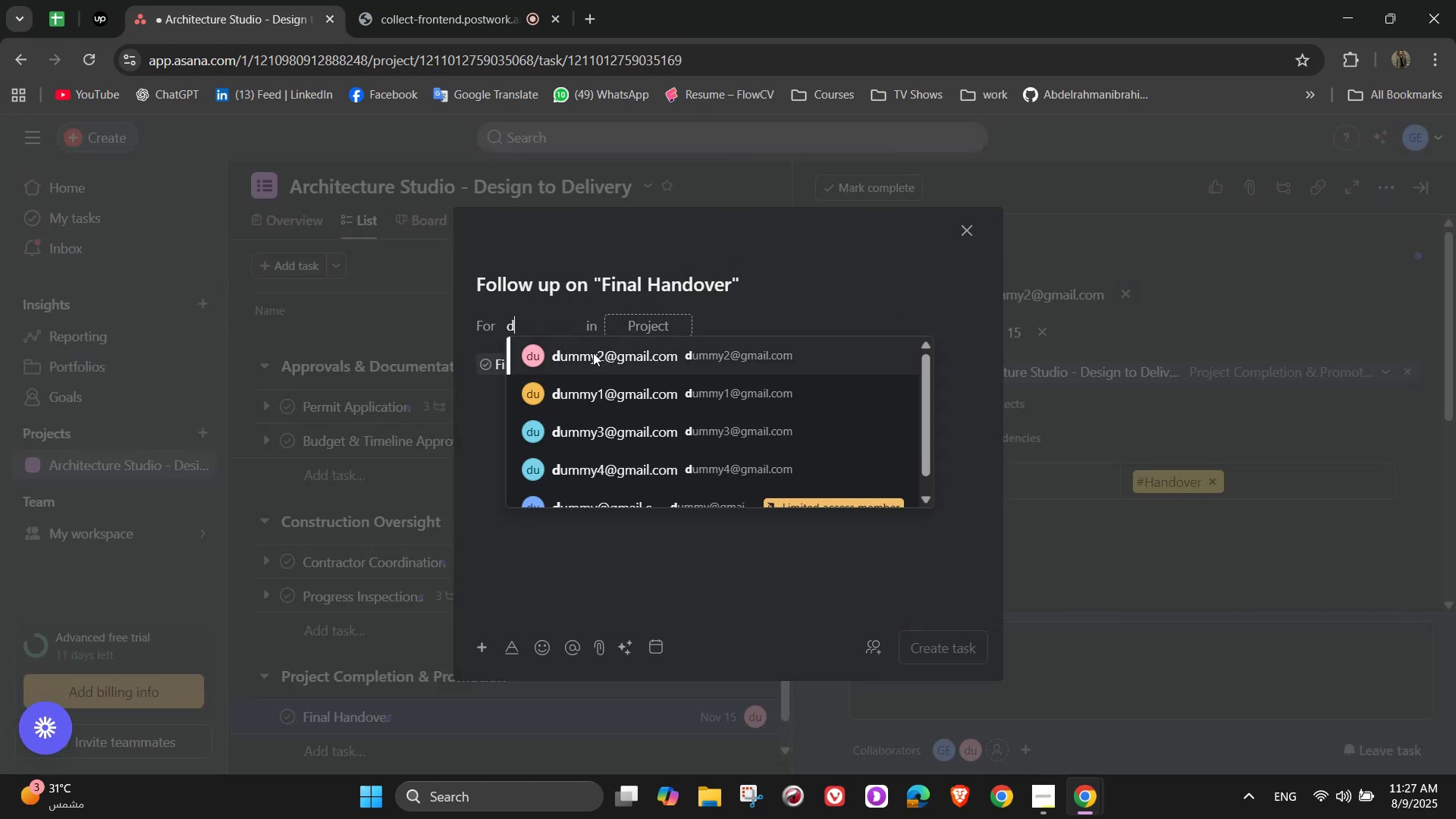 
scroll: coordinate [620, 405], scroll_direction: down, amount: 5.0
 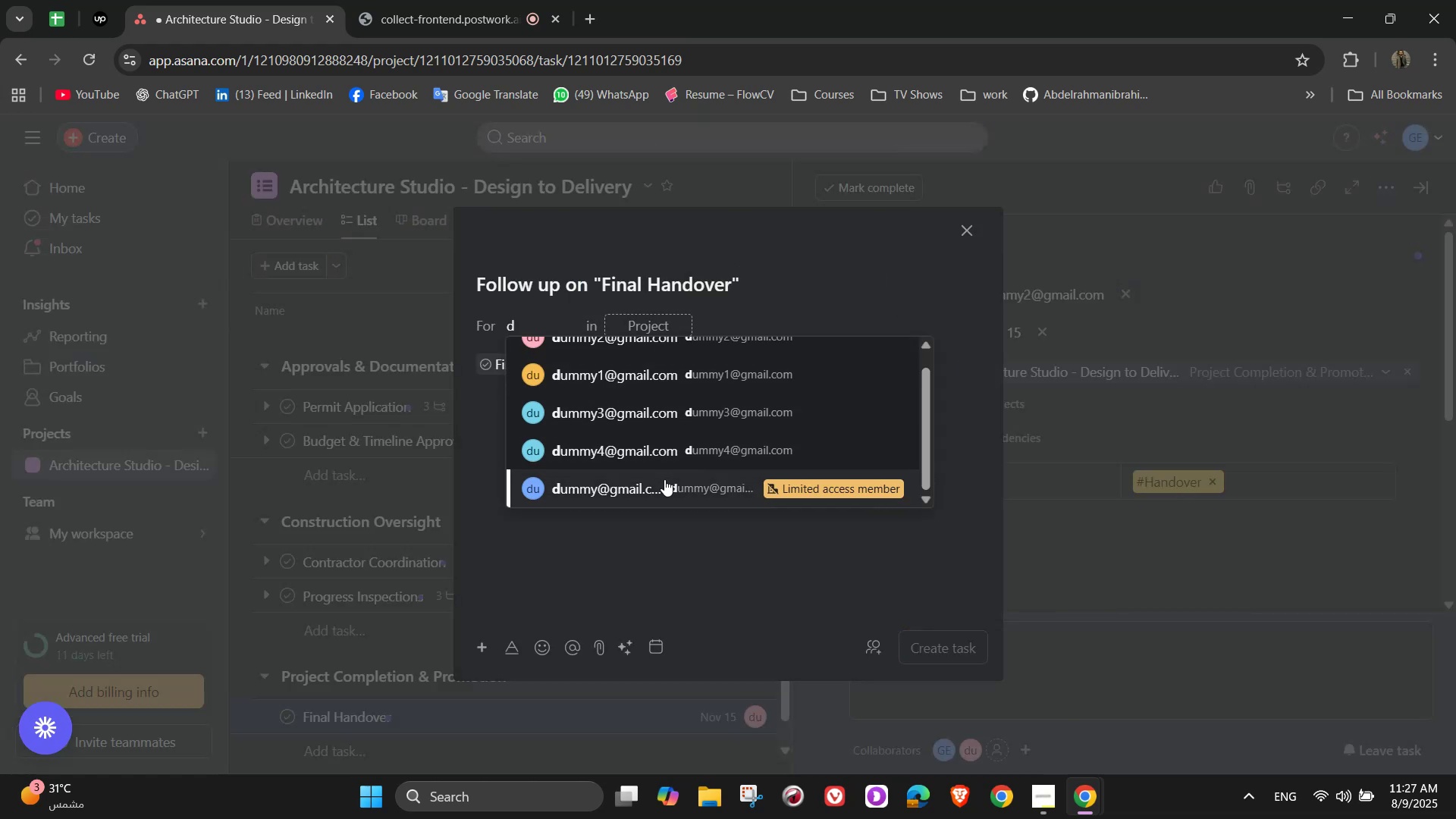 
left_click([665, 479])
 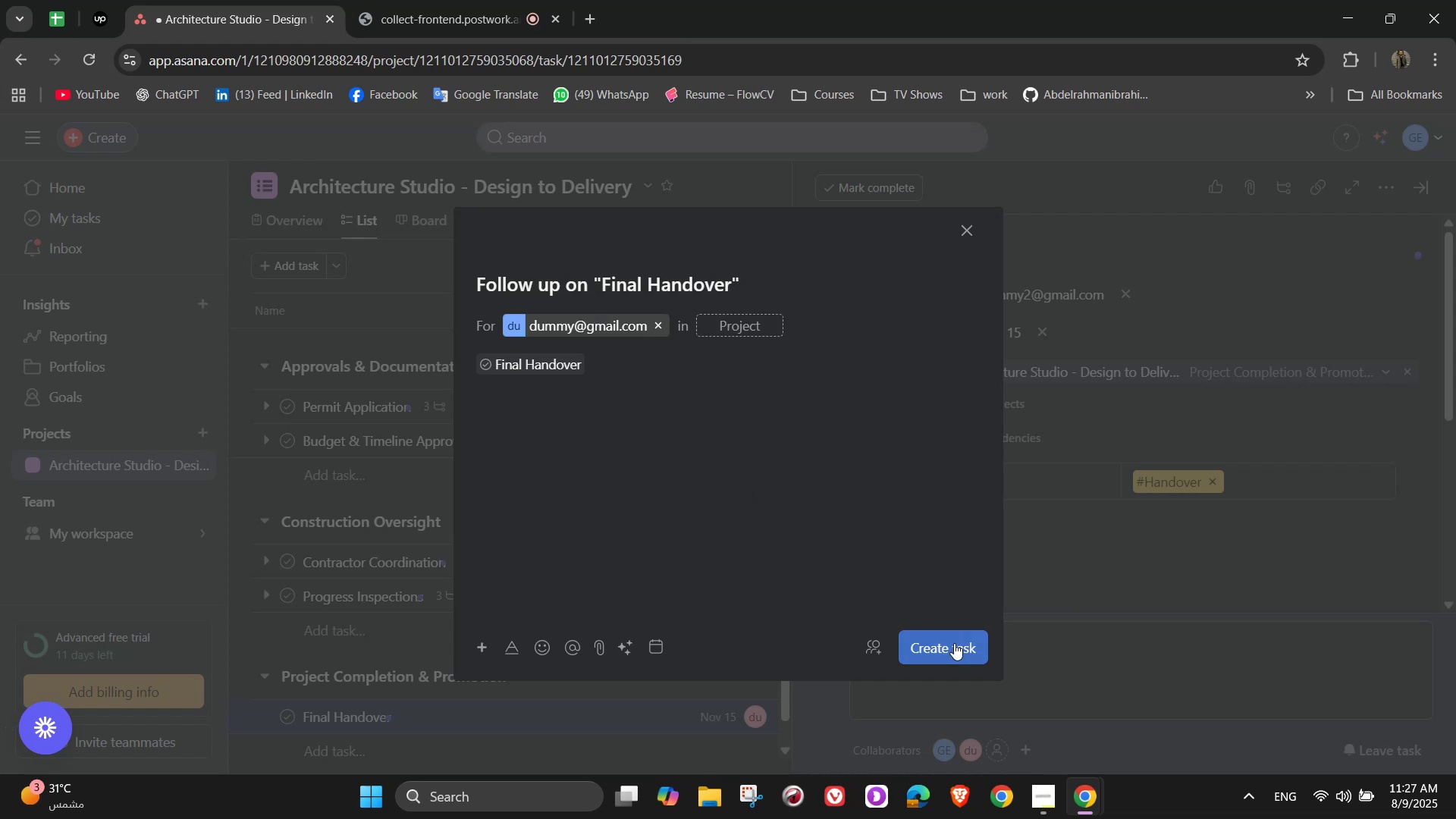 
left_click([956, 643])
 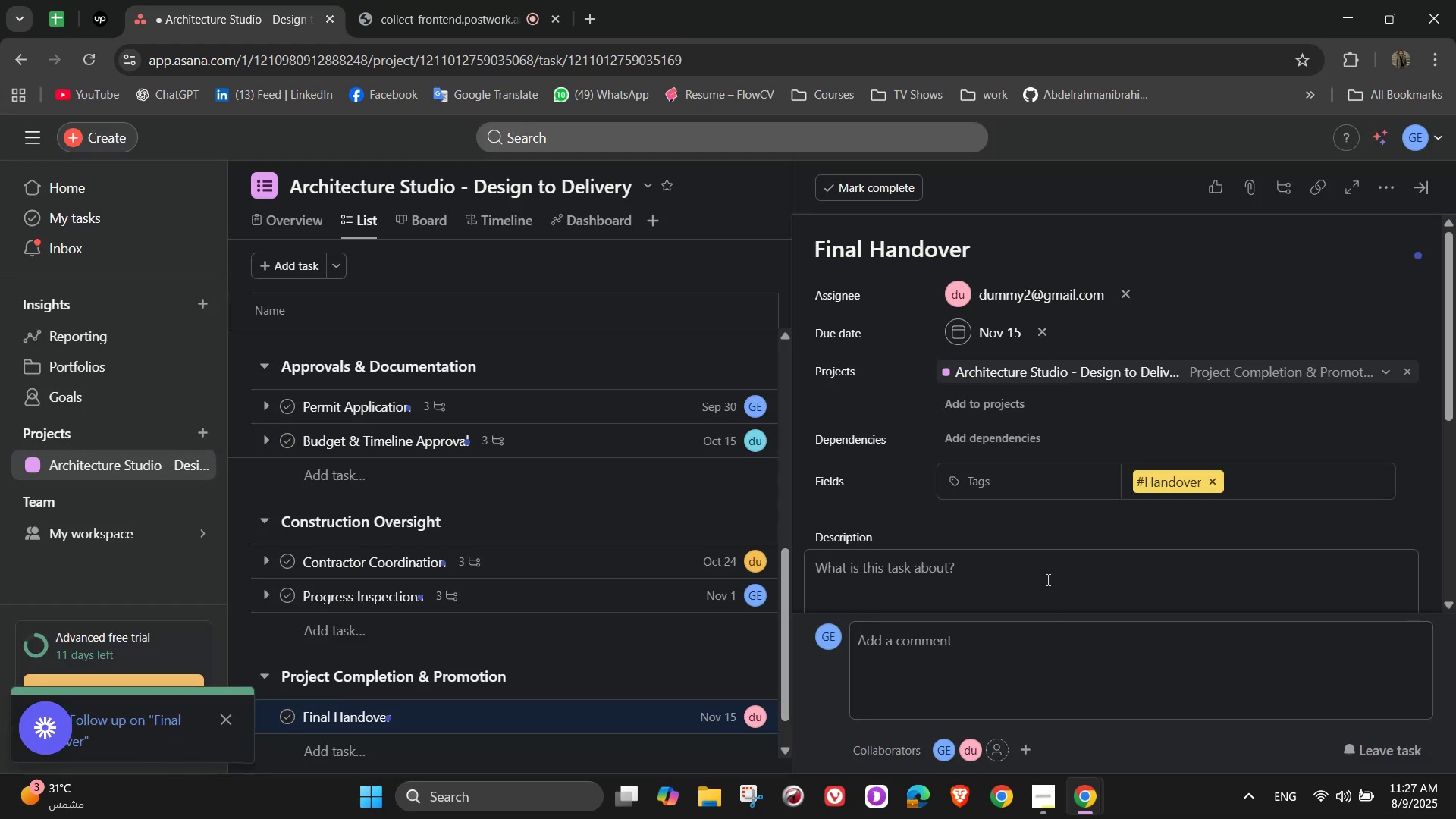 
scroll: coordinate [1070, 514], scroll_direction: down, amount: 5.0
 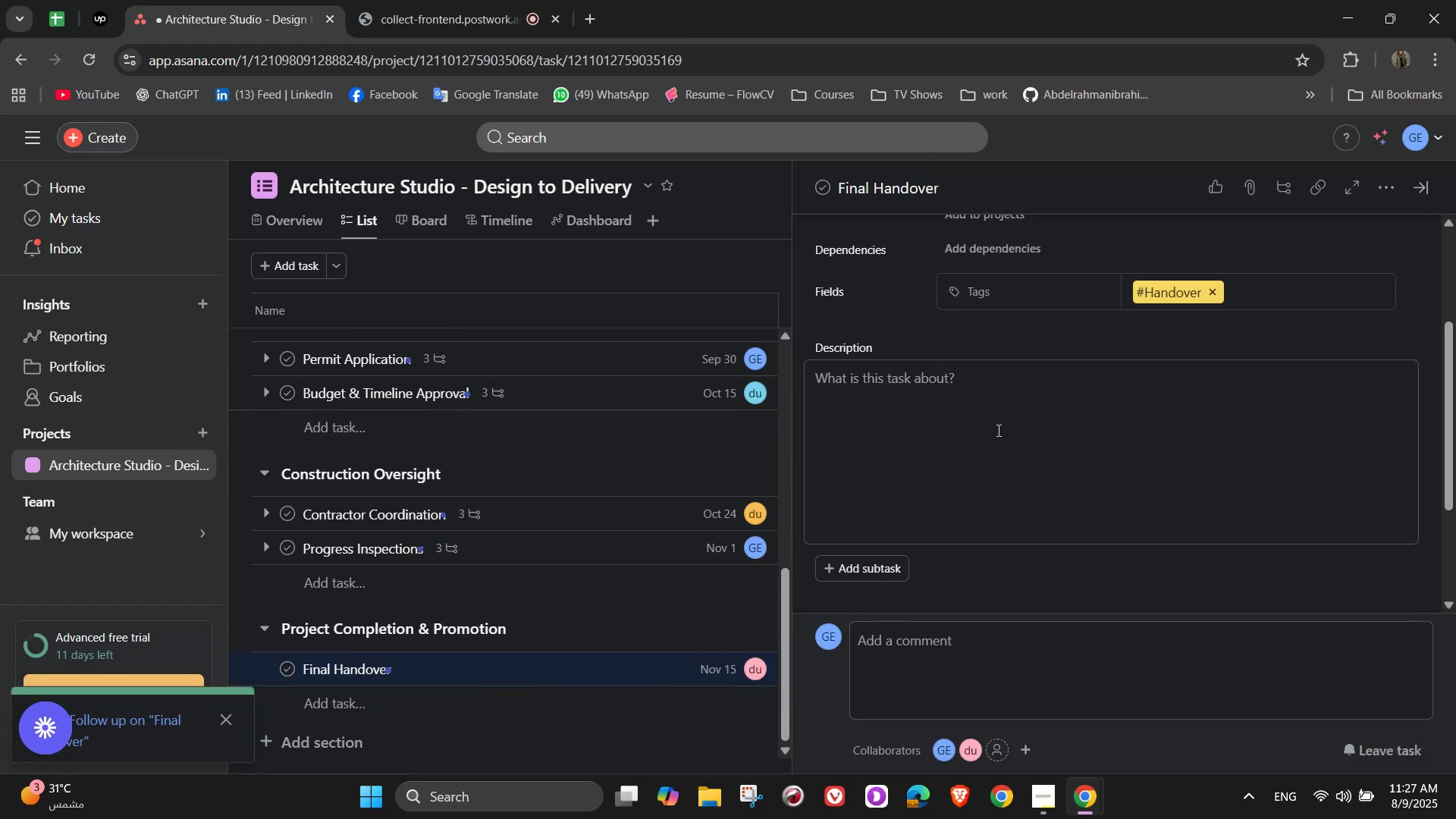 
left_click([996, 426])
 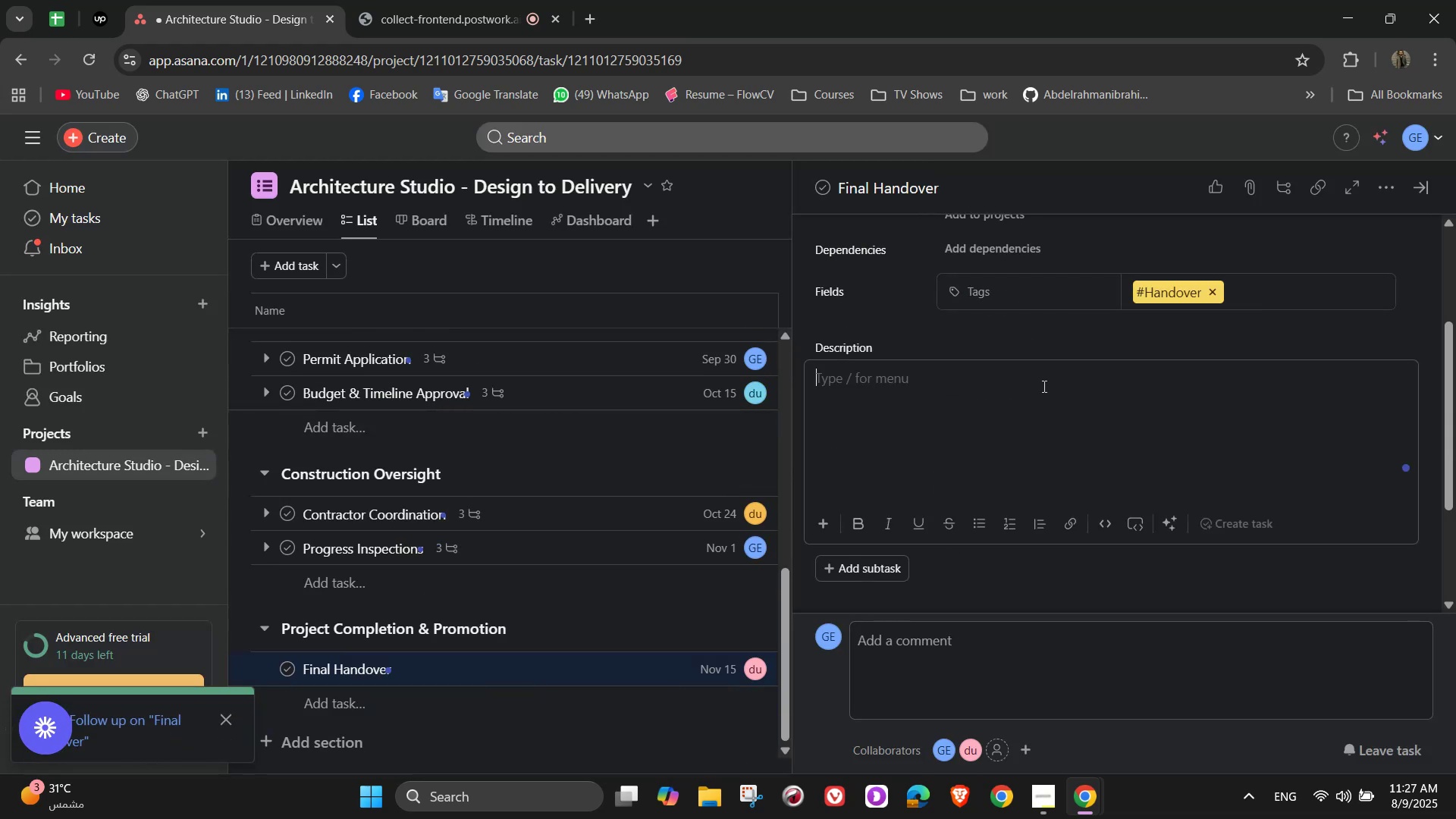 
type(Deliver finished poject to client)
 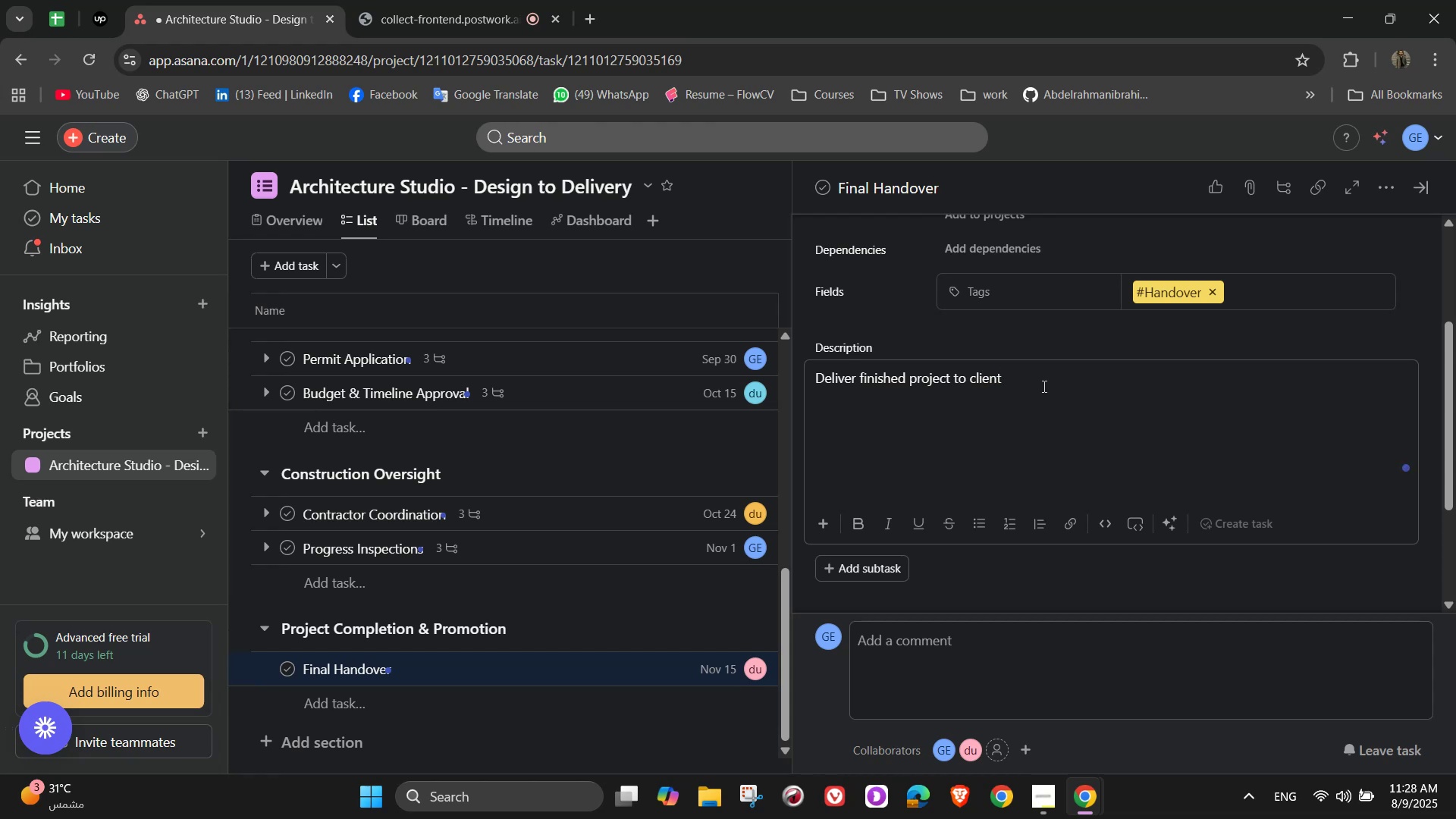 
wait(9.8)
 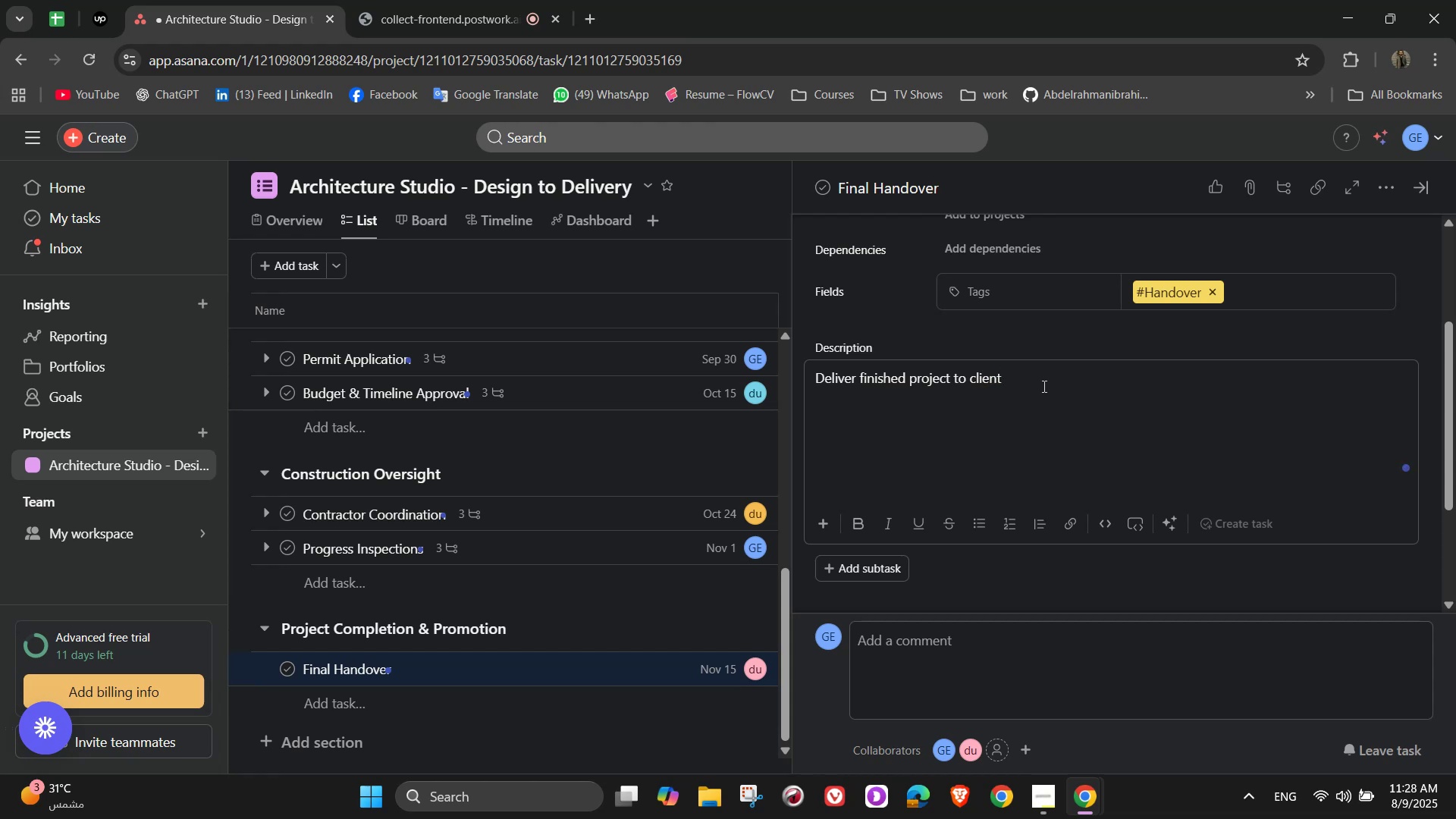 
left_click([941, 560])
 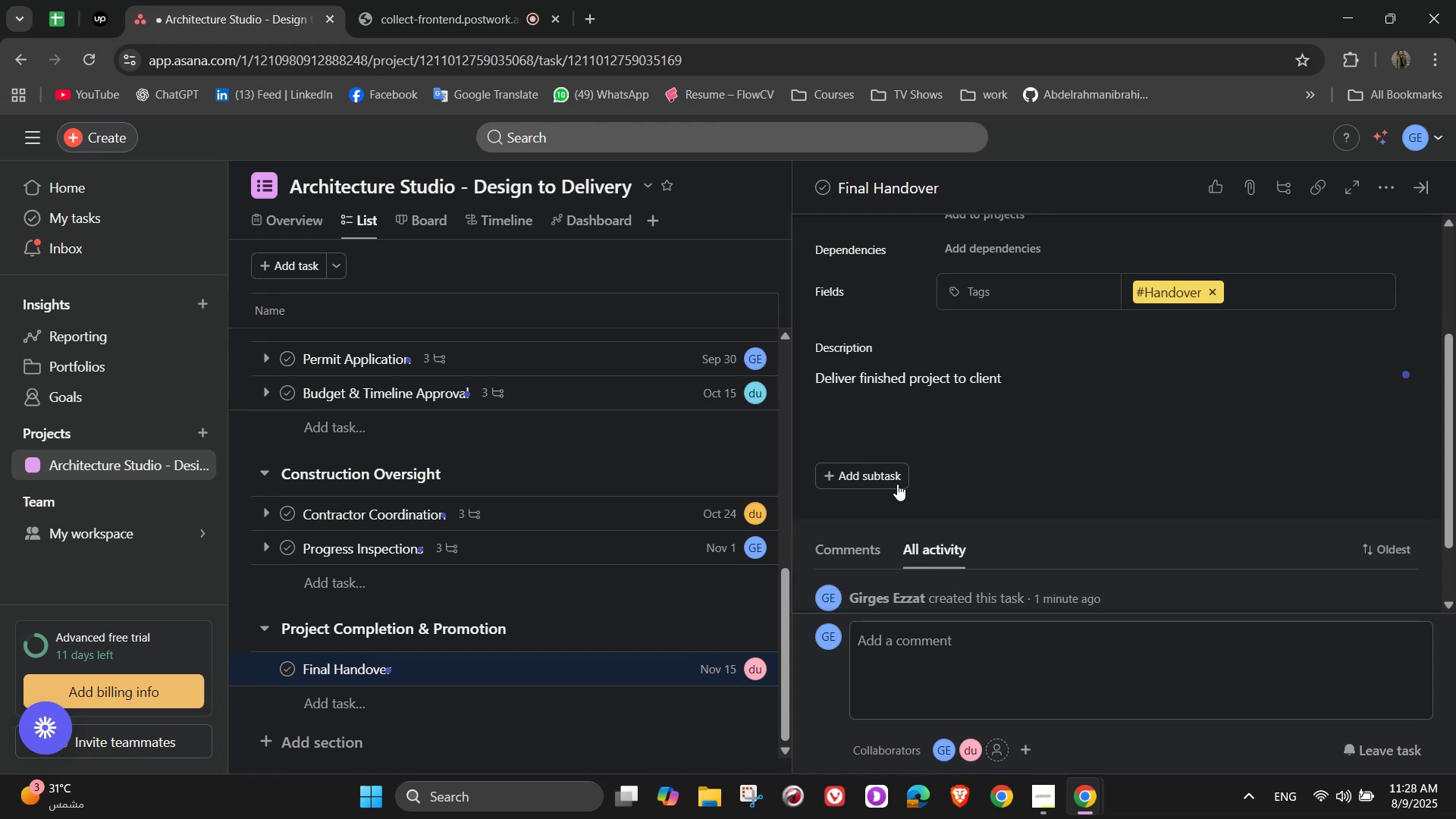 
left_click([886, 478])
 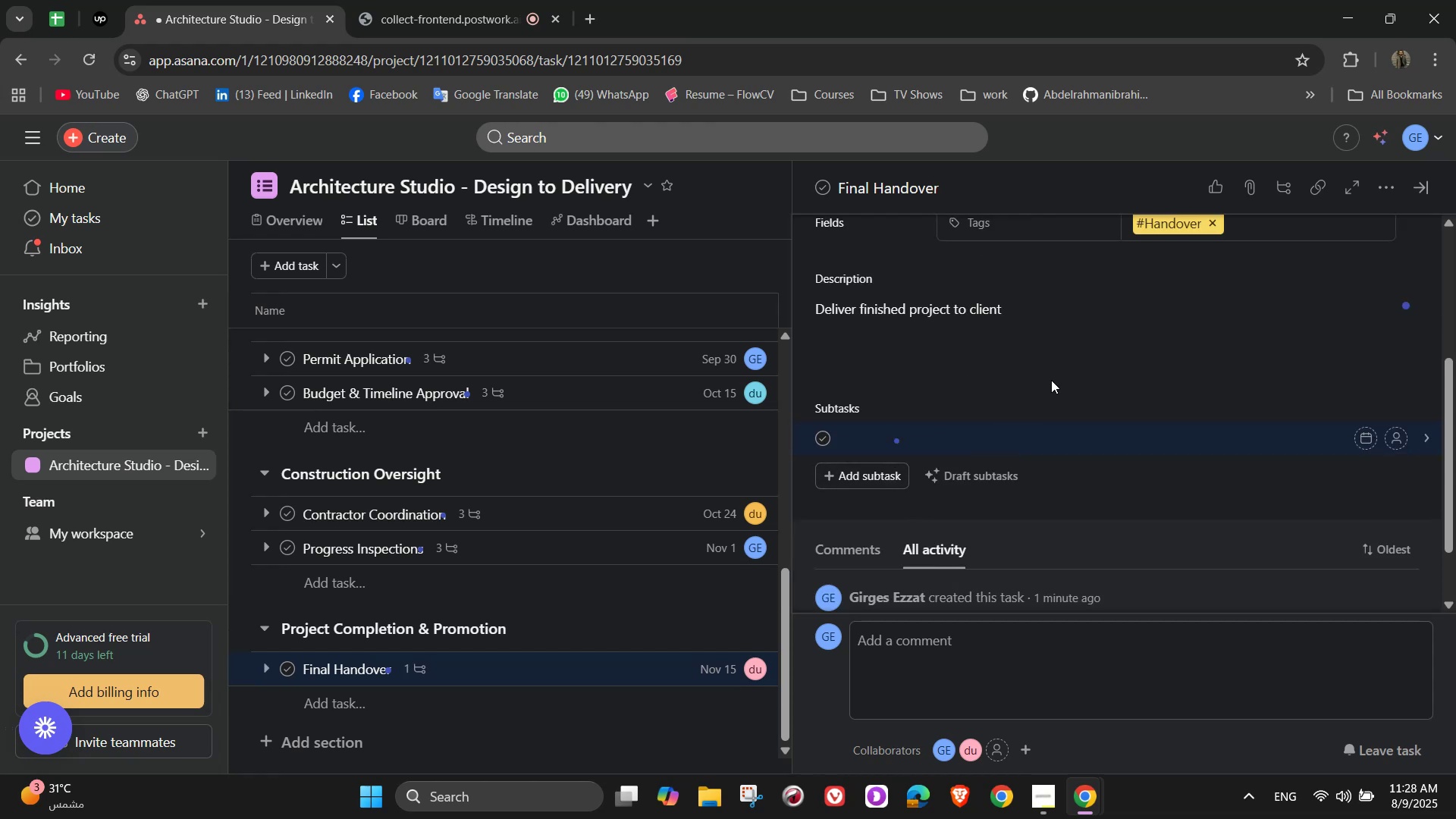 
type(Inspecti)
key(Backspace)
type( for final fixes )
key(Backspace)
 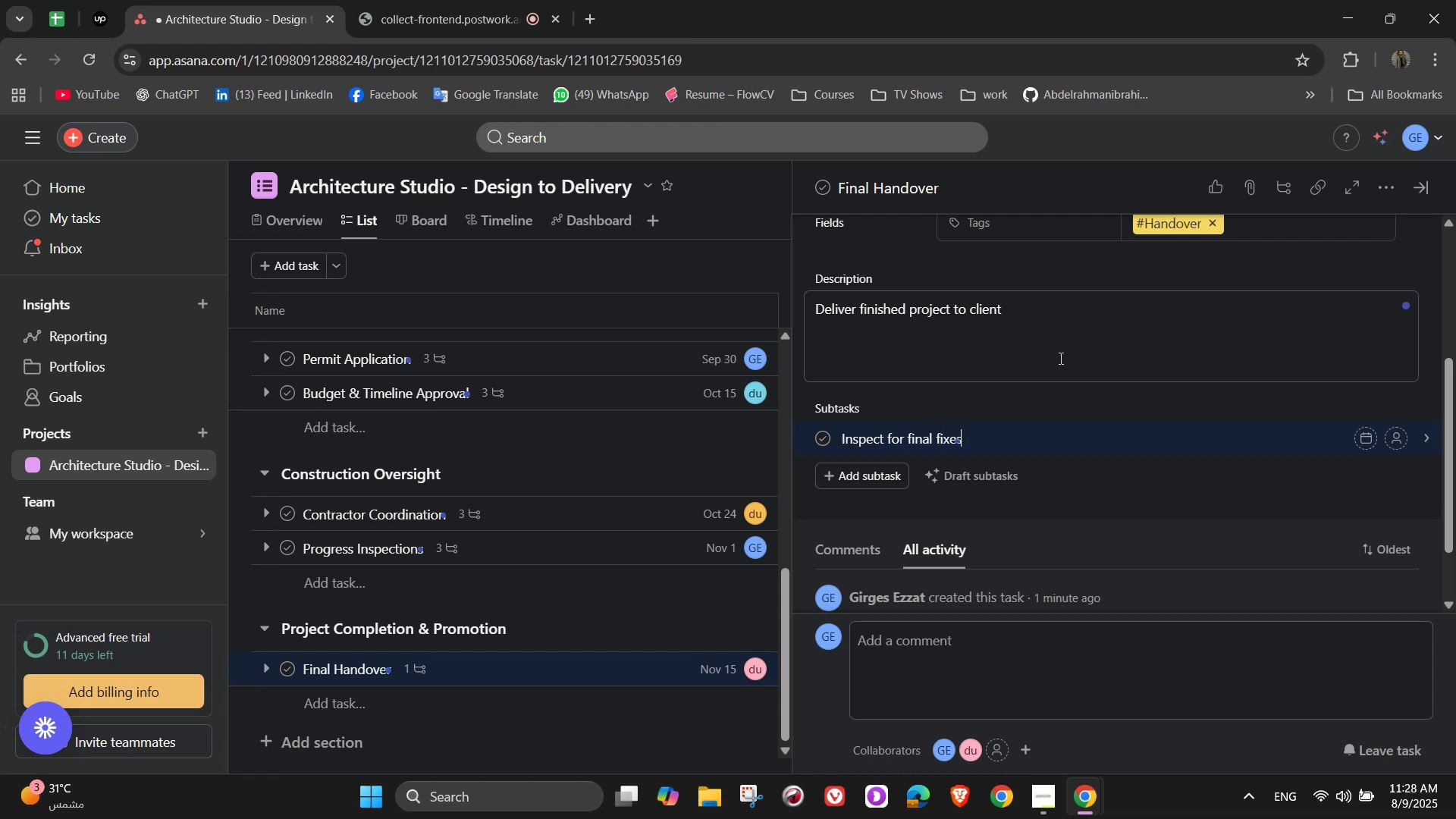 
key(Enter)
 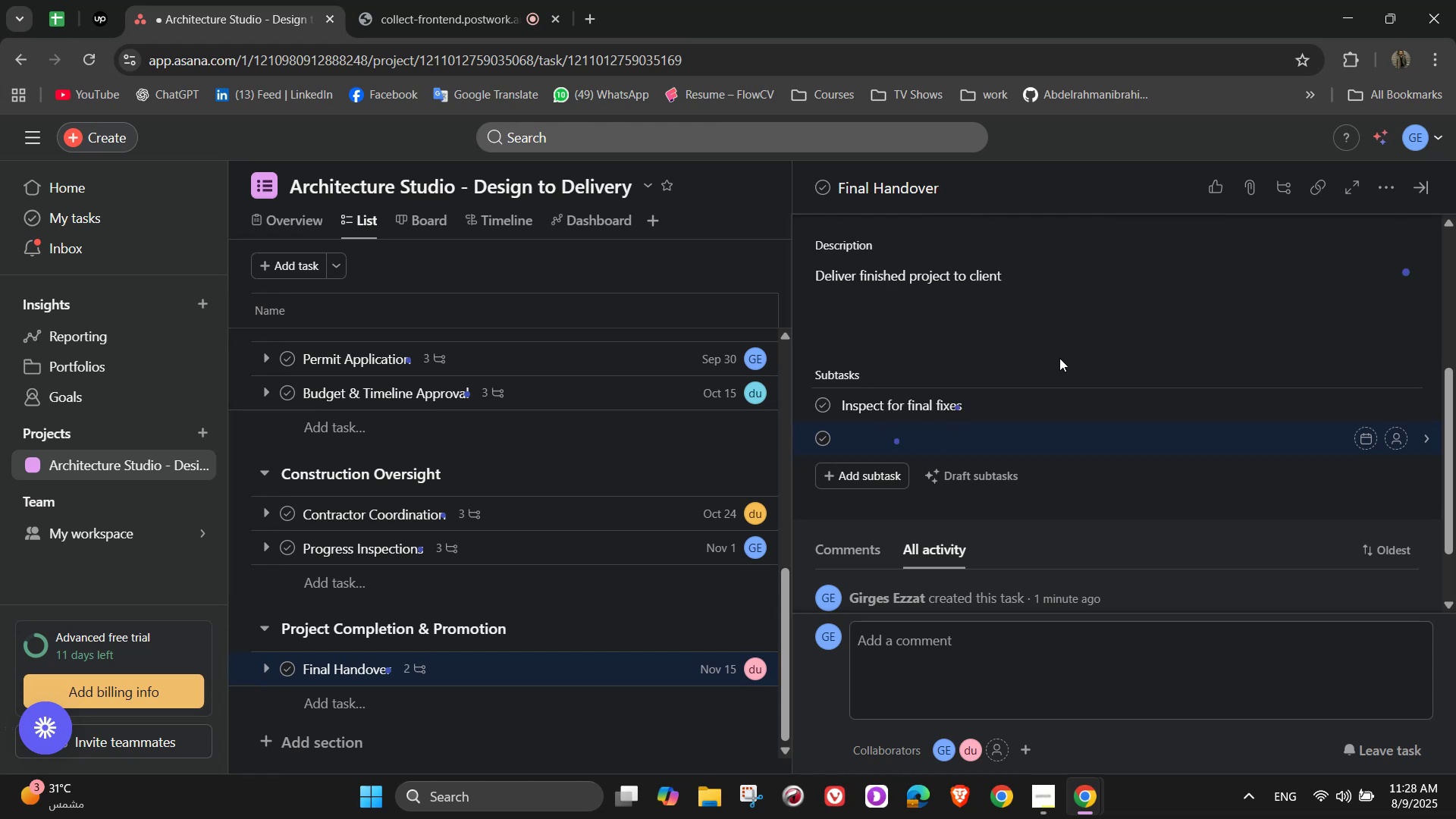 
type(Provide maintenance guide)
 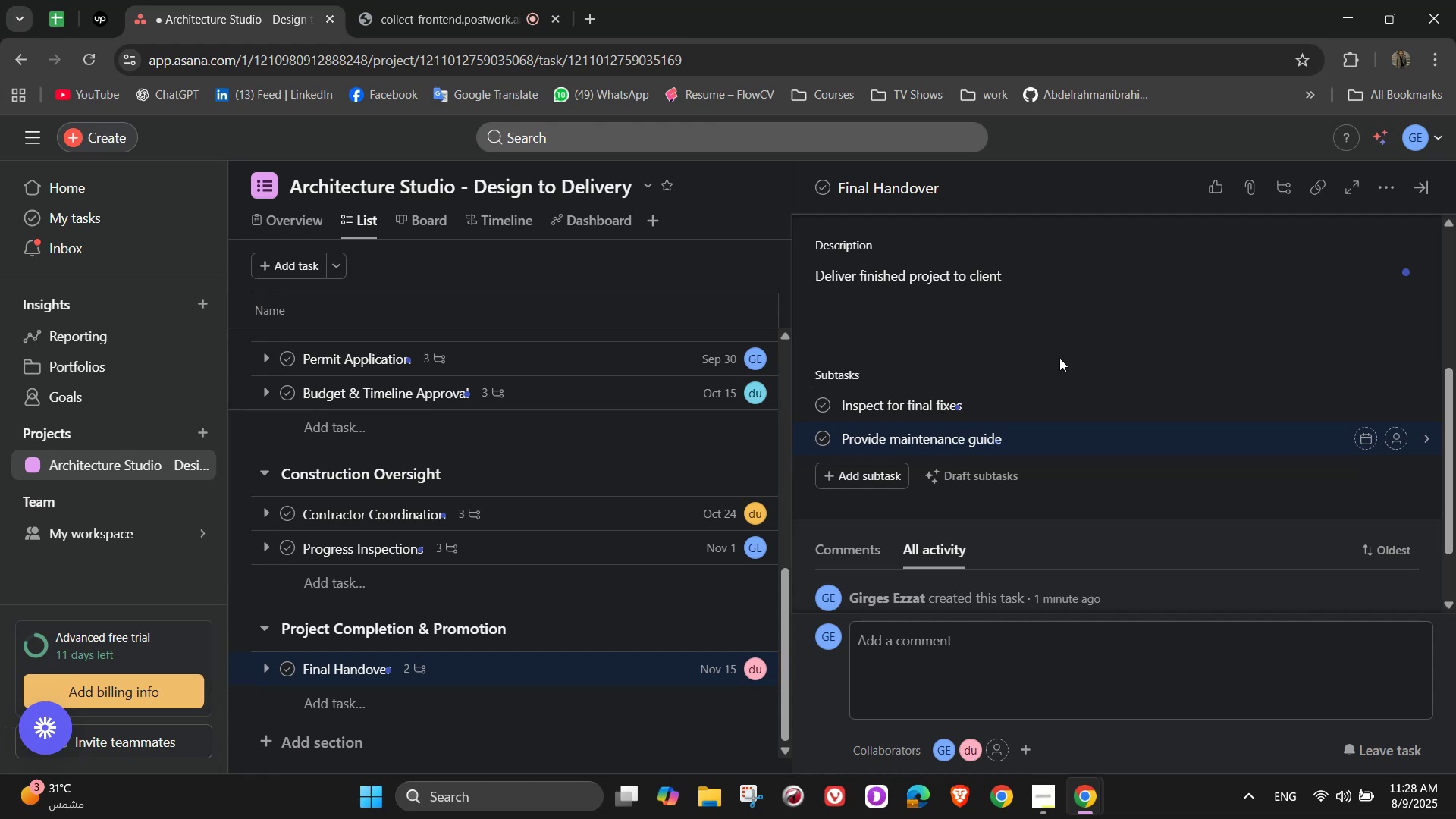 
key(Enter)
 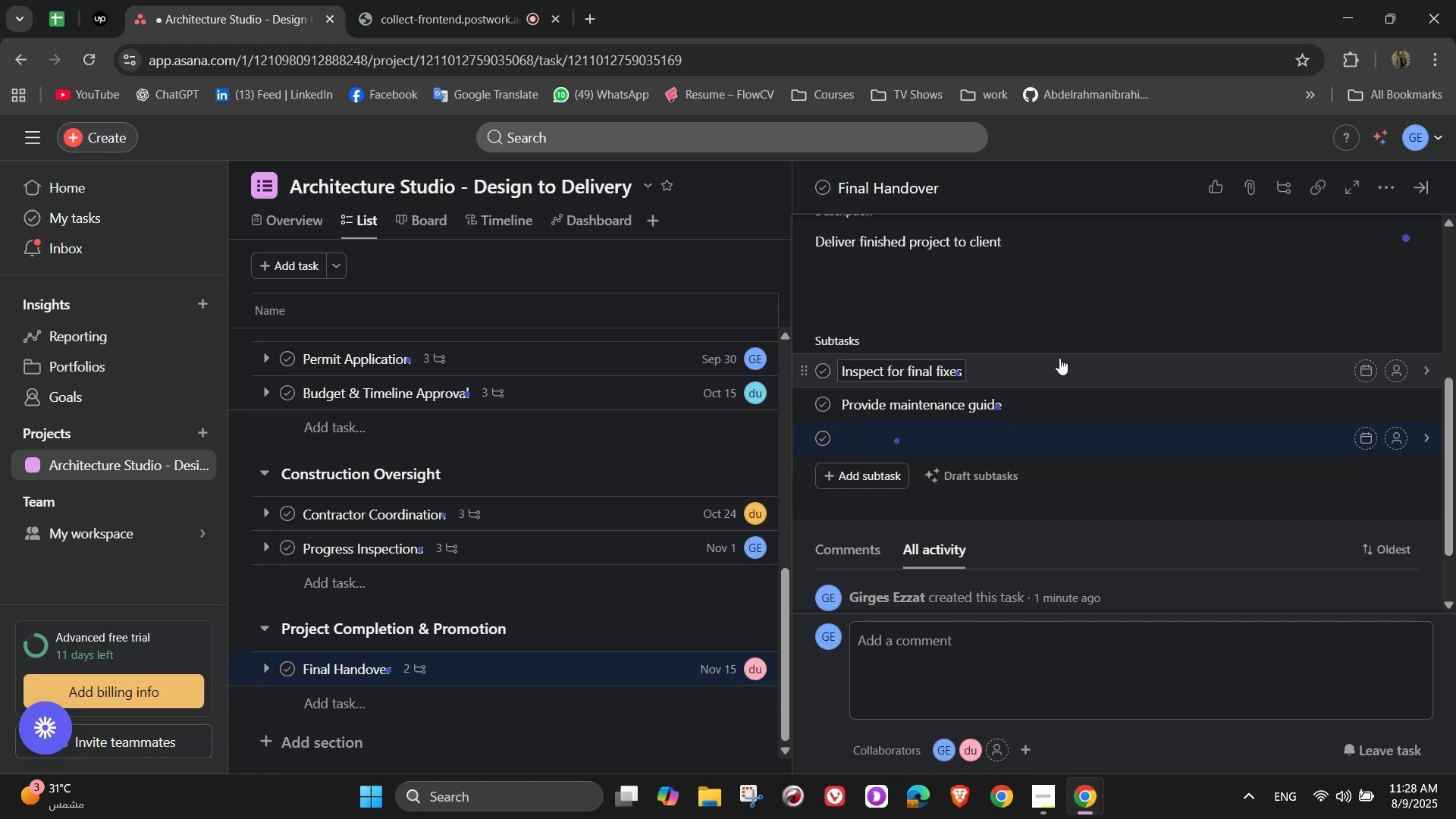 
type(si)
key(Backspace)
key(Backspace)
type(Sign completion papers)
 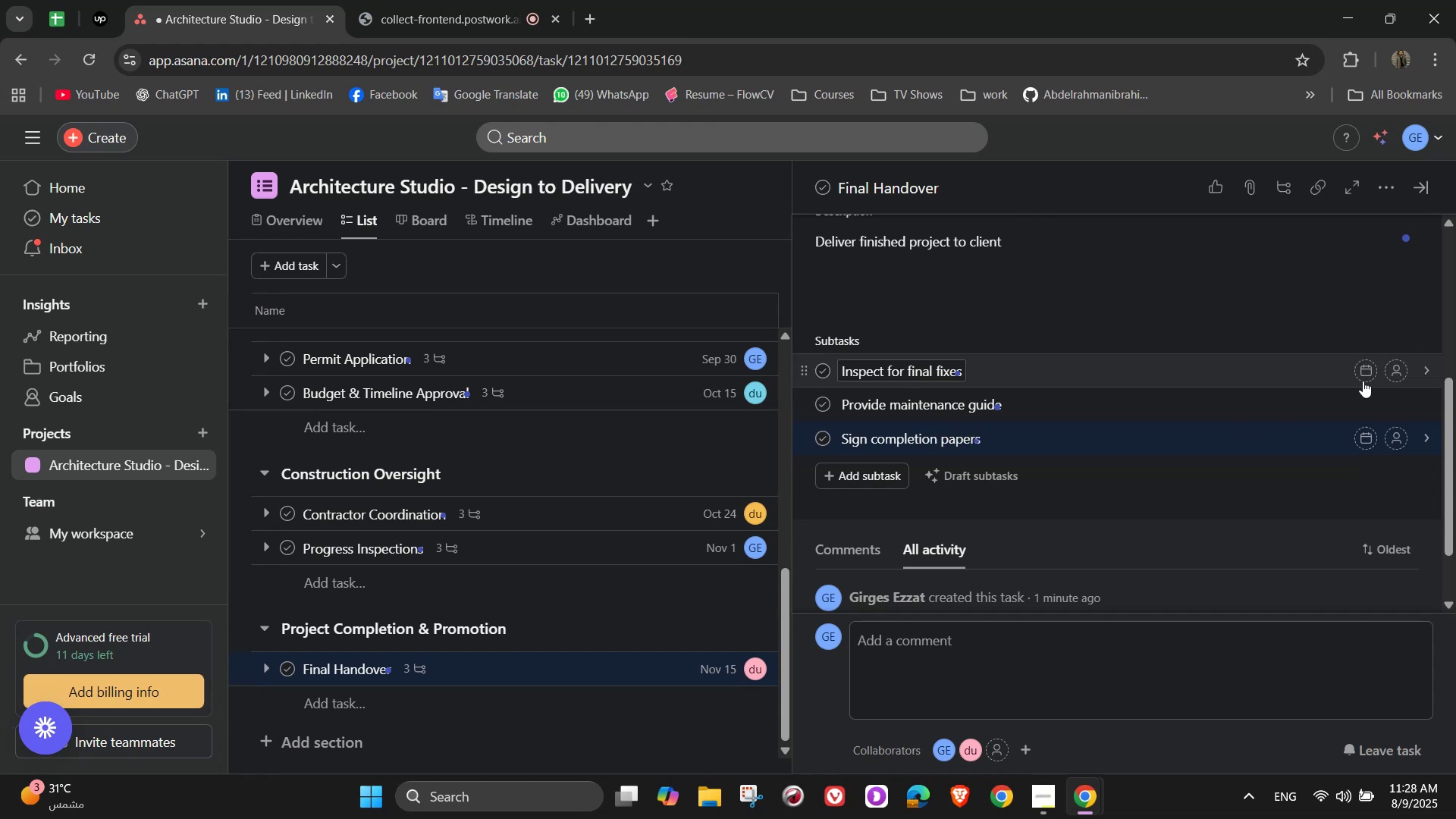 
left_click([1400, 369])
 